 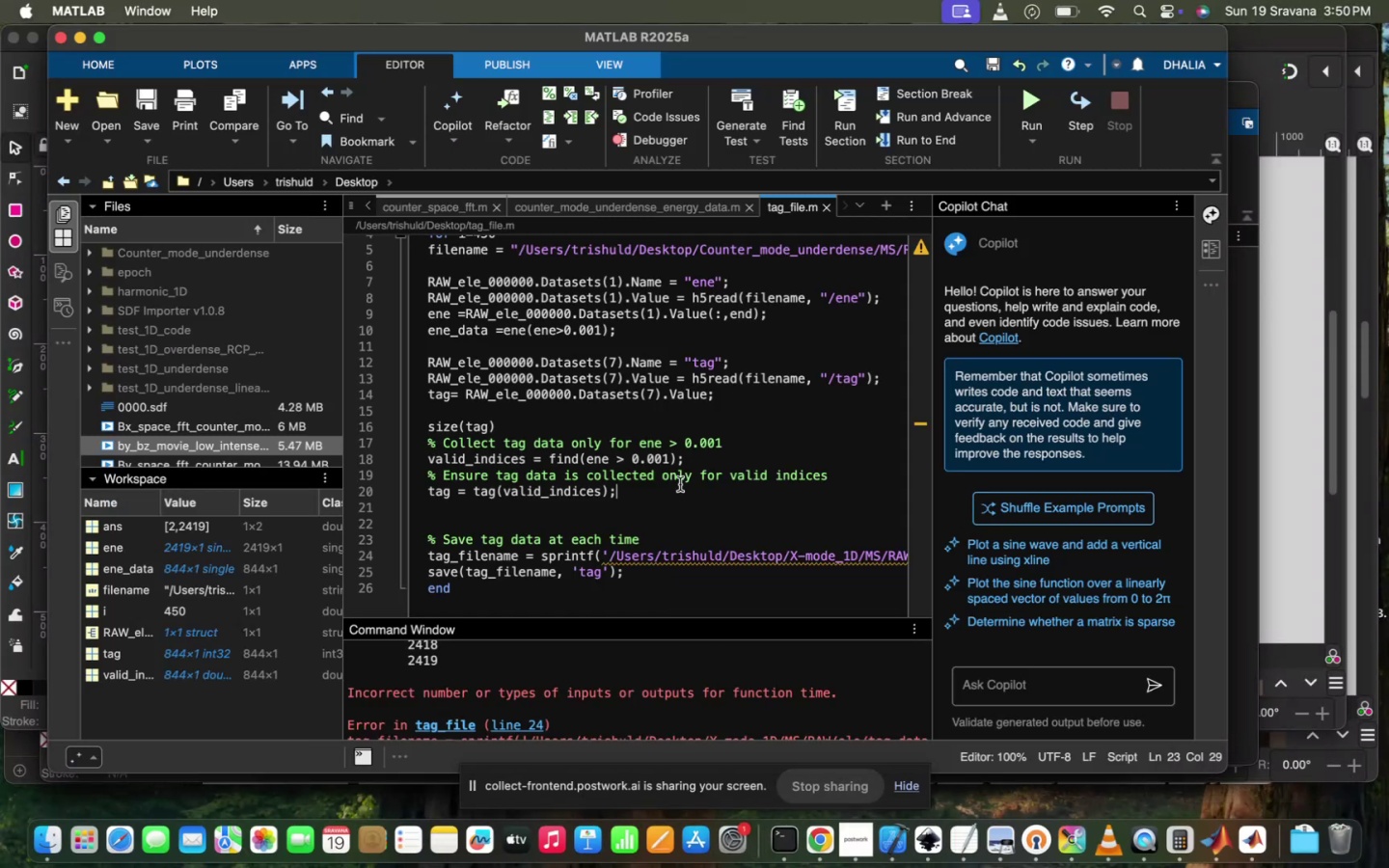 
scroll: coordinate [566, 723], scroll_direction: up, amount: 31.0
 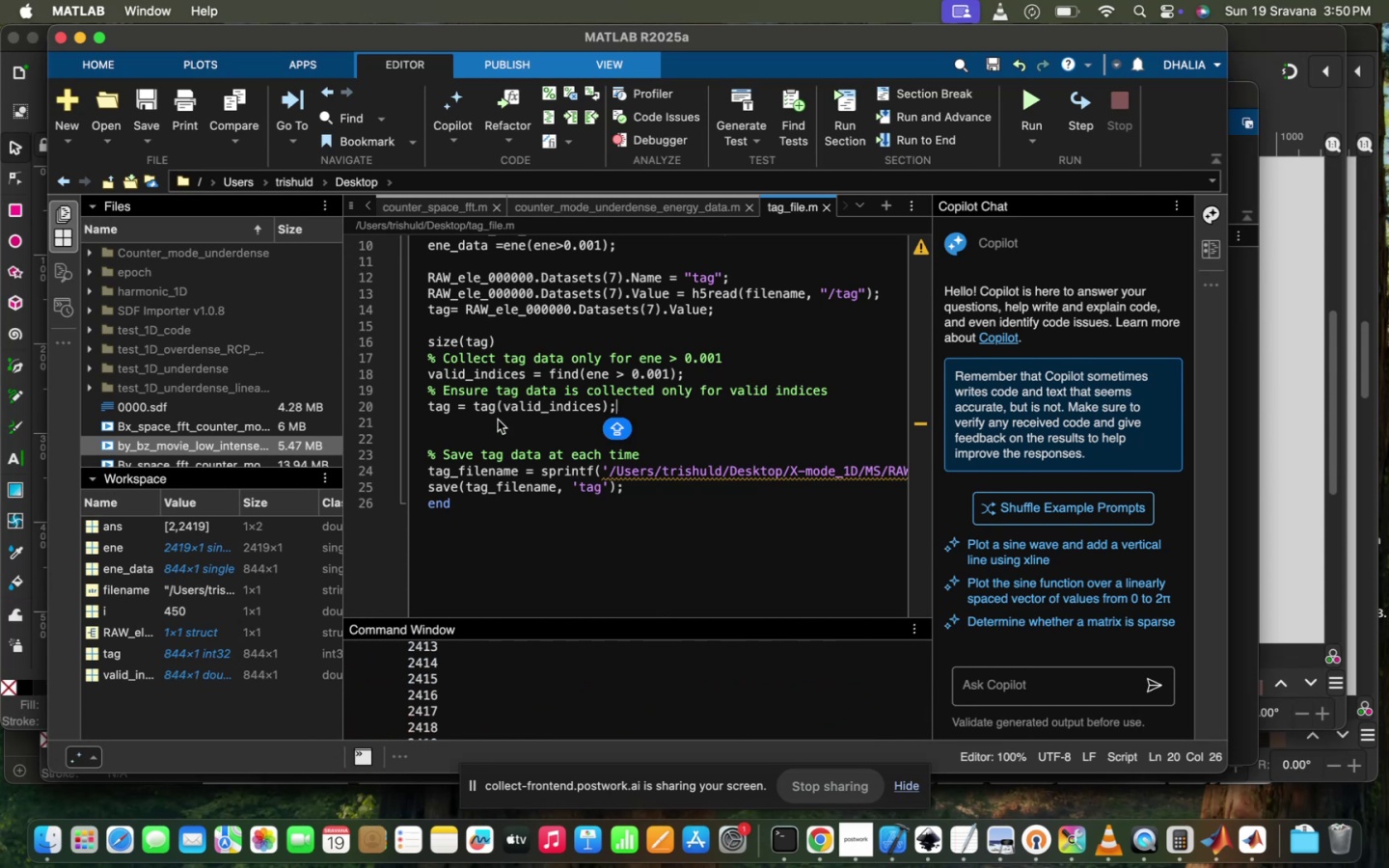 
left_click([496, 404])
 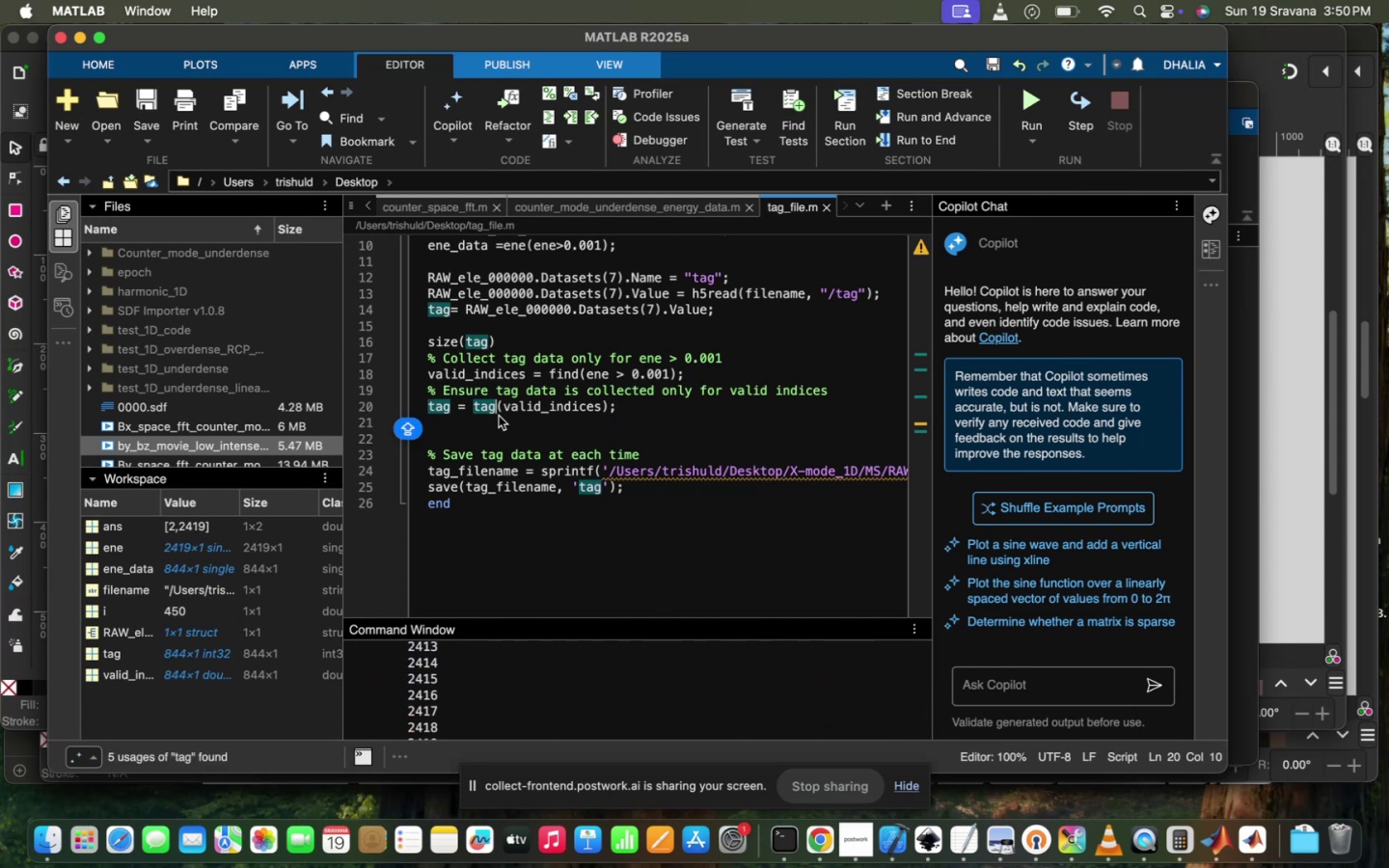 
left_click([503, 411])
 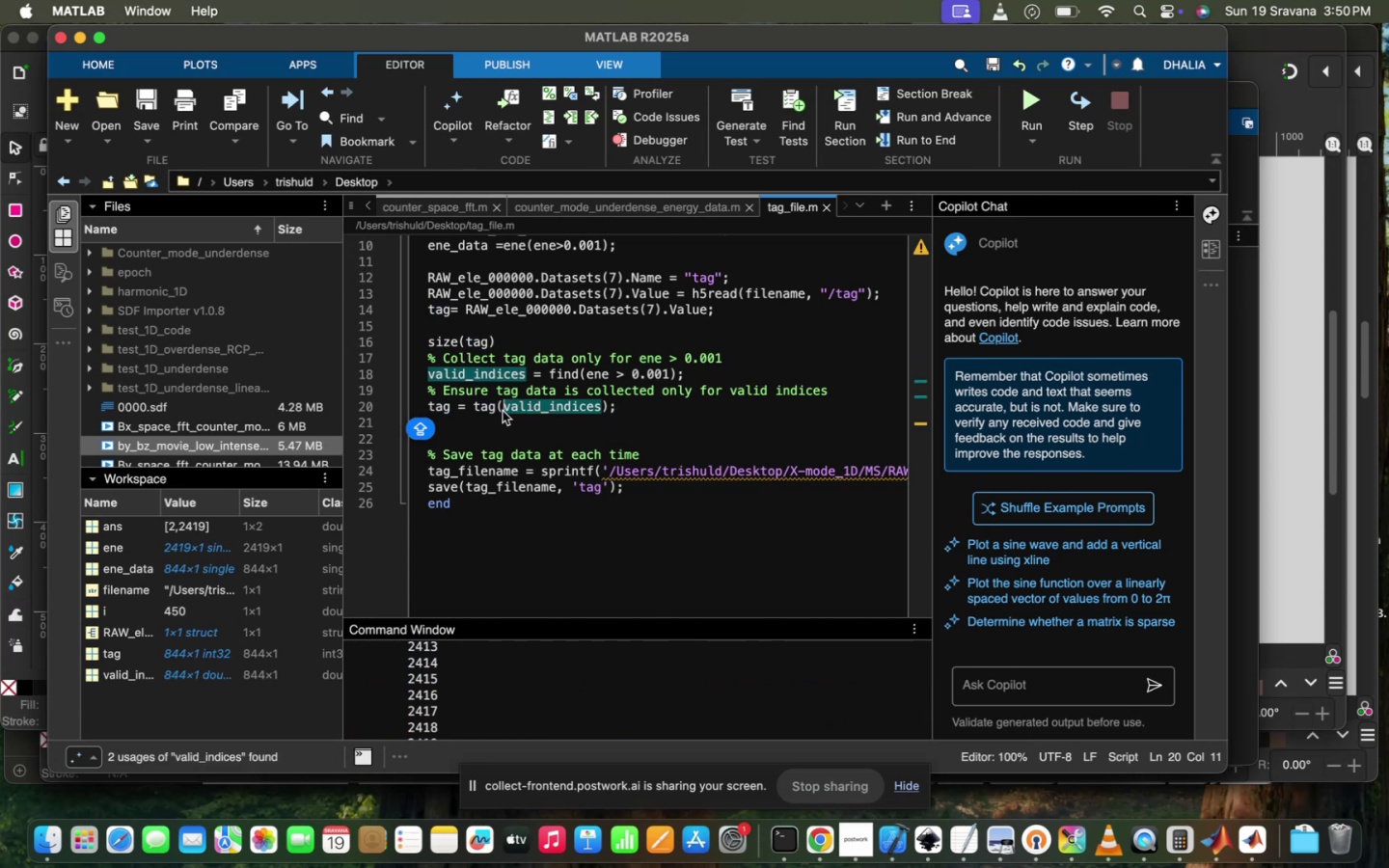 
key(BracketLeft)
 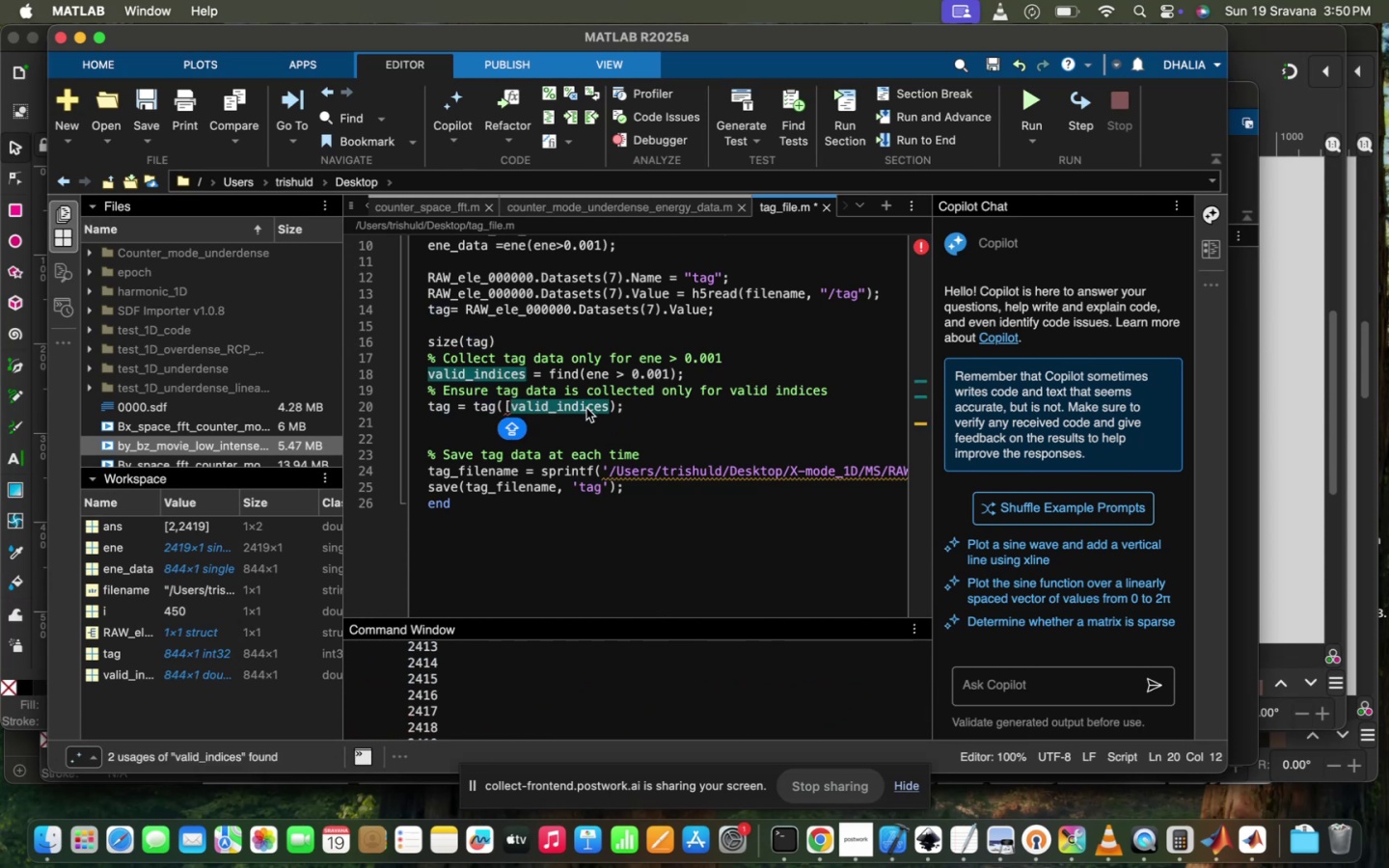 
left_click_drag(start_coordinate=[609, 405], to_coordinate=[505, 407])
 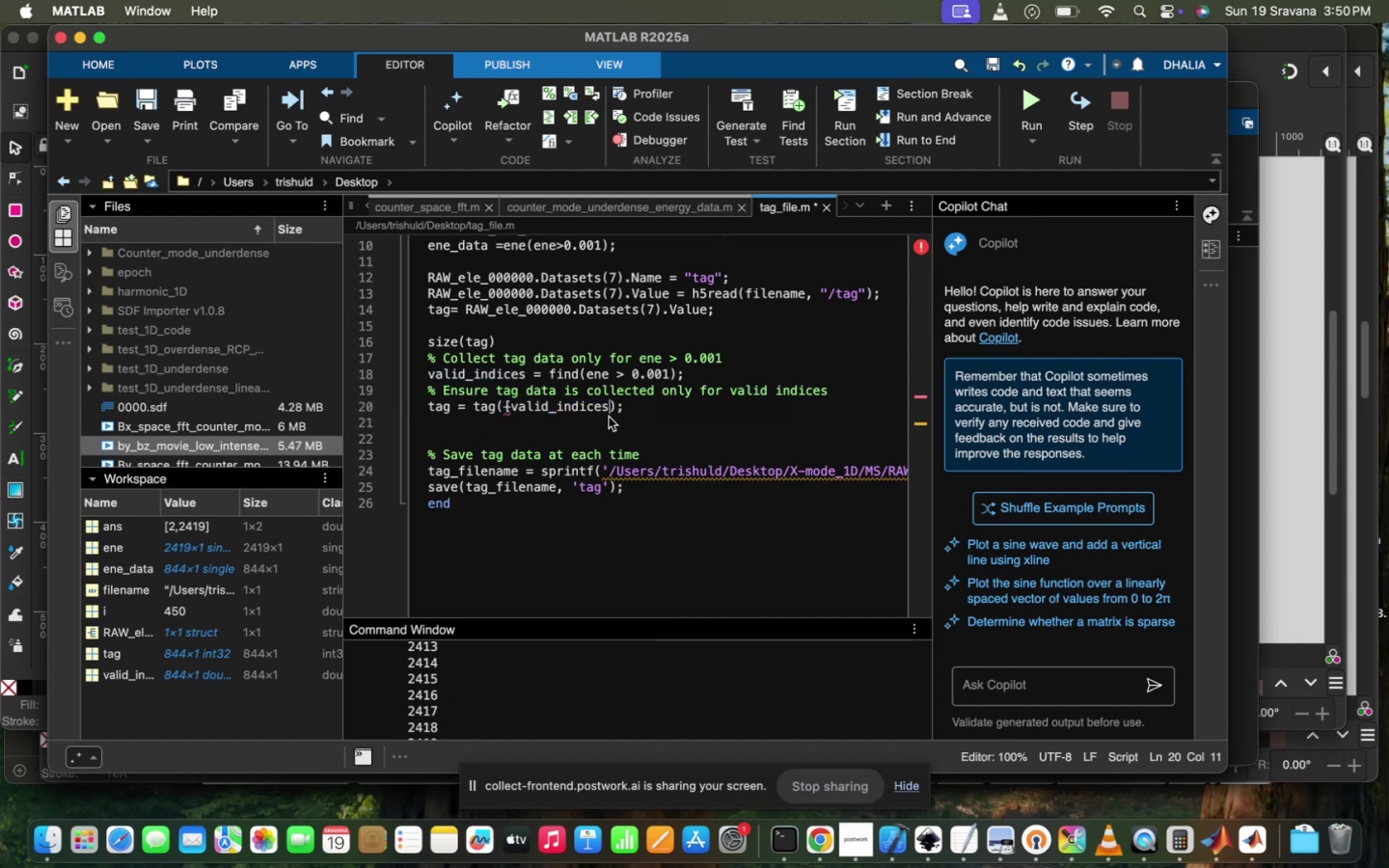 
key(Comma)
 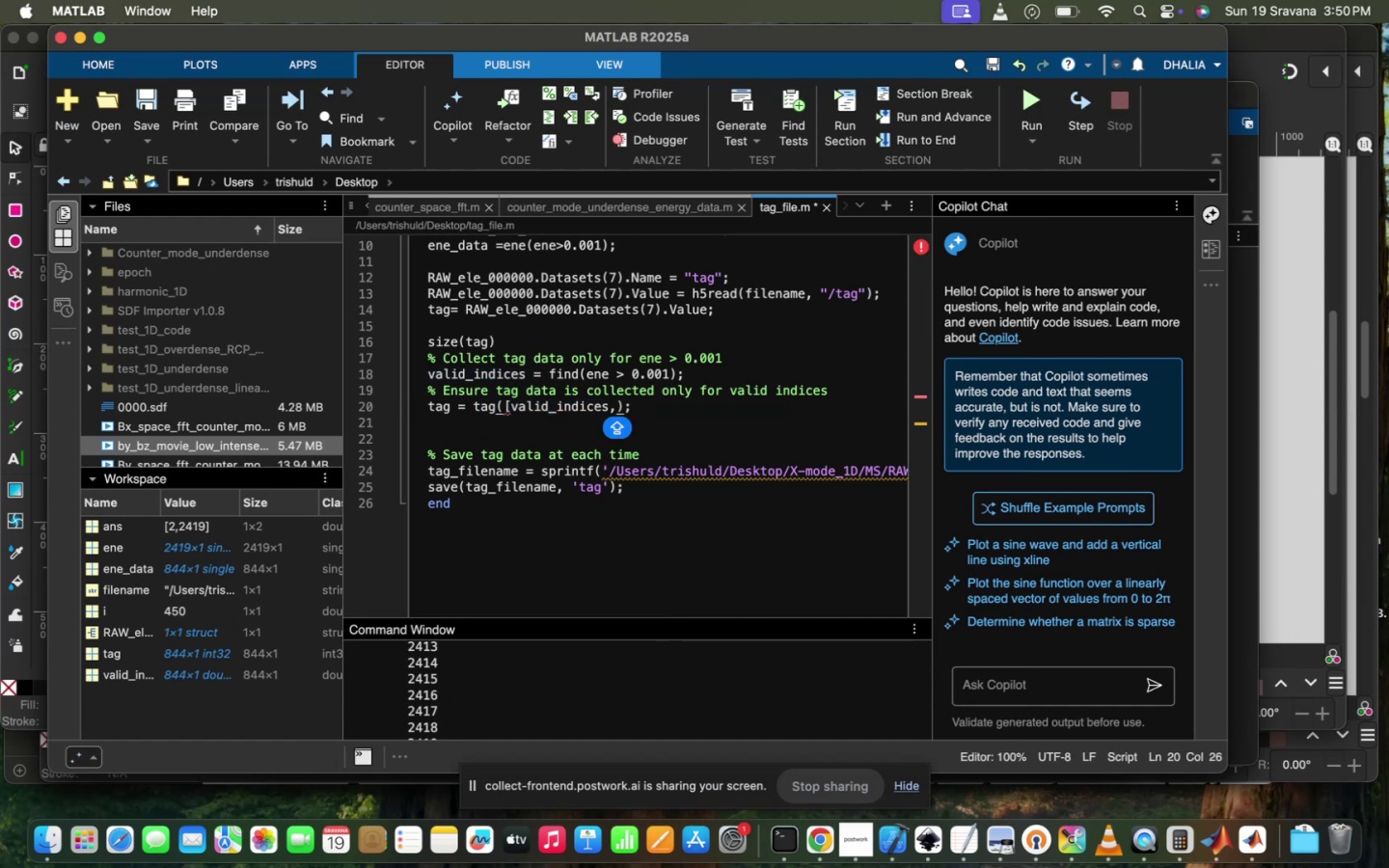 
key(CapsLock)
 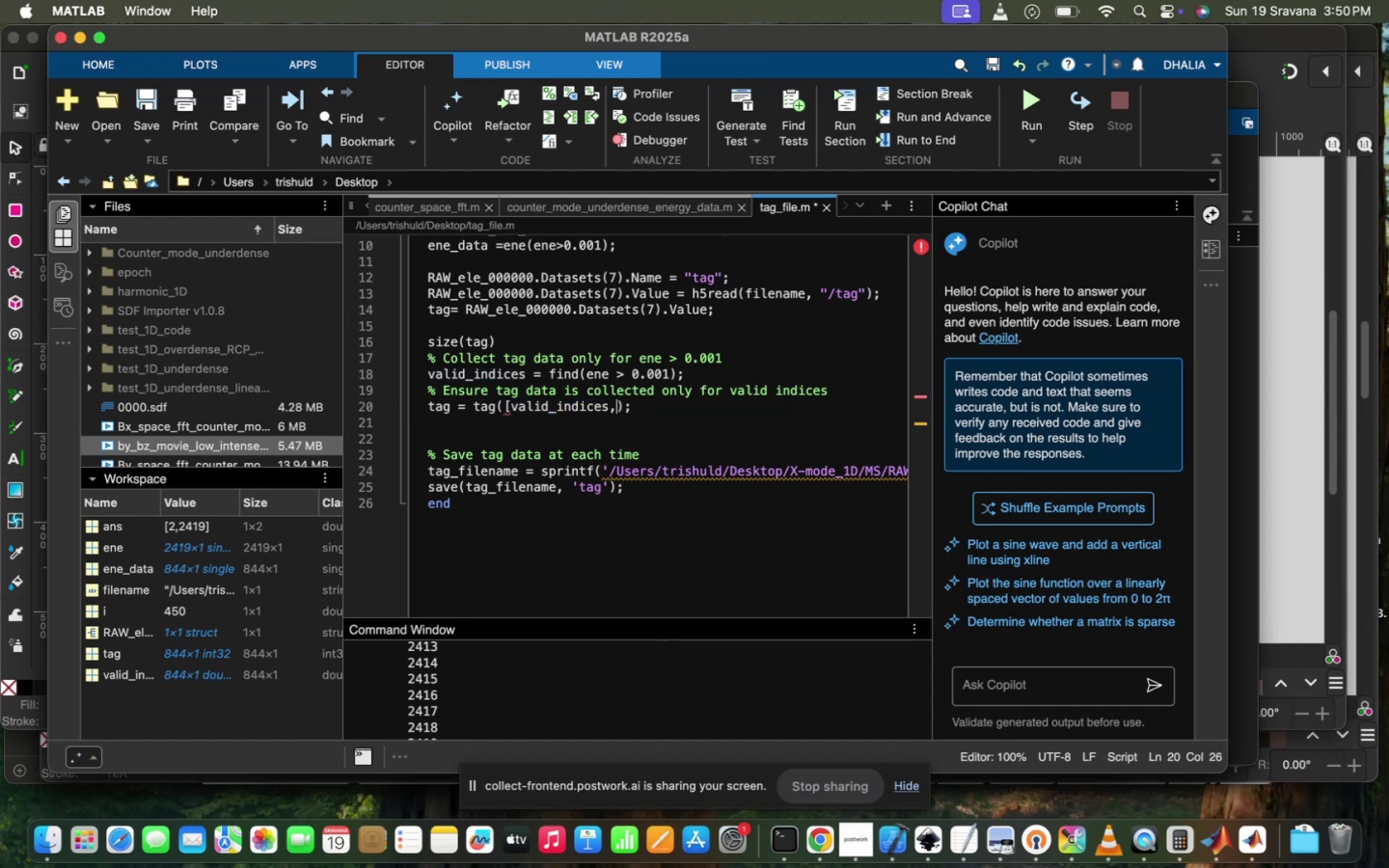 
key(Shift+Semicolon)
 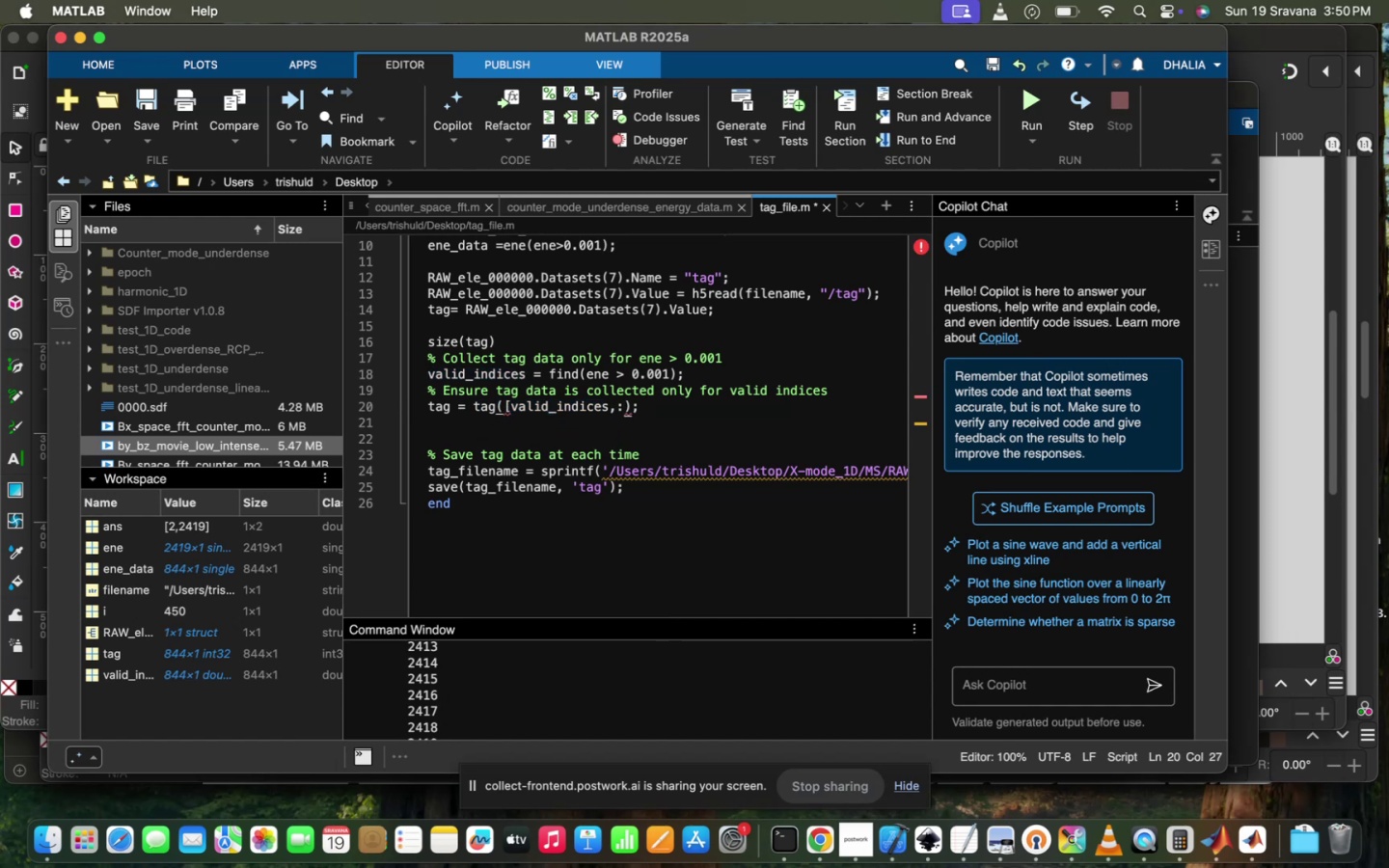 
key(Backspace)
 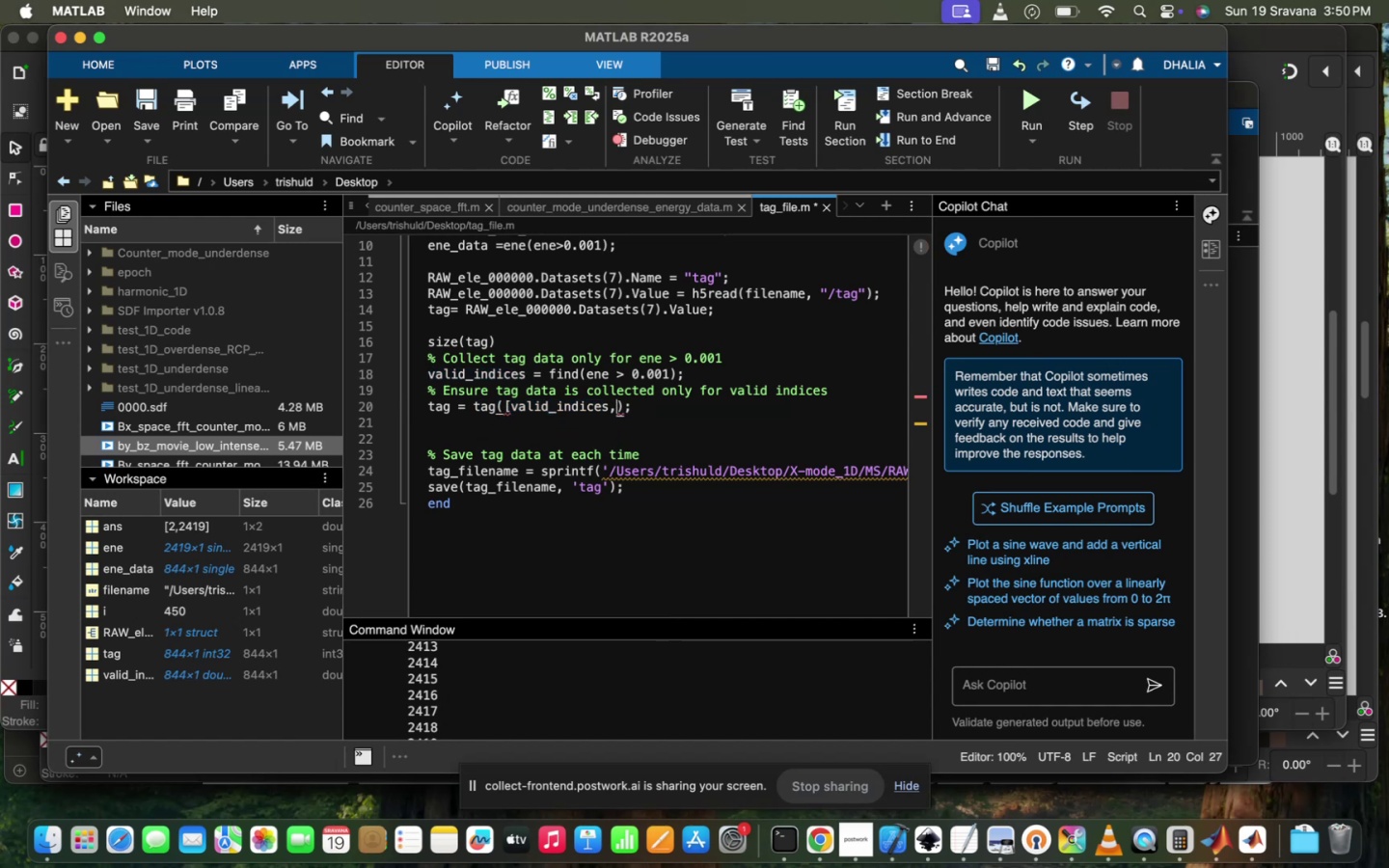 
key(Backspace)
 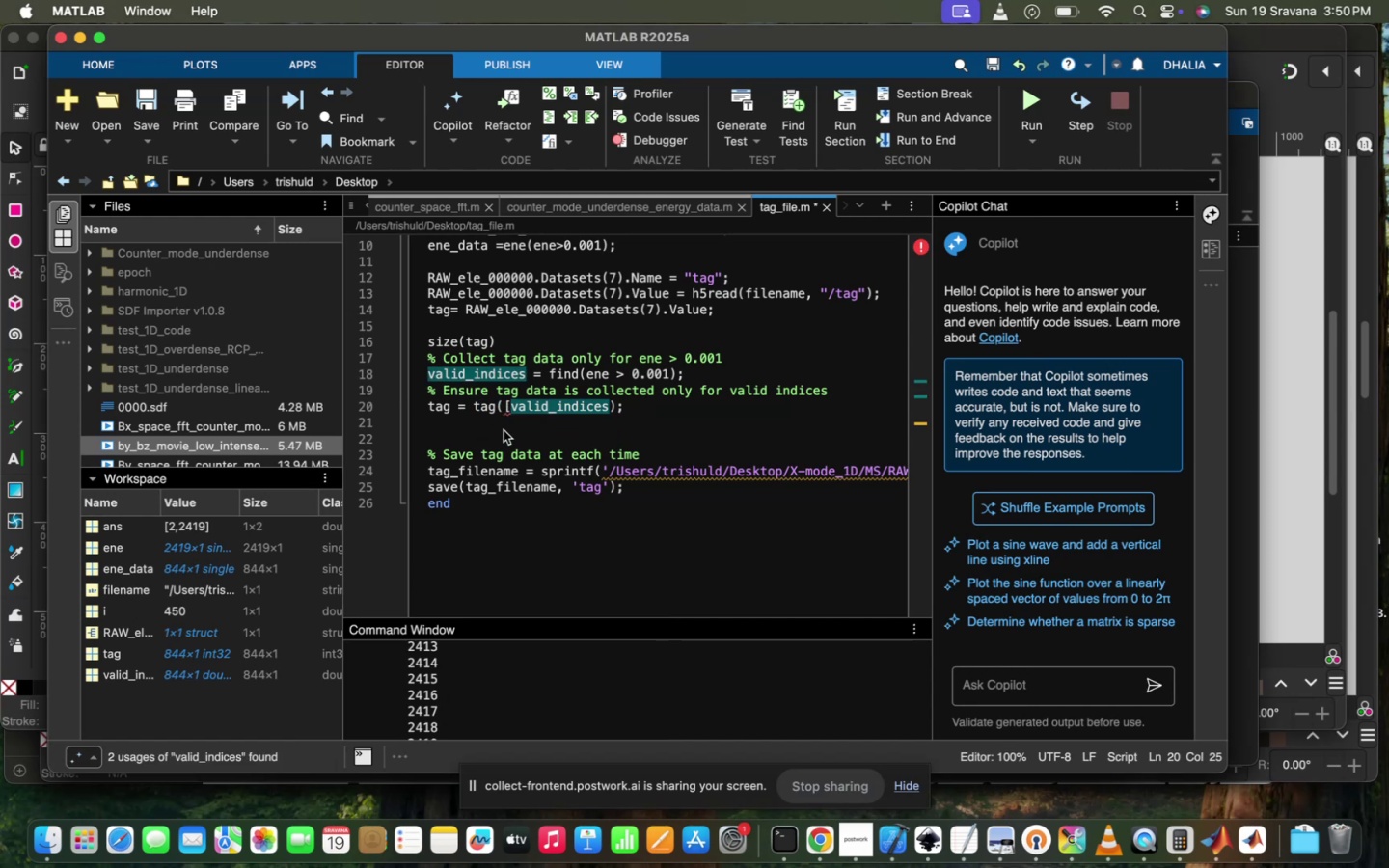 
left_click([509, 413])
 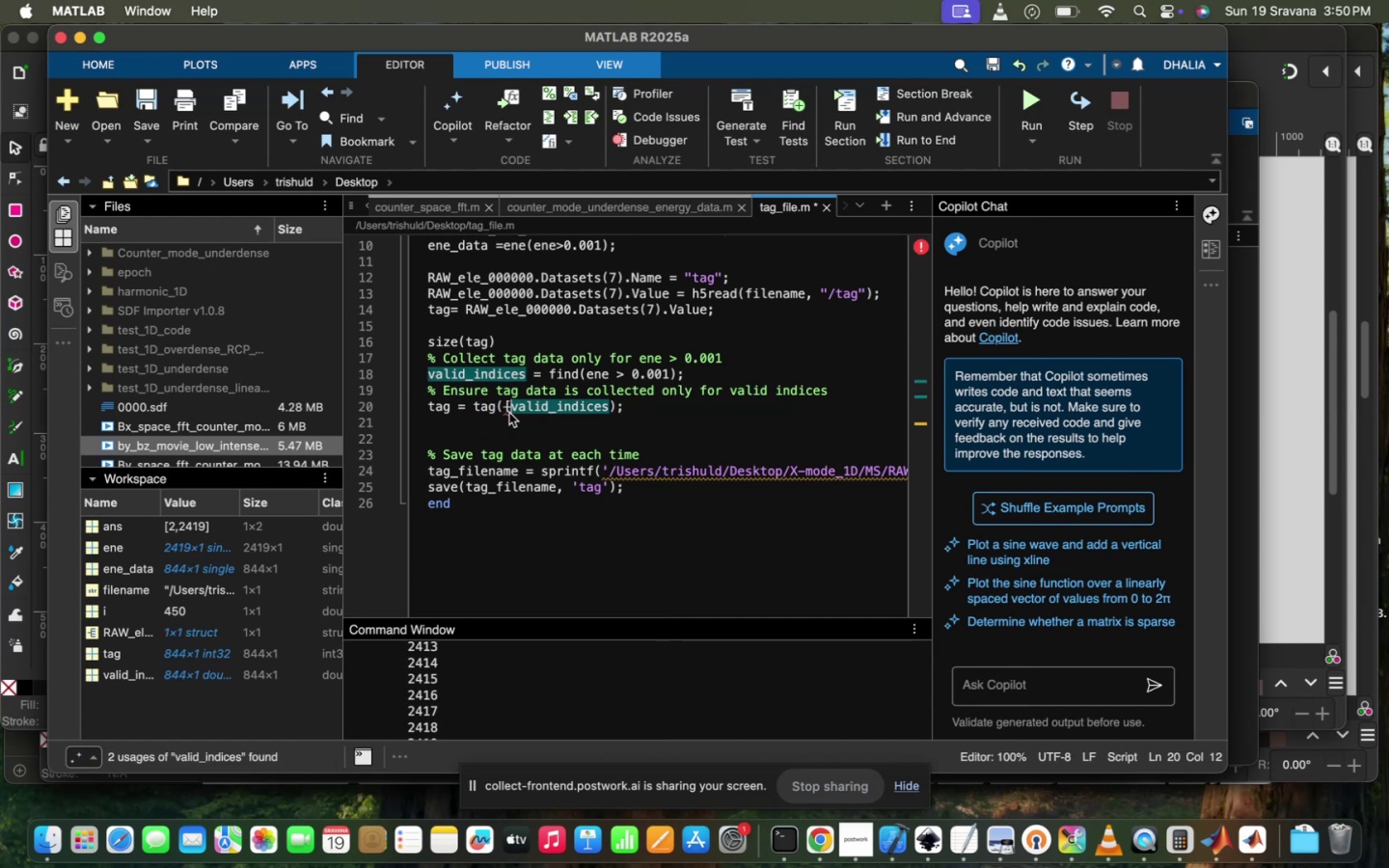 
key(Backspace)
 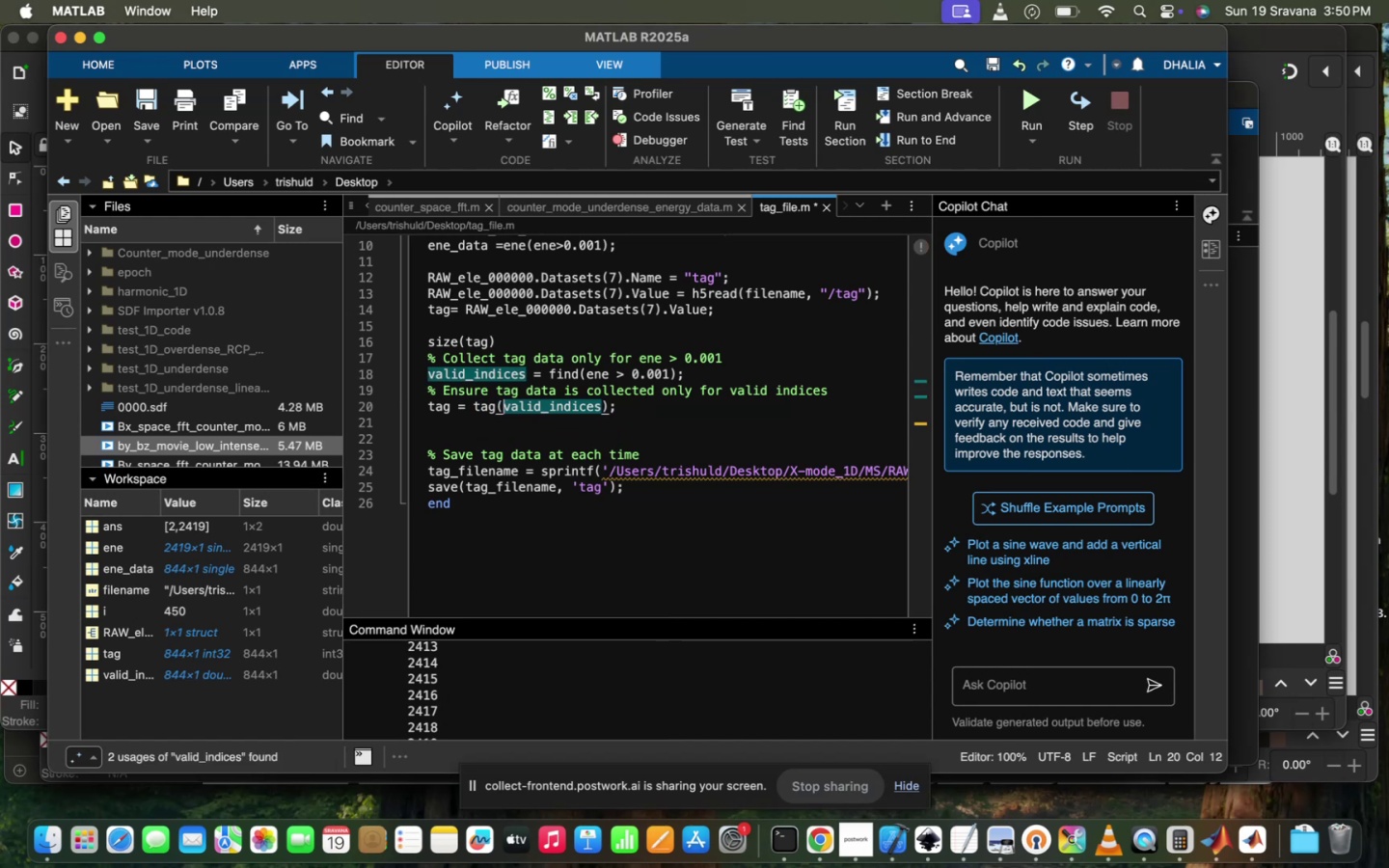 
key(Shift+ShiftRight)
 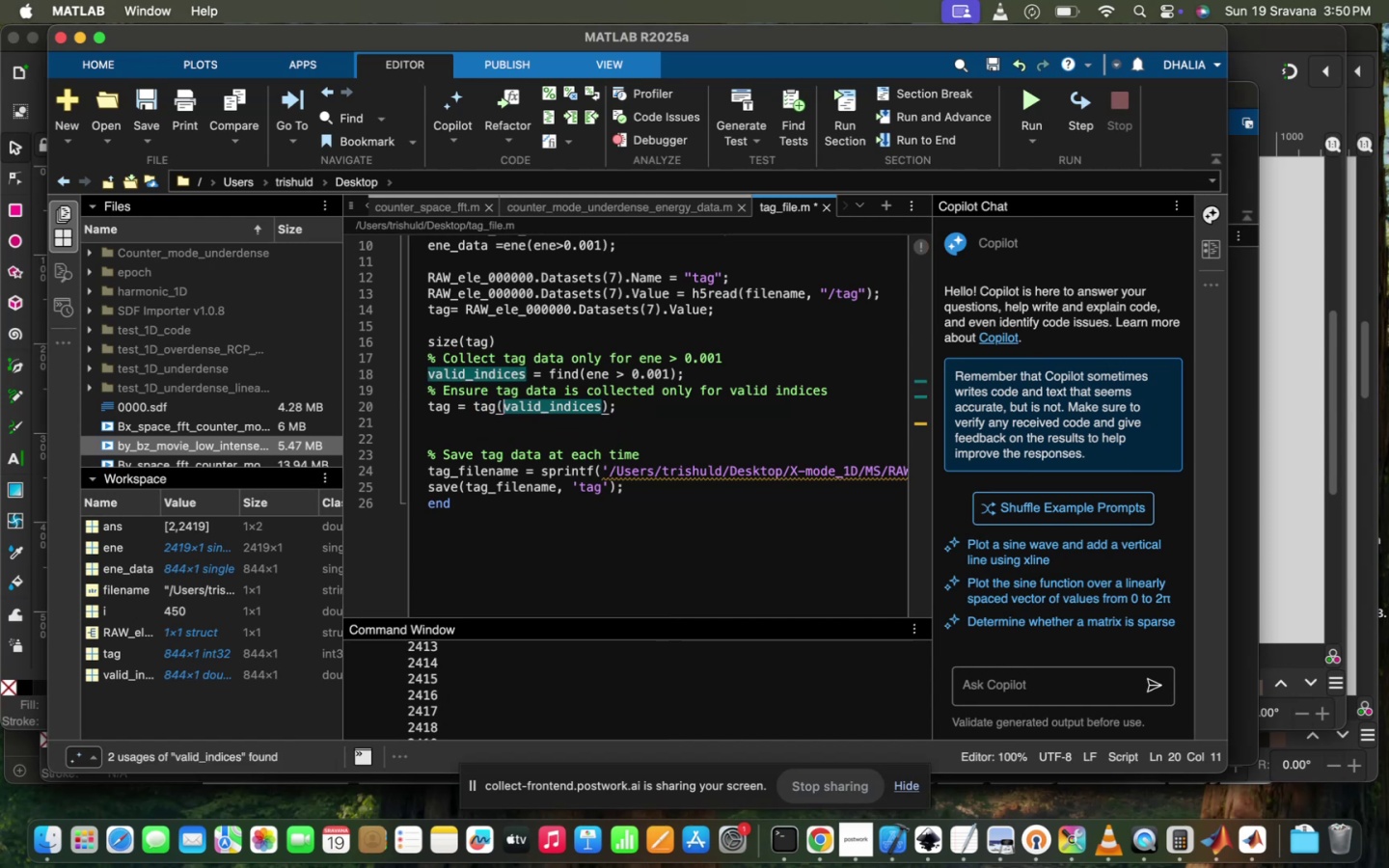 
key(Shift+Semicolon)
 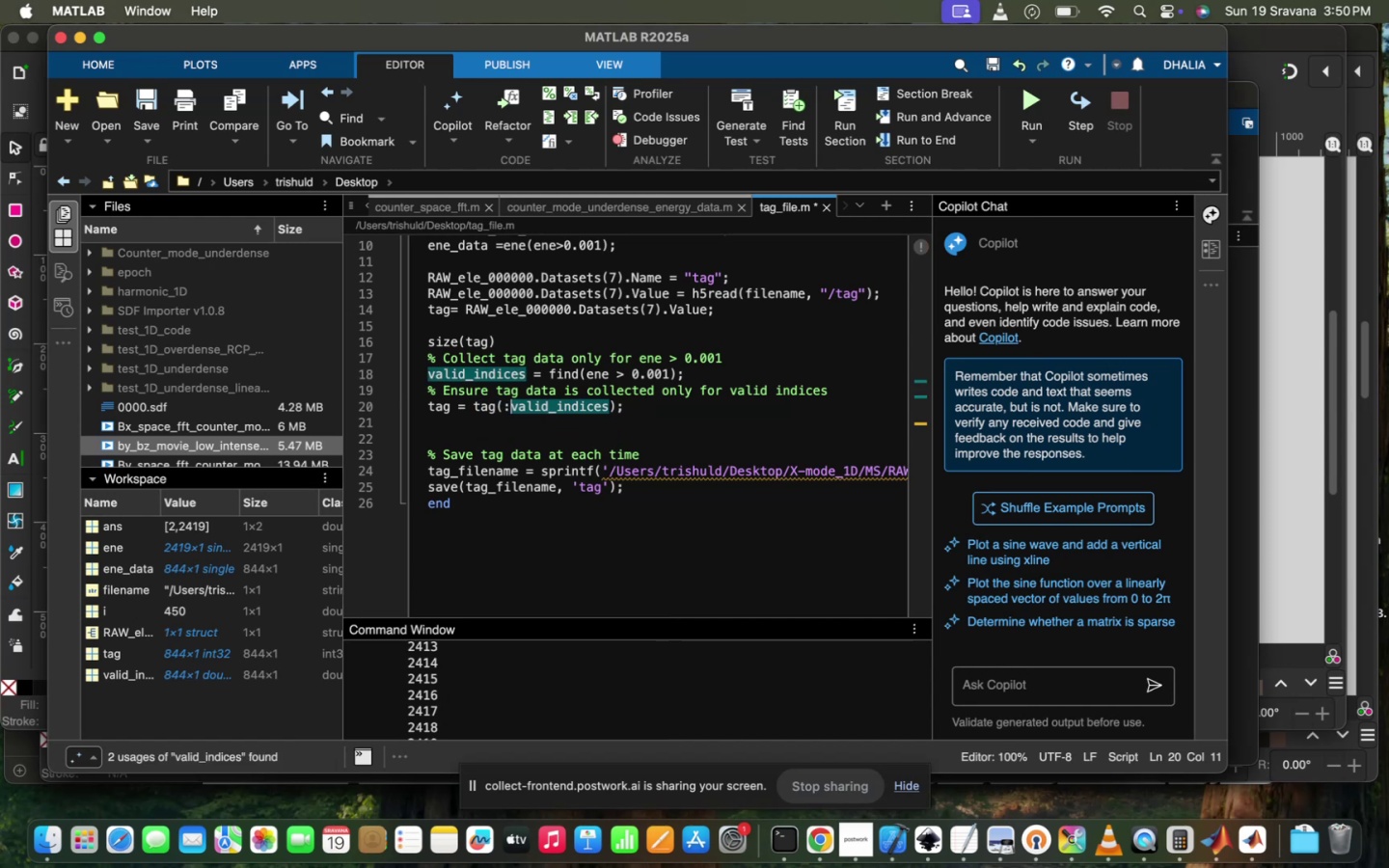 
key(Comma)
 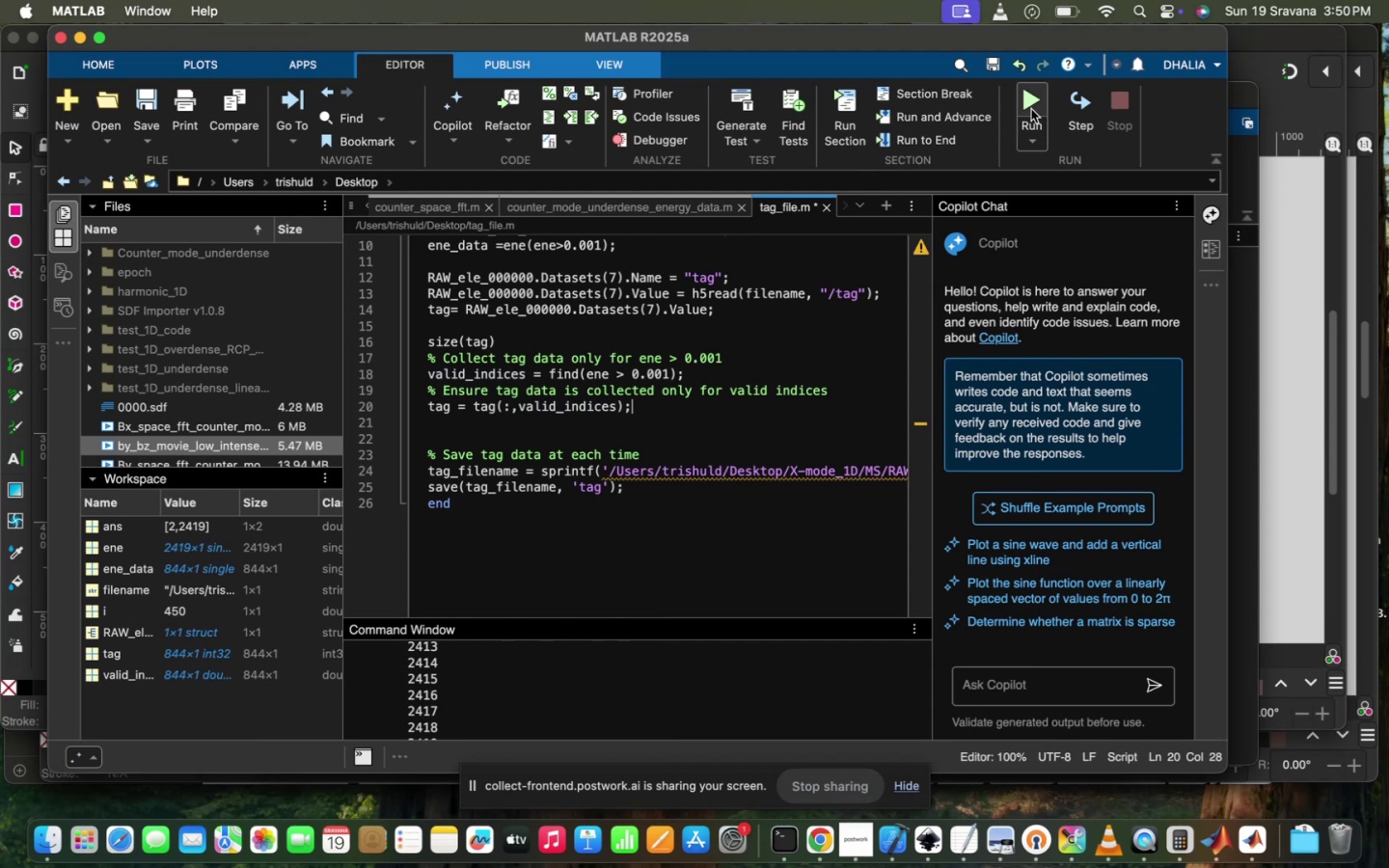 
double_click([1040, 103])
 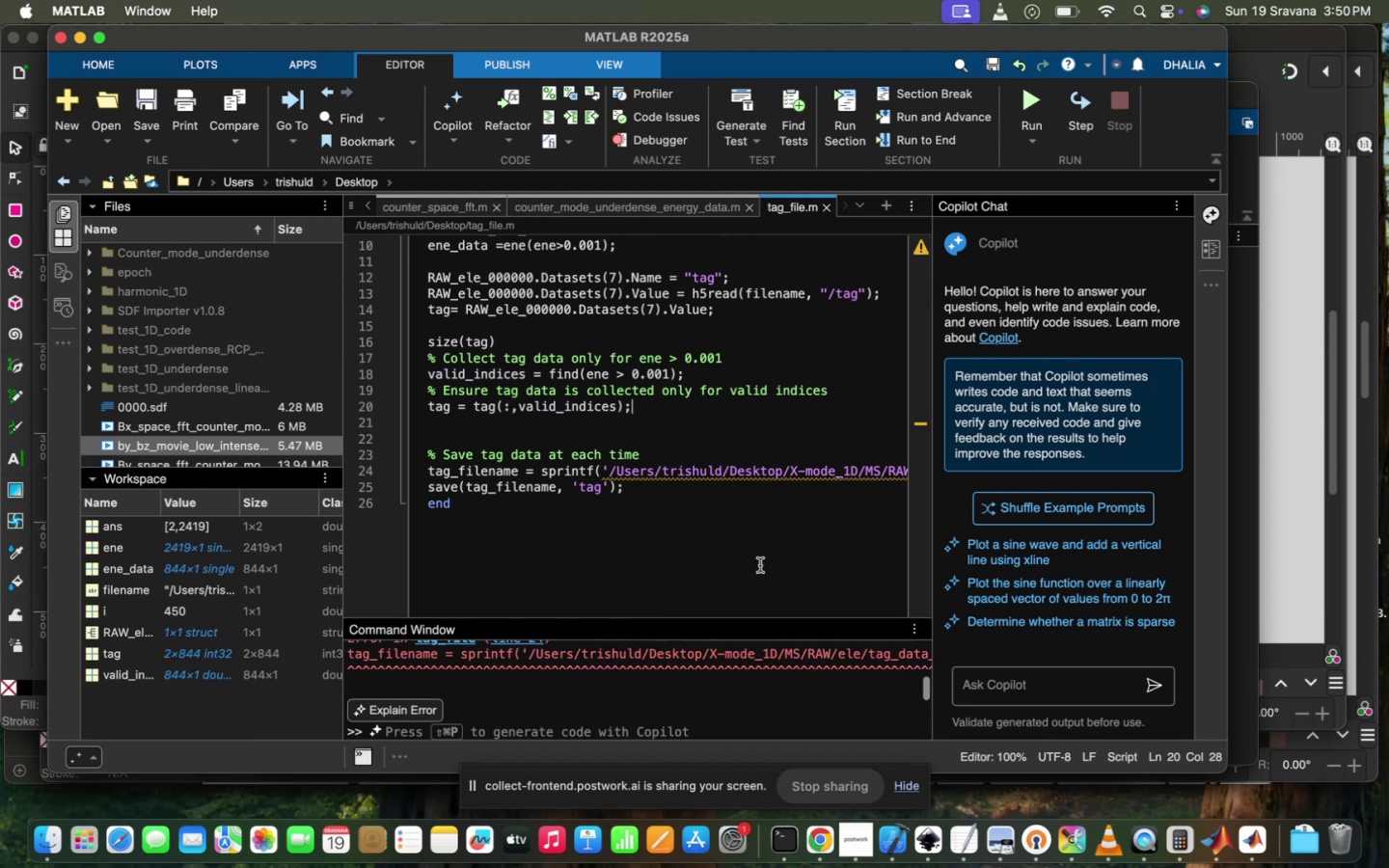 
scroll: coordinate [667, 719], scroll_direction: up, amount: 8.0
 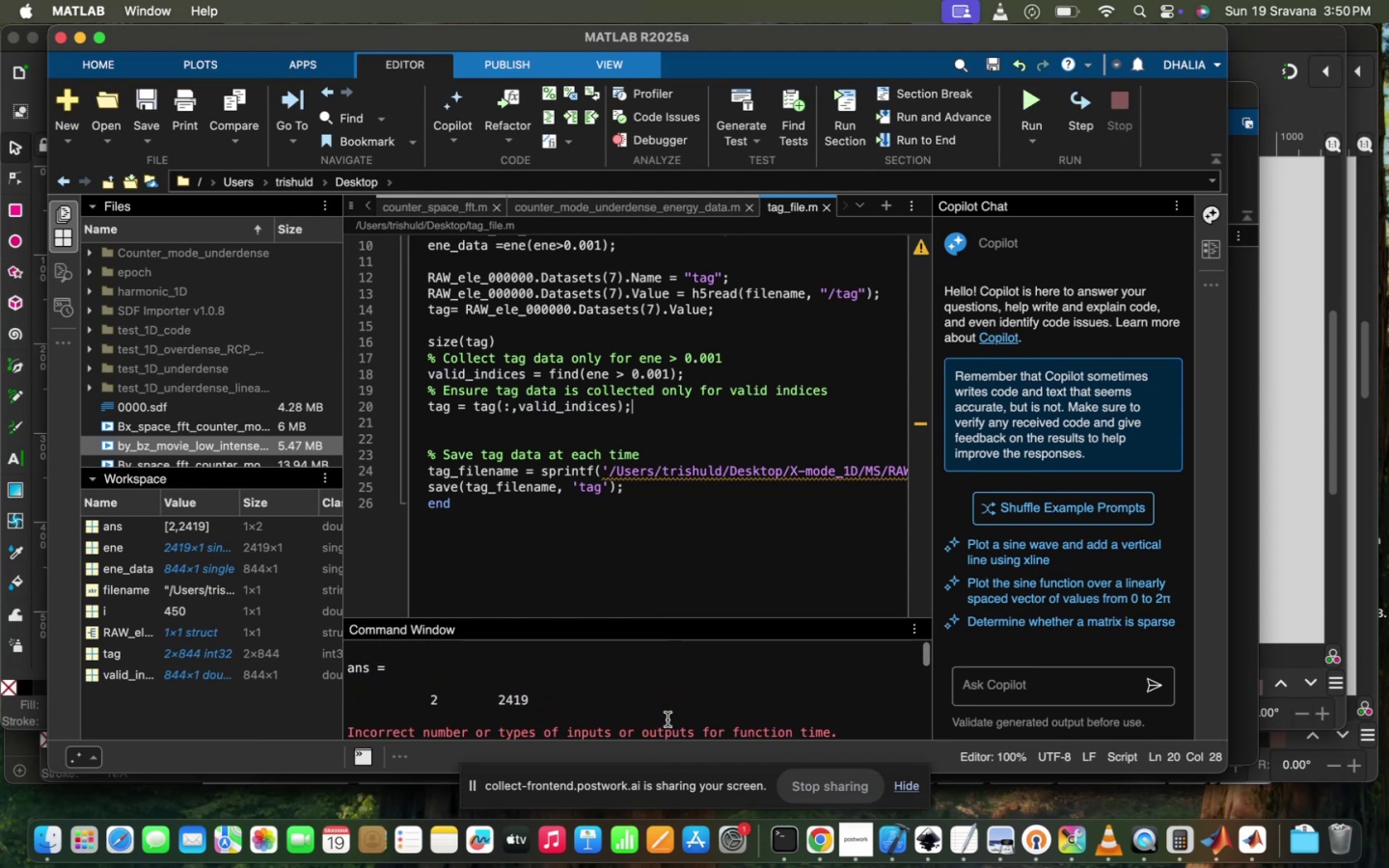 
scroll: coordinate [667, 719], scroll_direction: down, amount: 8.0
 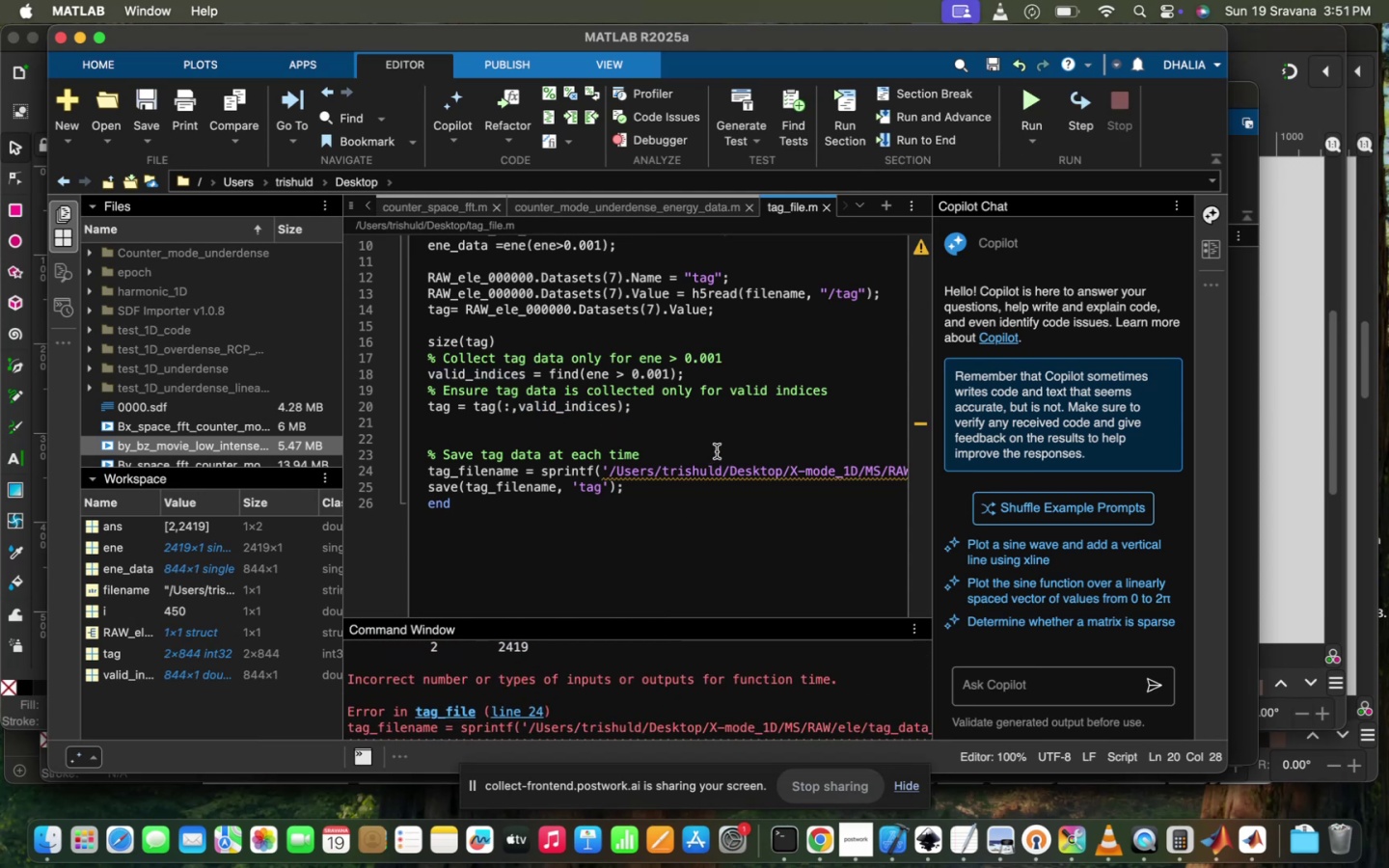 
left_click([675, 431])
 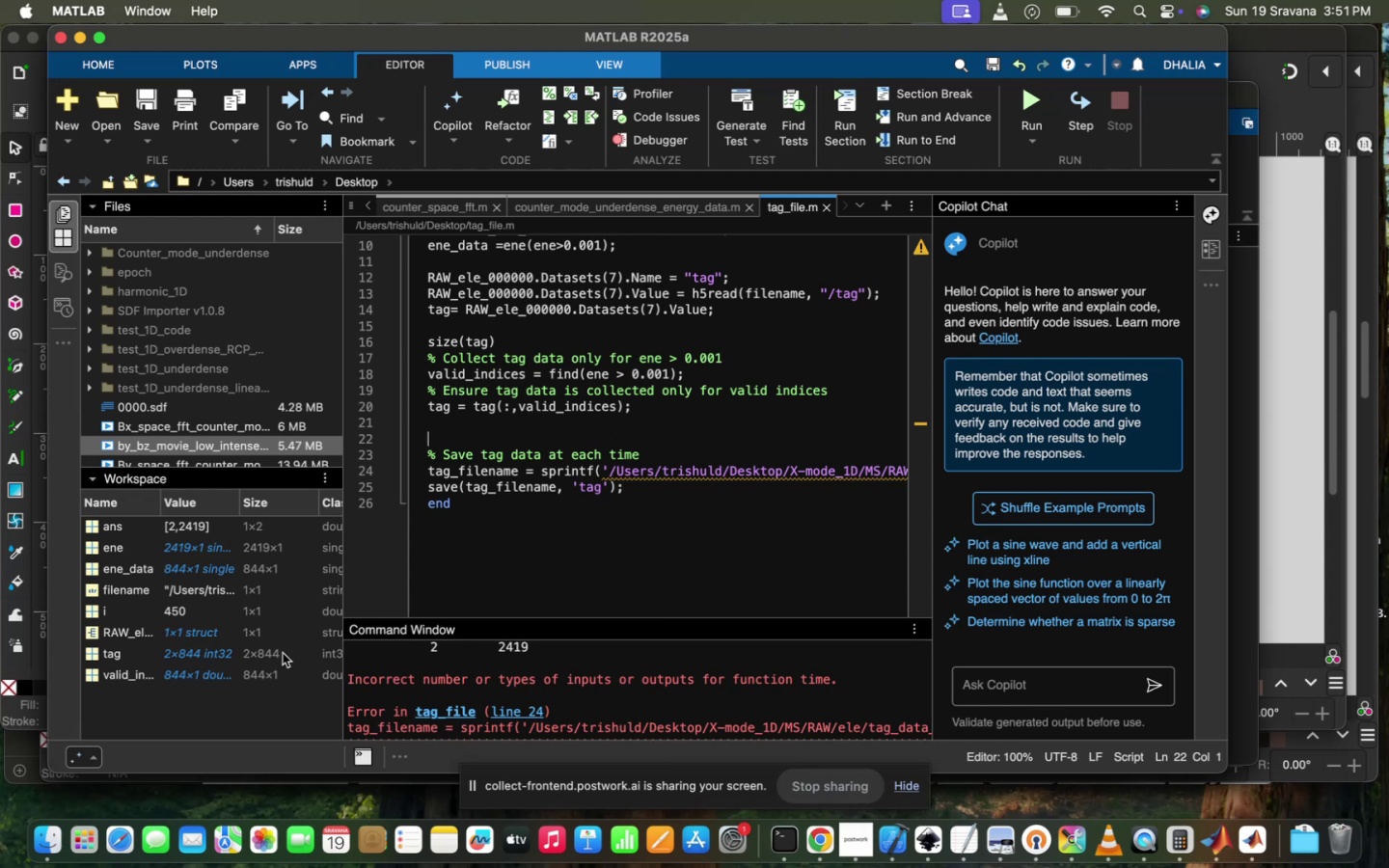 
double_click([186, 653])
 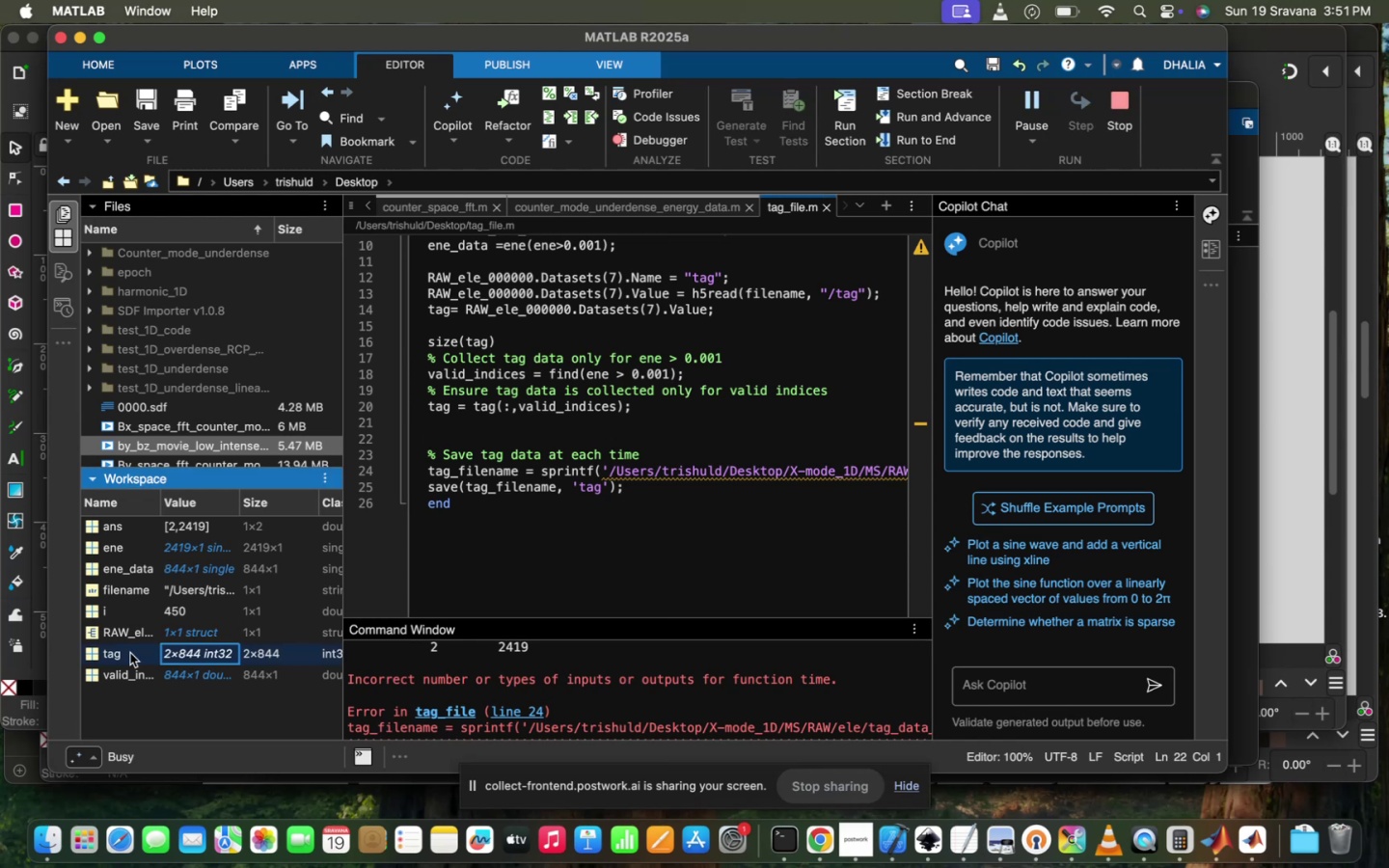 
double_click([130, 653])
 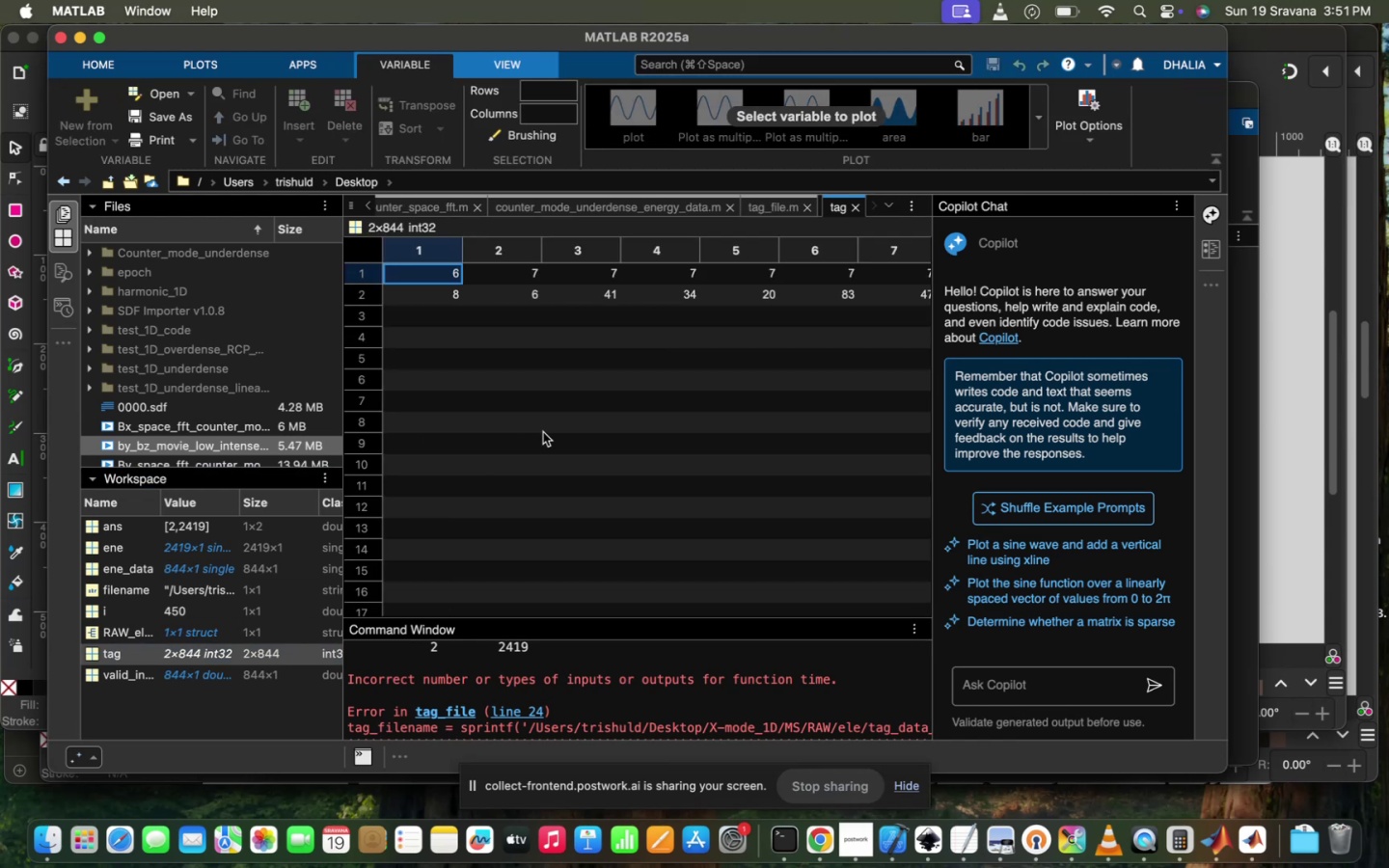 
left_click([491, 343])
 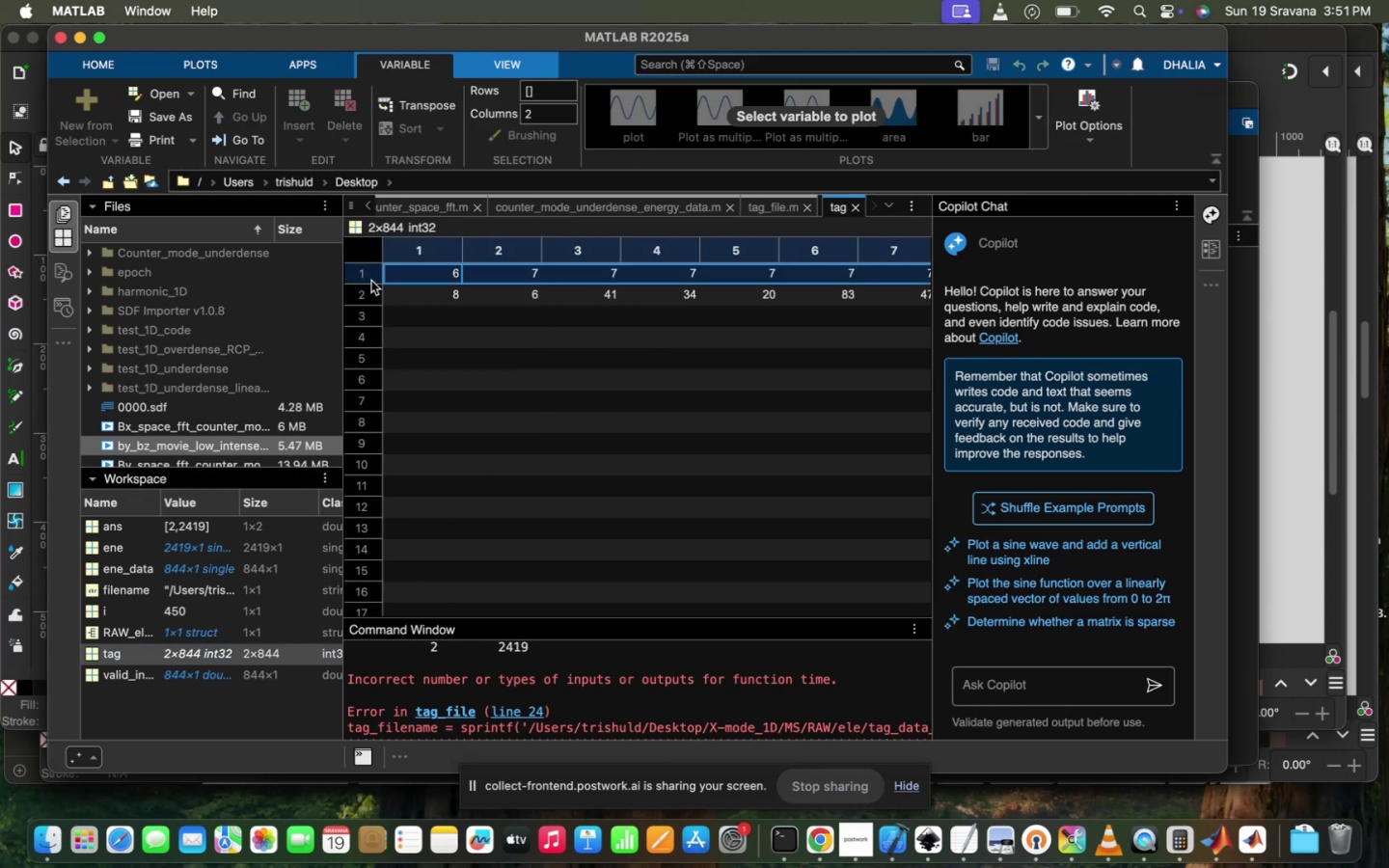 
left_click([398, 286])
 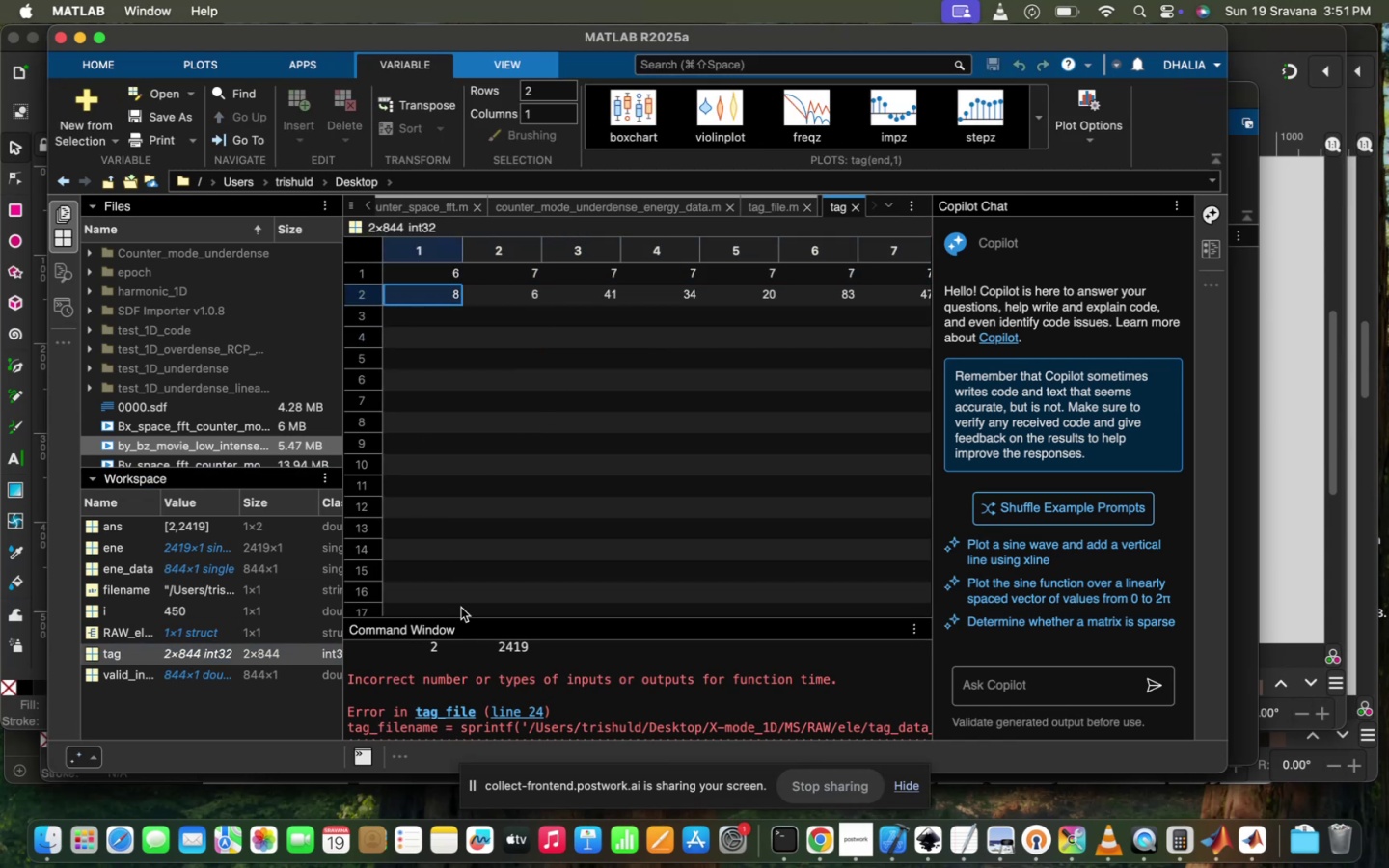 
scroll: coordinate [467, 705], scroll_direction: down, amount: 8.0
 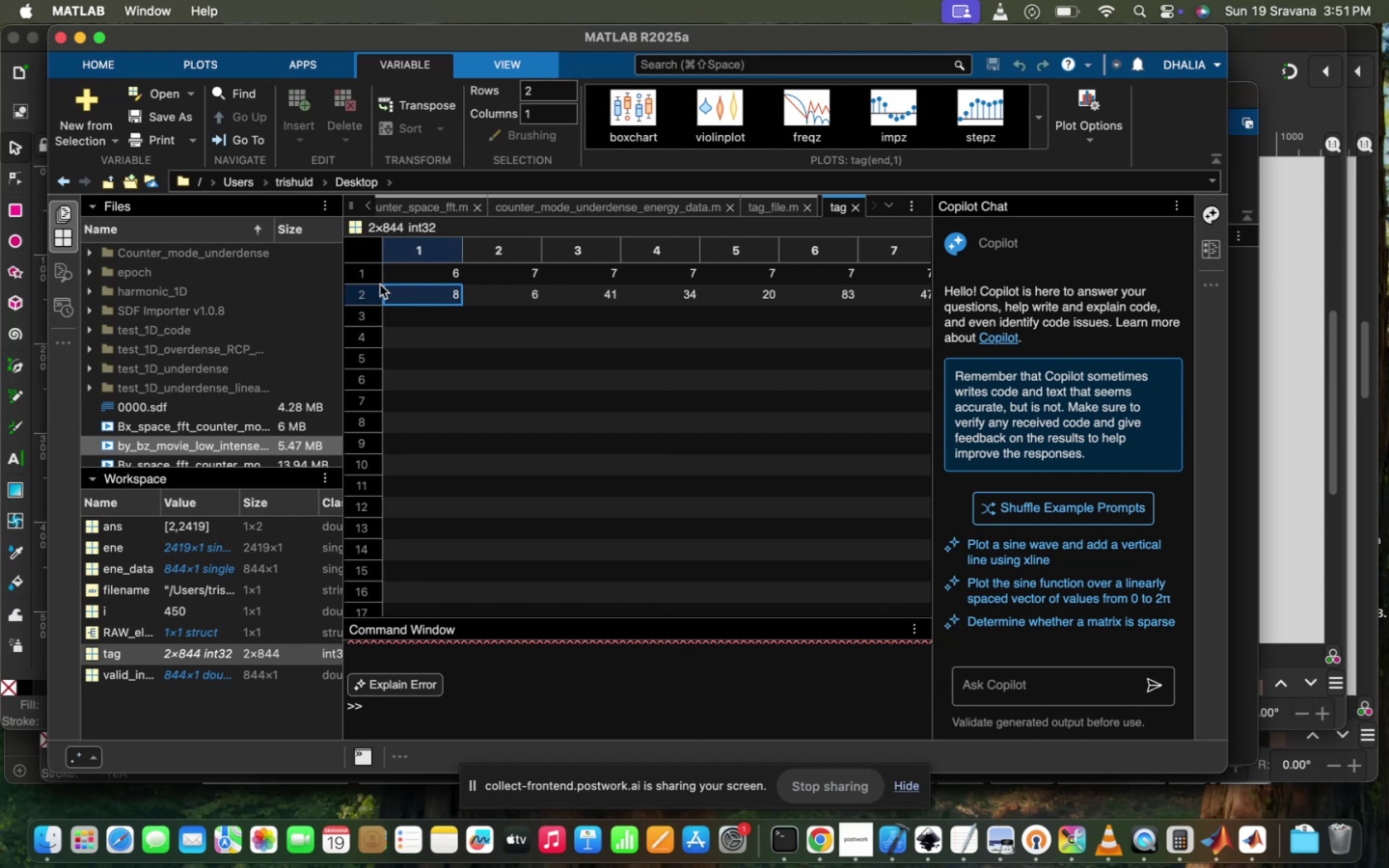 
double_click([359, 293])
 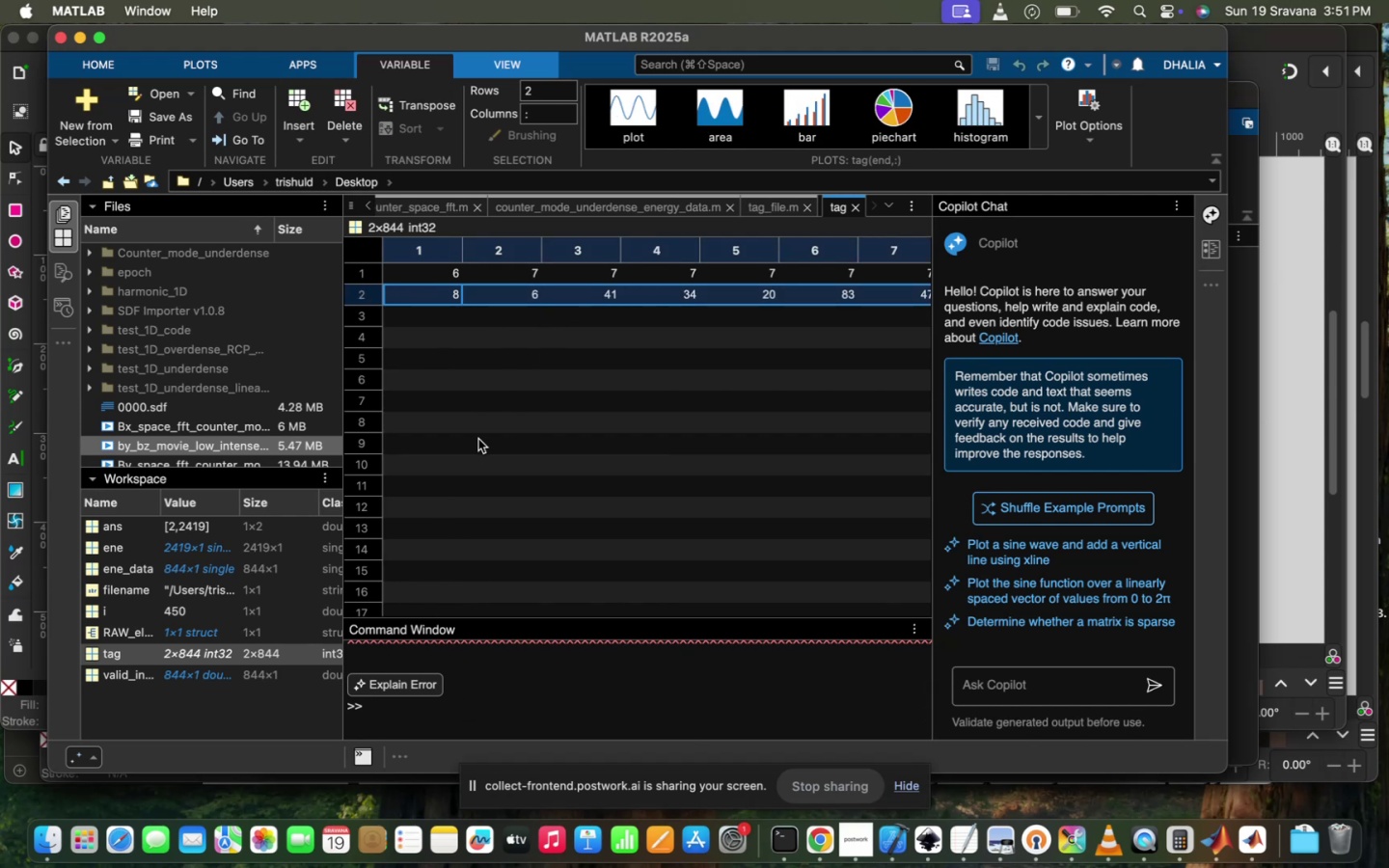 
wait(7.21)
 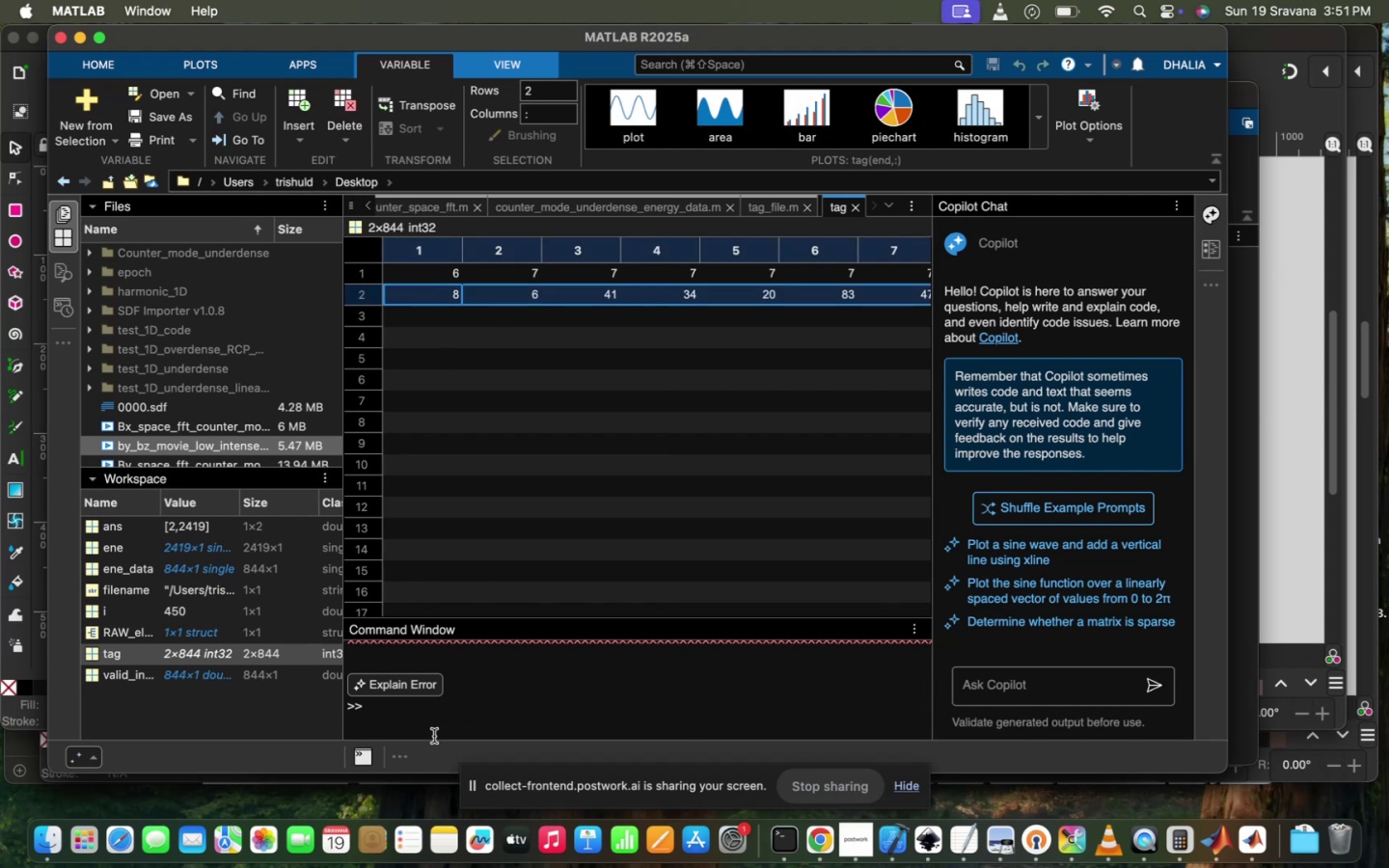 
left_click([505, 307])
 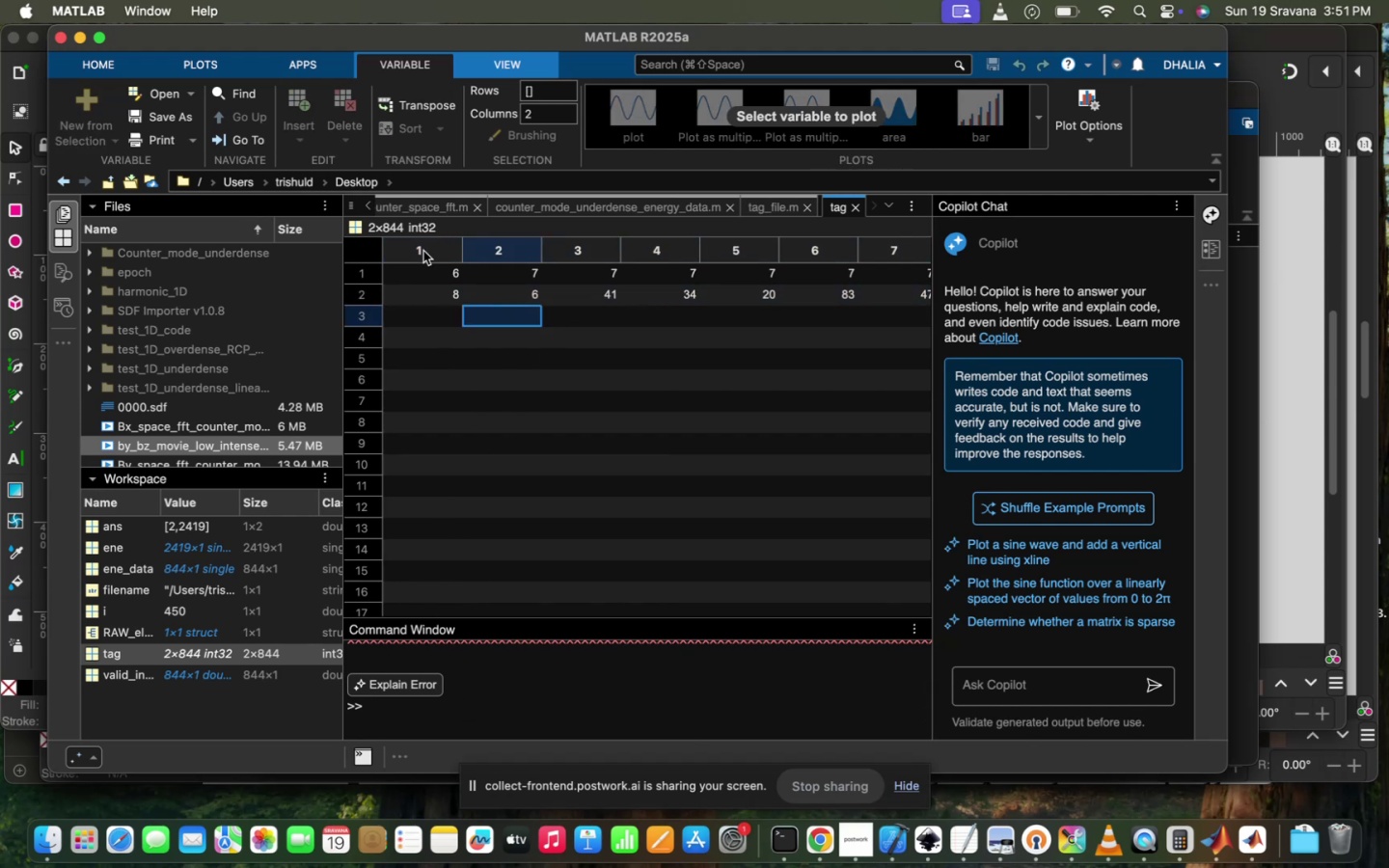 
left_click([425, 245])
 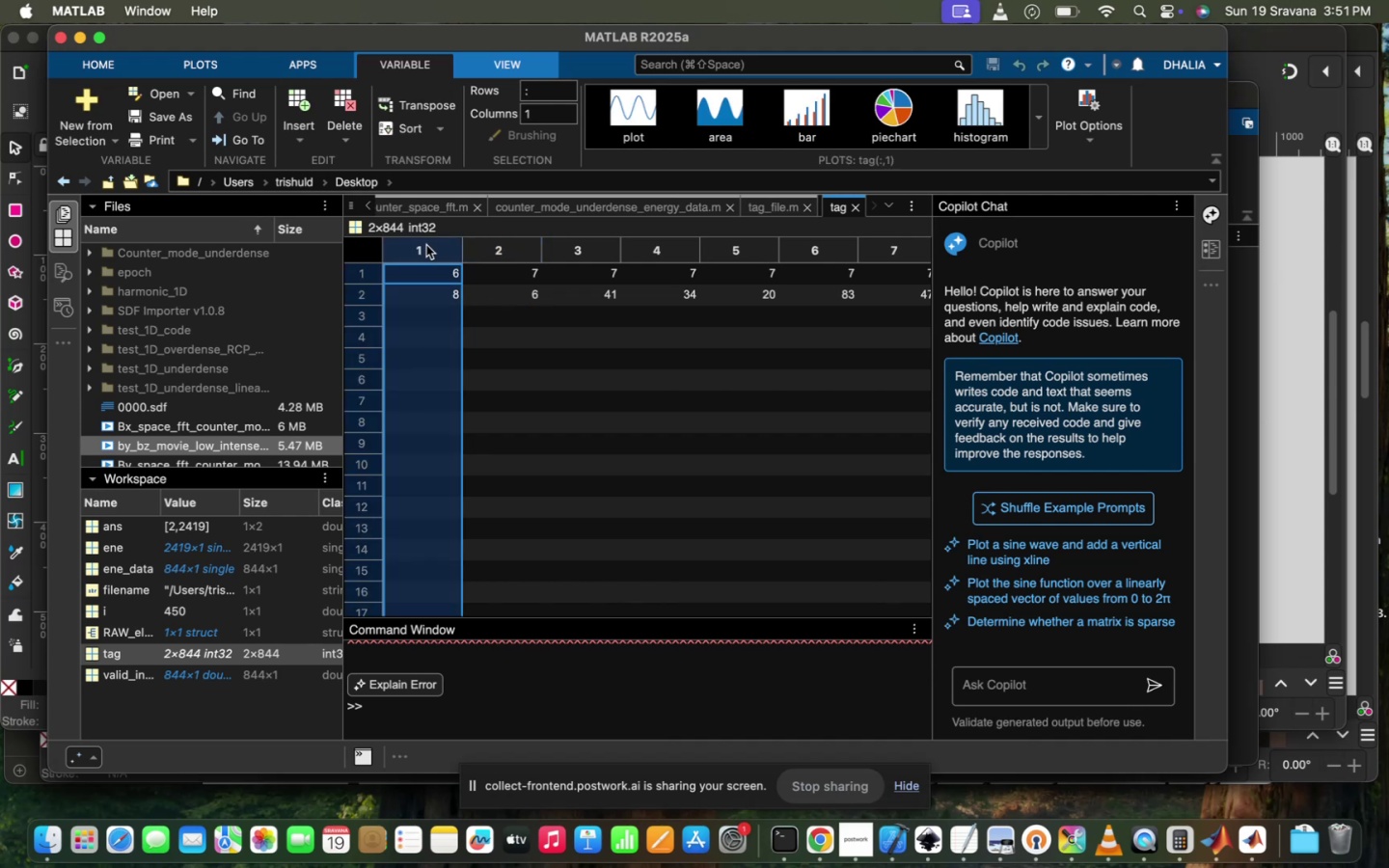 
left_click([495, 239])
 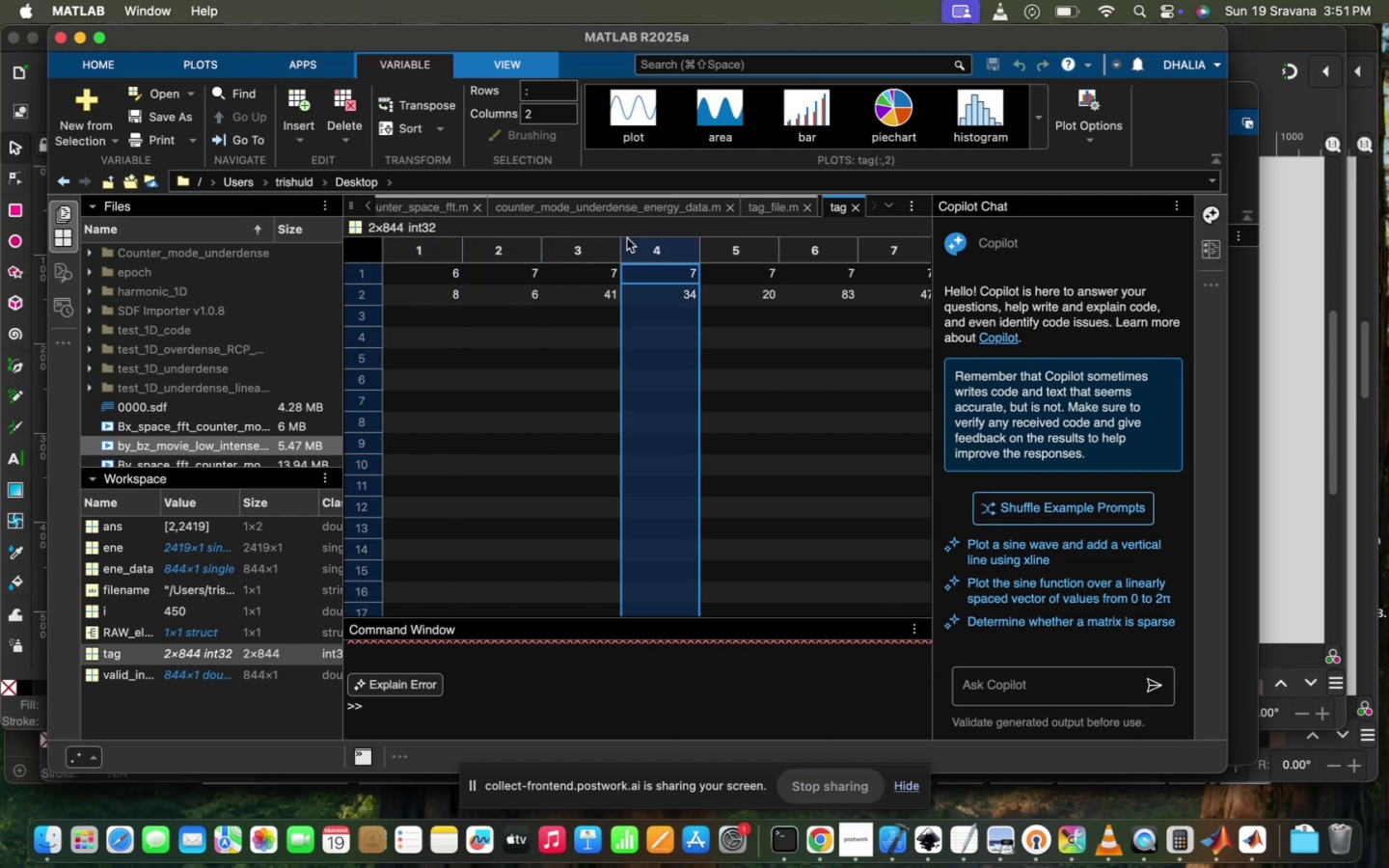 
double_click([594, 242])
 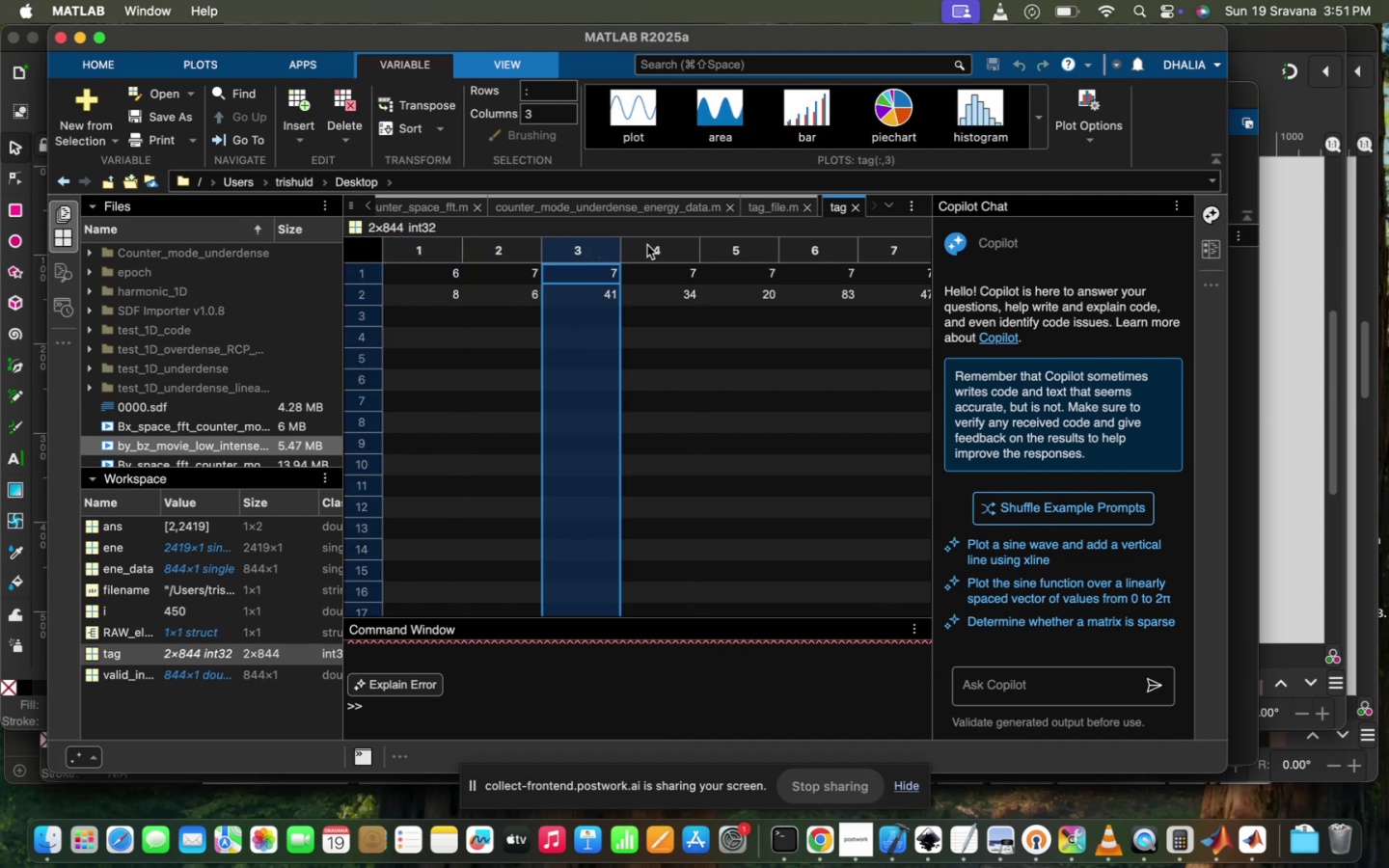 
left_click([647, 245])
 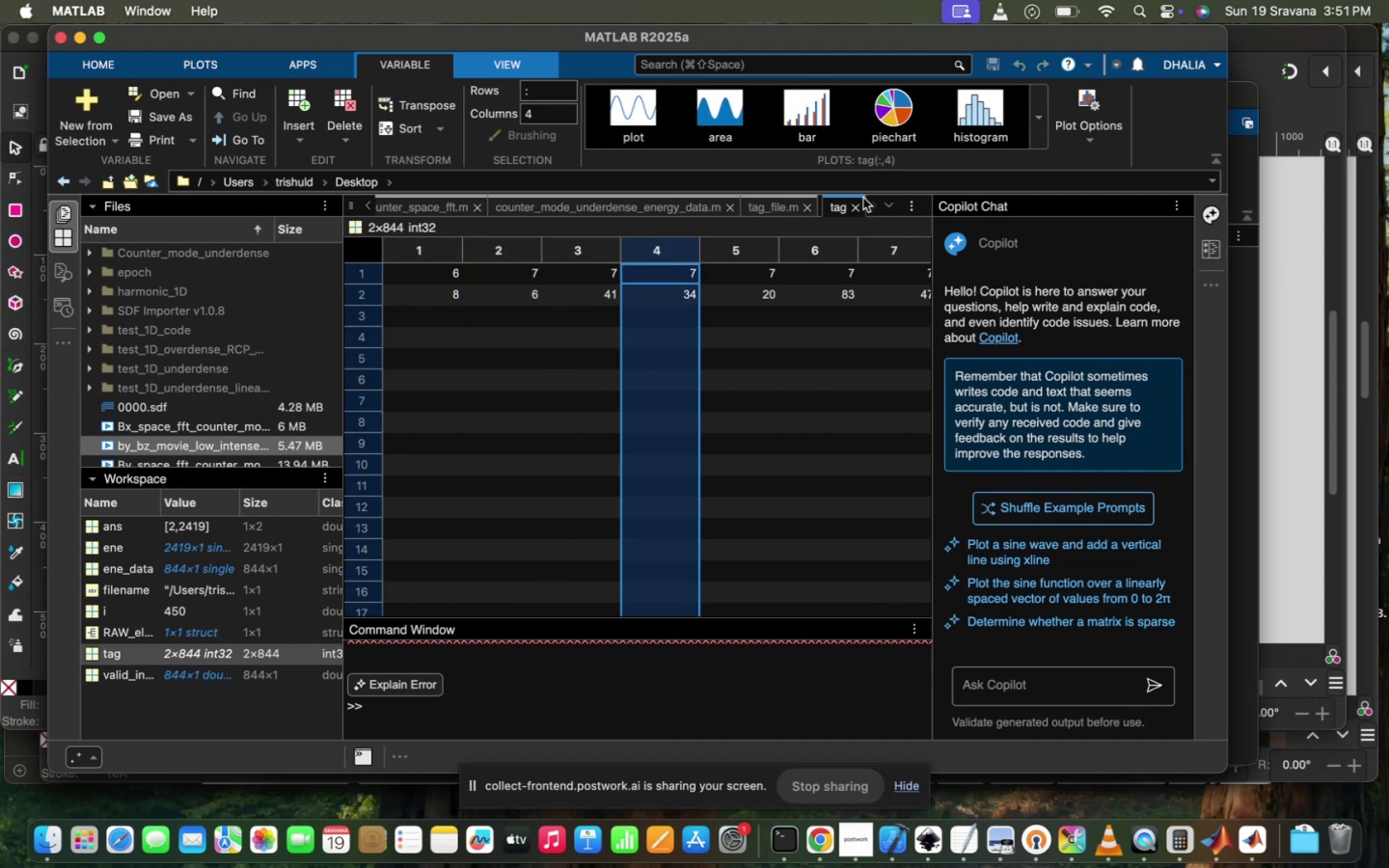 
left_click([860, 206])
 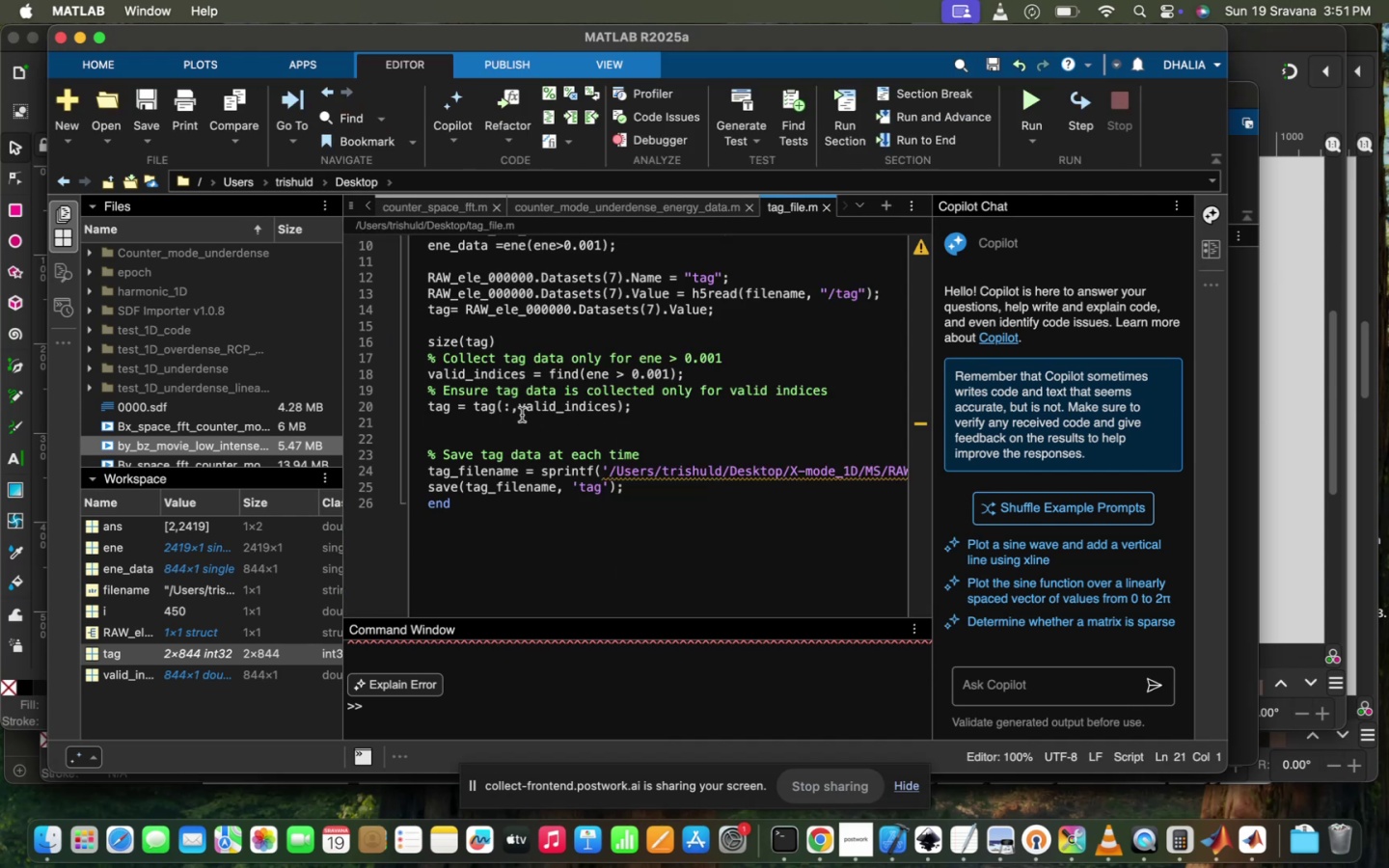 
left_click([515, 407])
 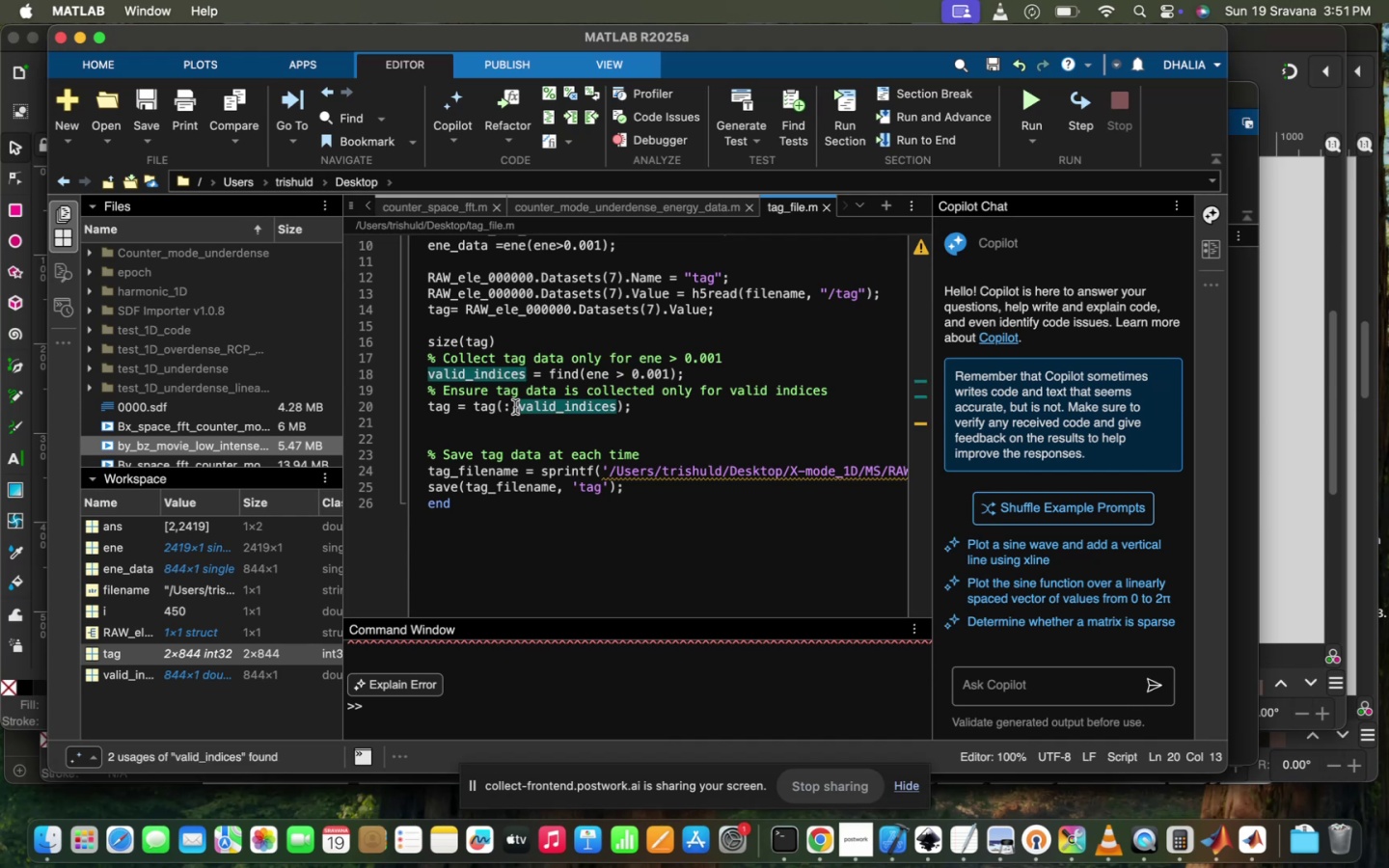 
key(Backspace)
 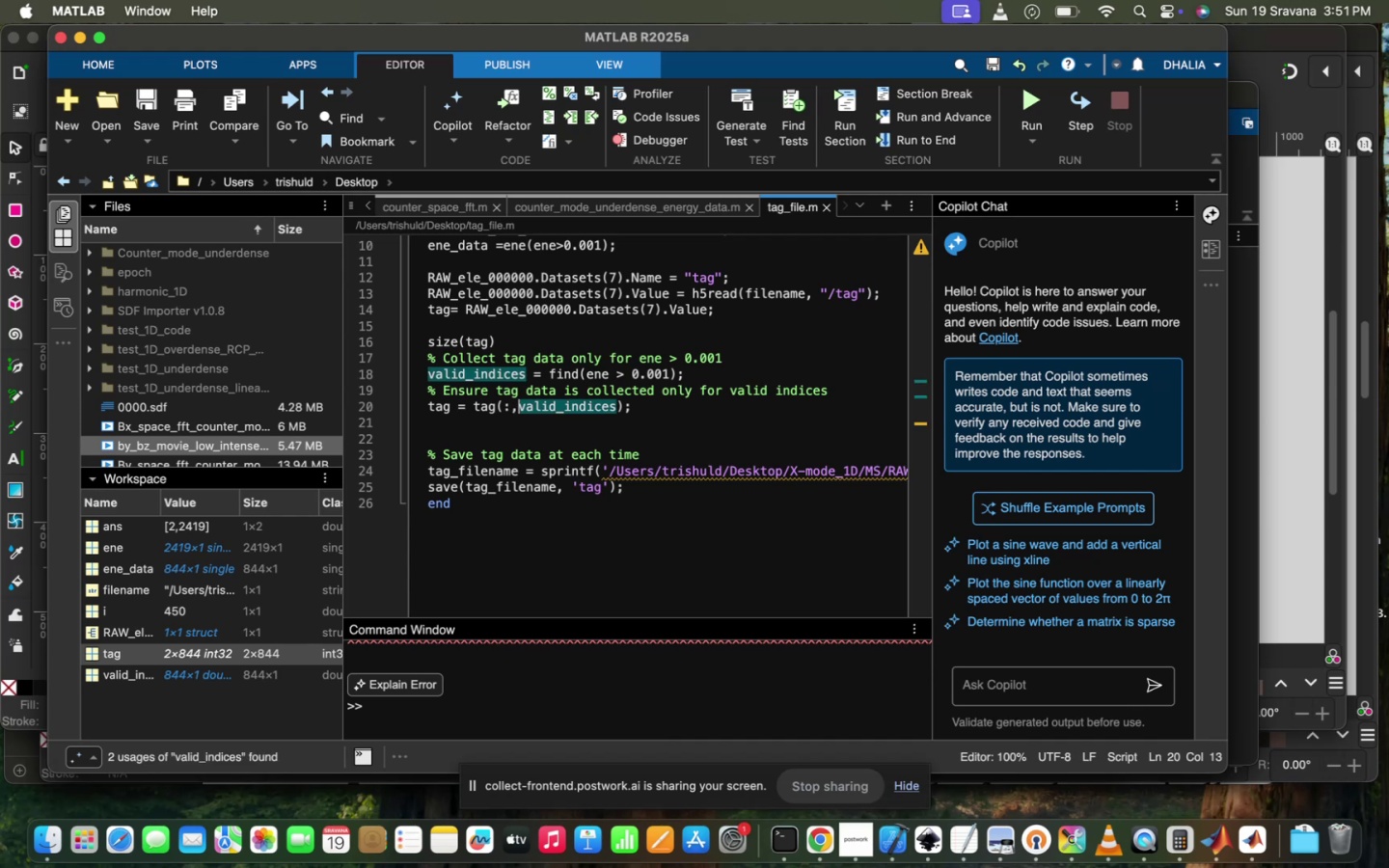 
key(Backspace)
 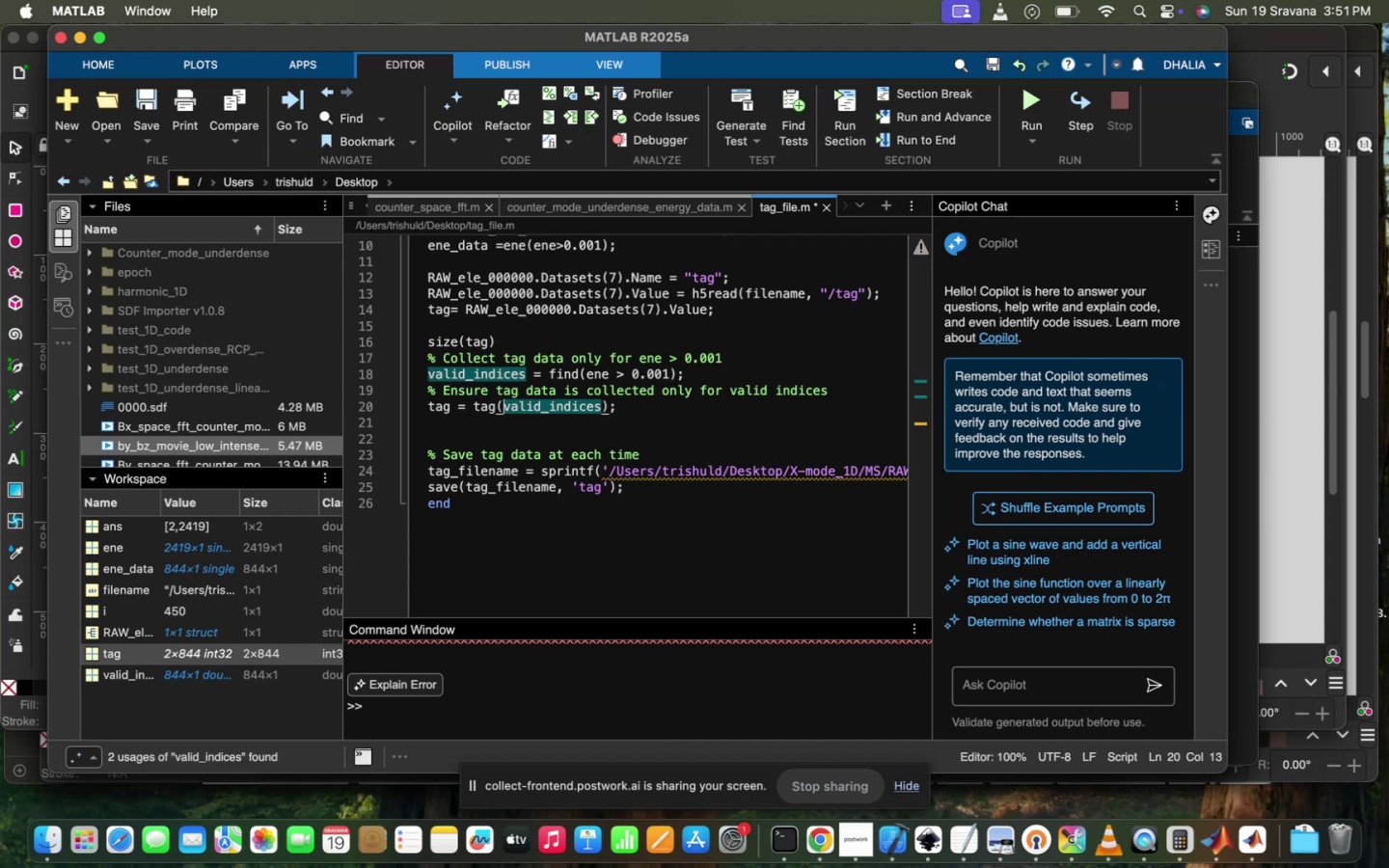 
key(Backspace)
 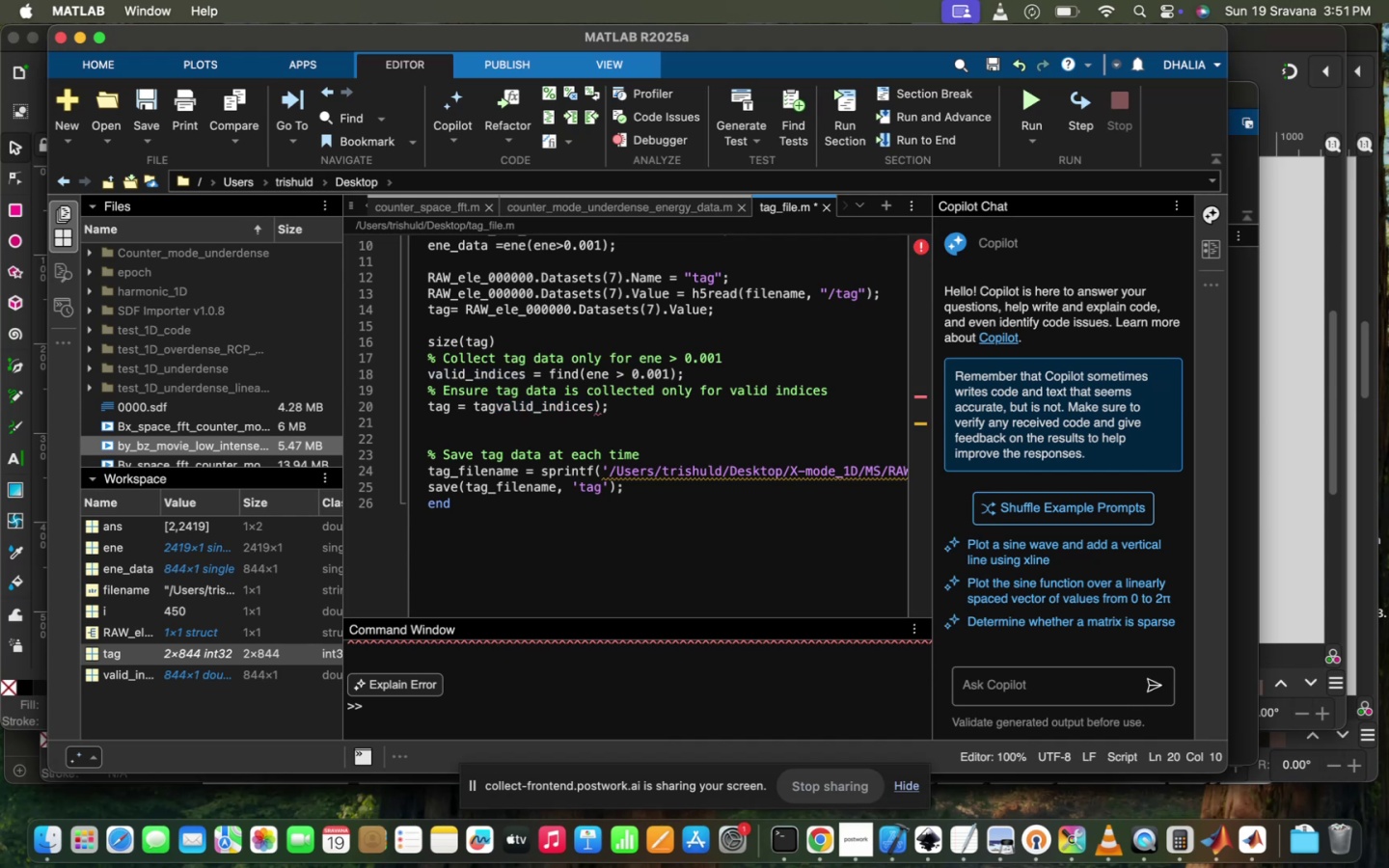 
key(Shift+9)
 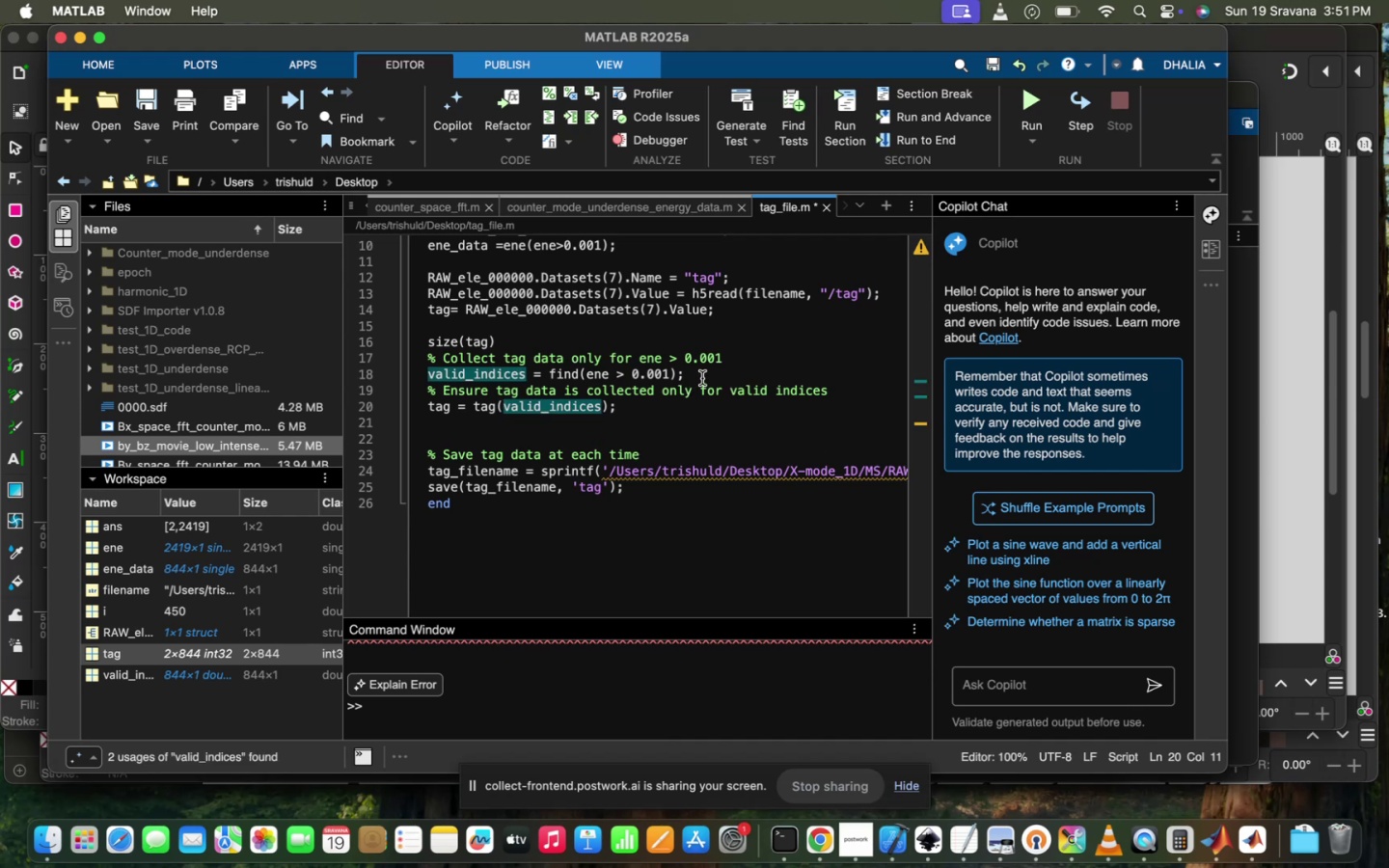 
wait(8.55)
 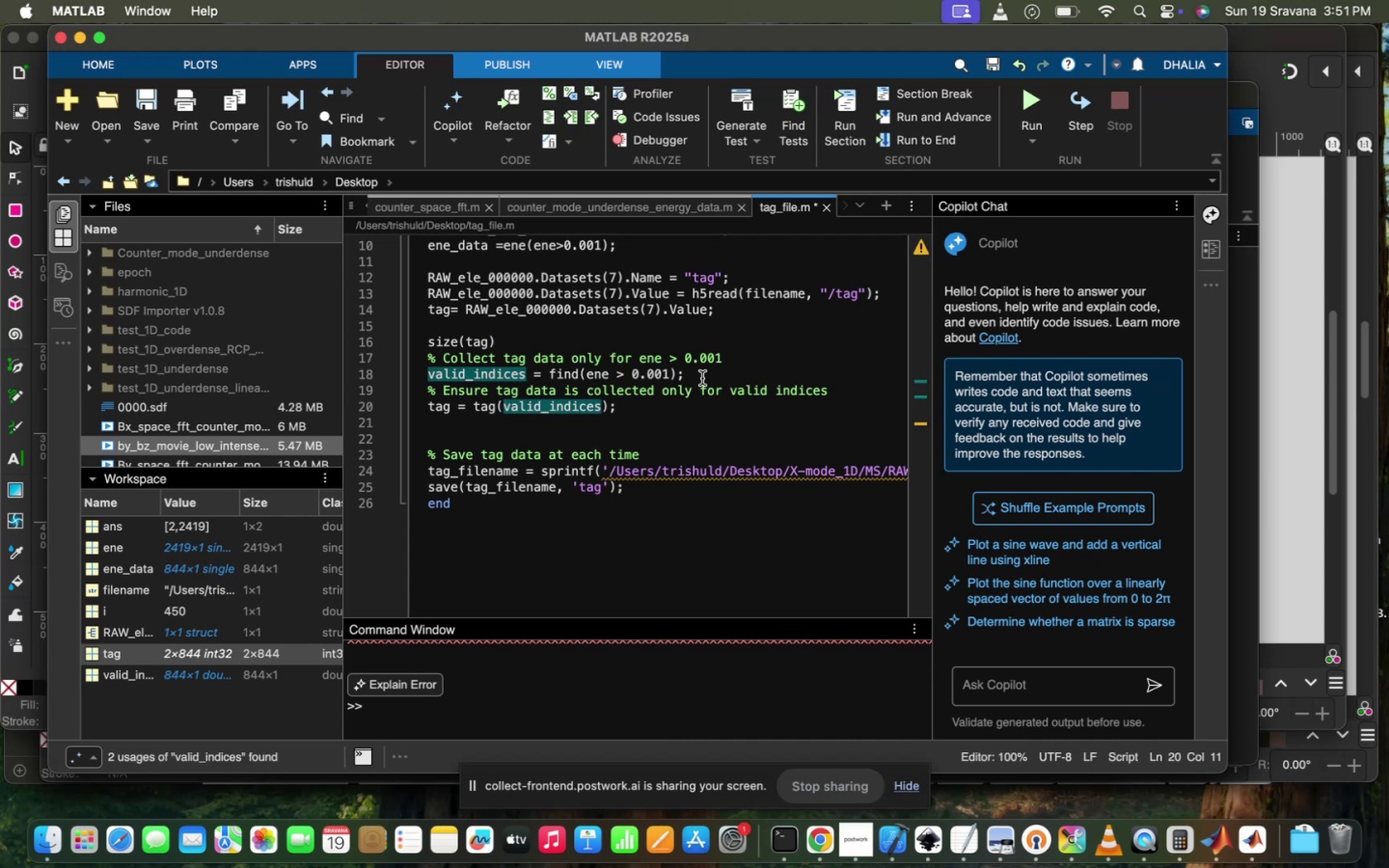 
key(Enter)
 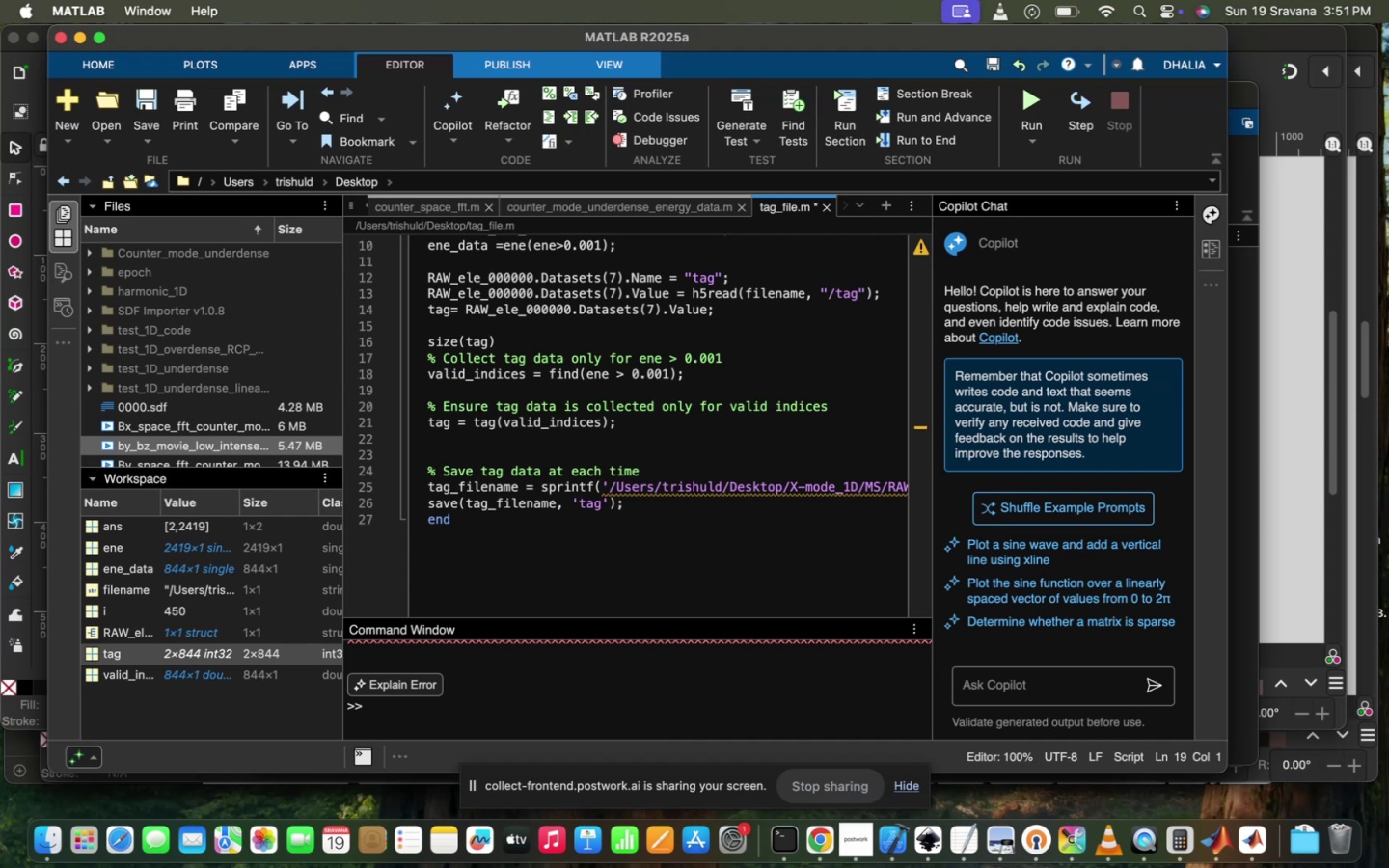 
type(TAG_T=TAF)
key(Backspace)
key(Backspace)
key(Backspace)
type(TA)
key(Backspace)
type(RANSPOSE(TAG)
 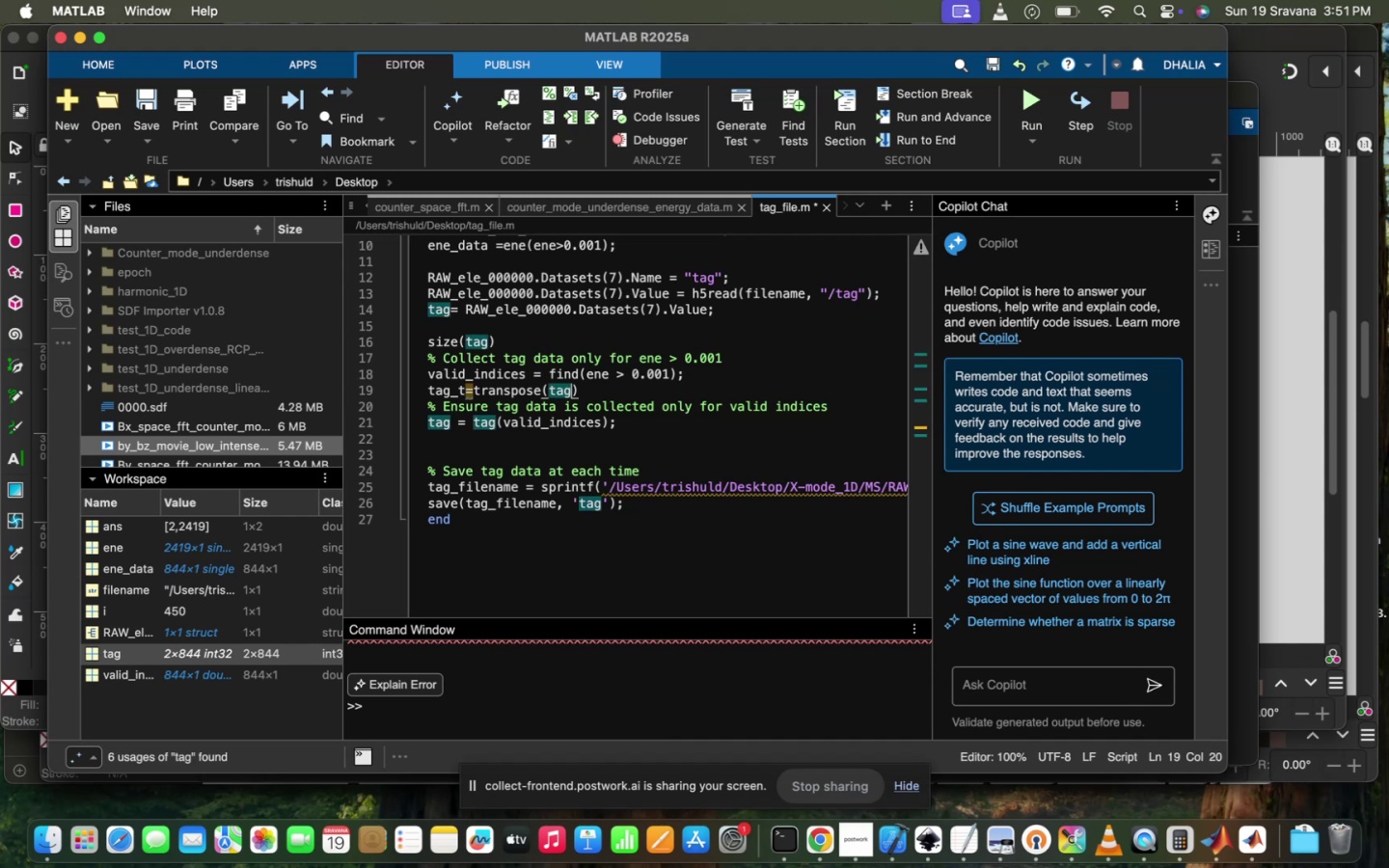 
key(ArrowRight)
 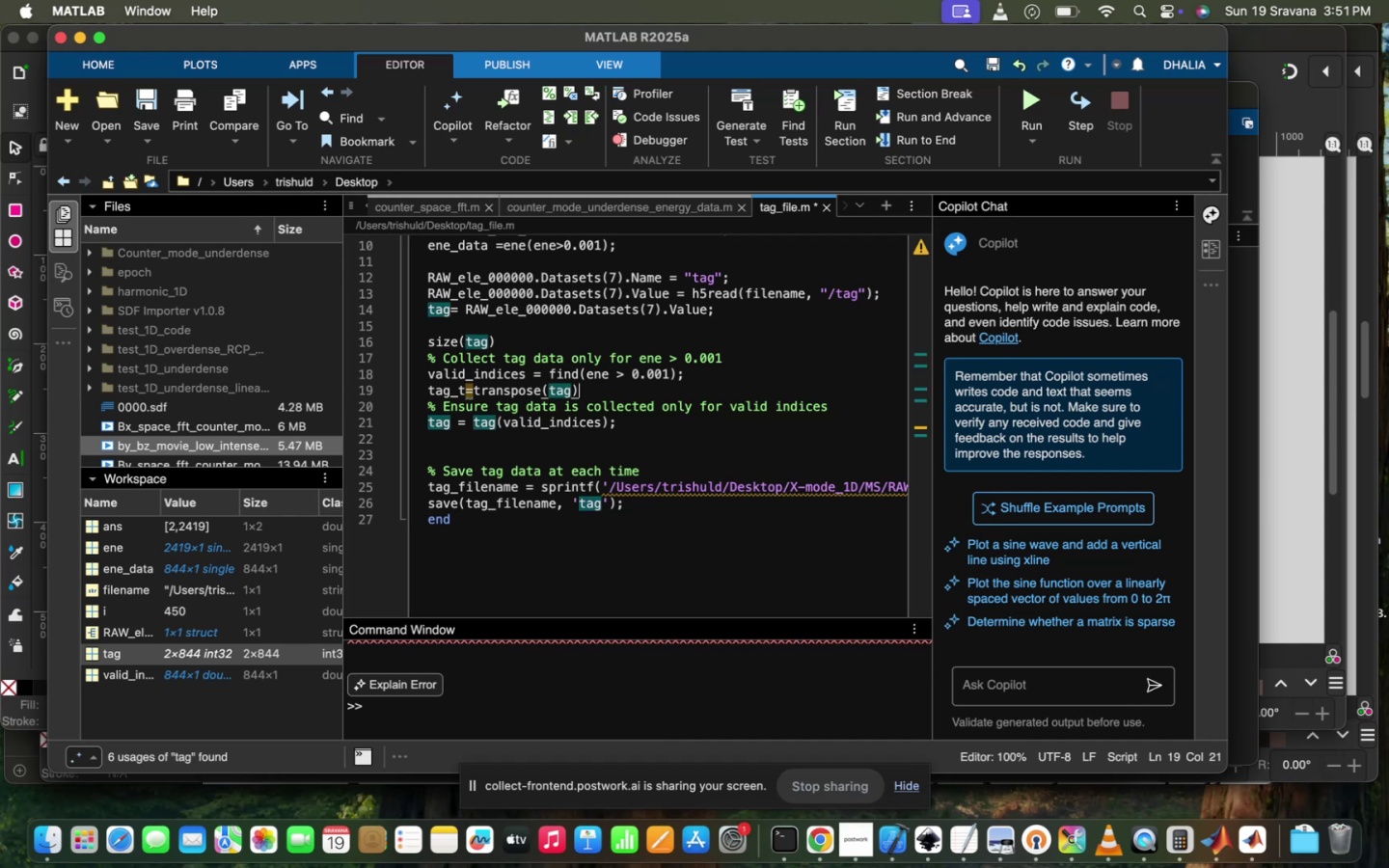 
key(Semicolon)
 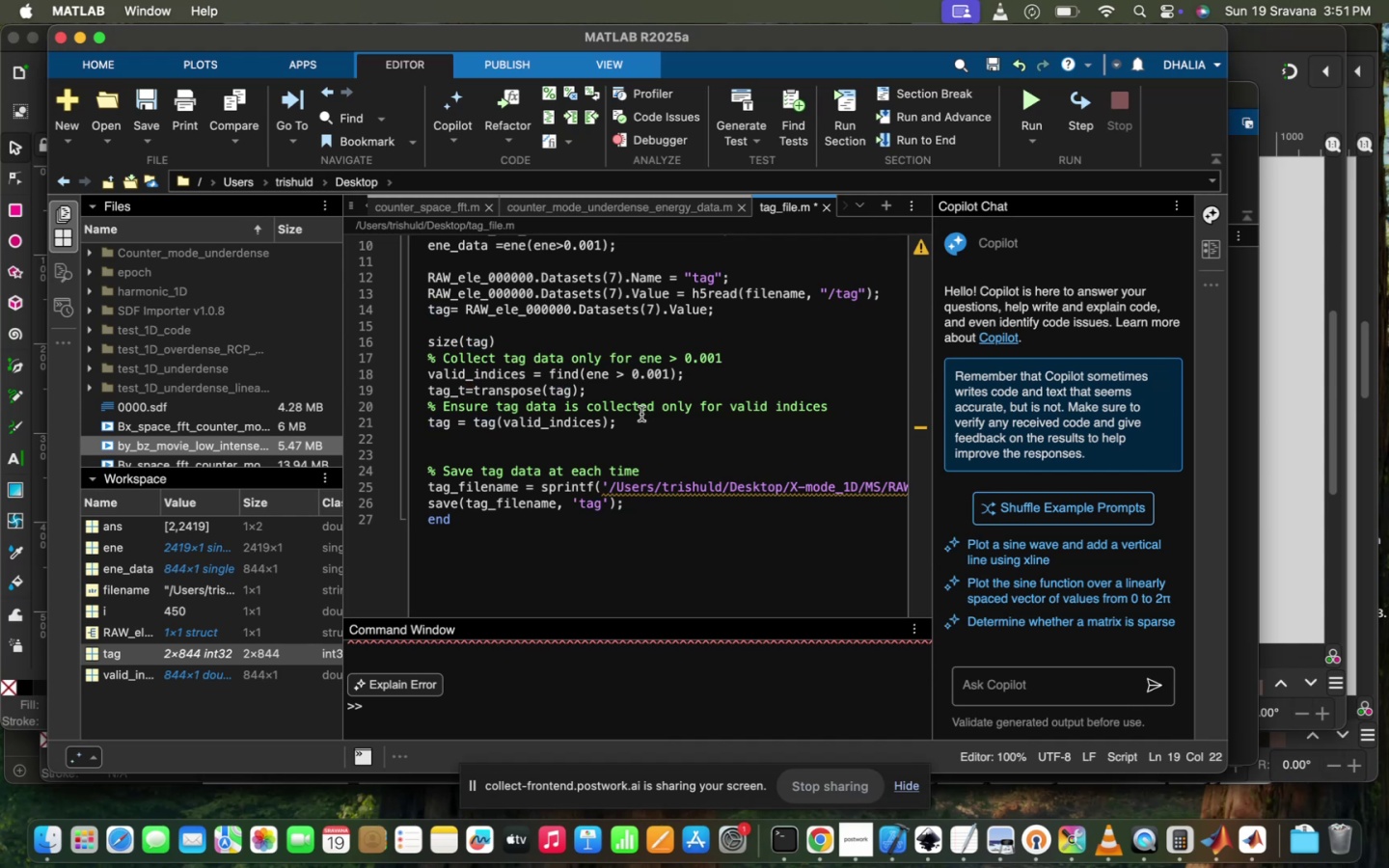 
left_click([642, 418])
 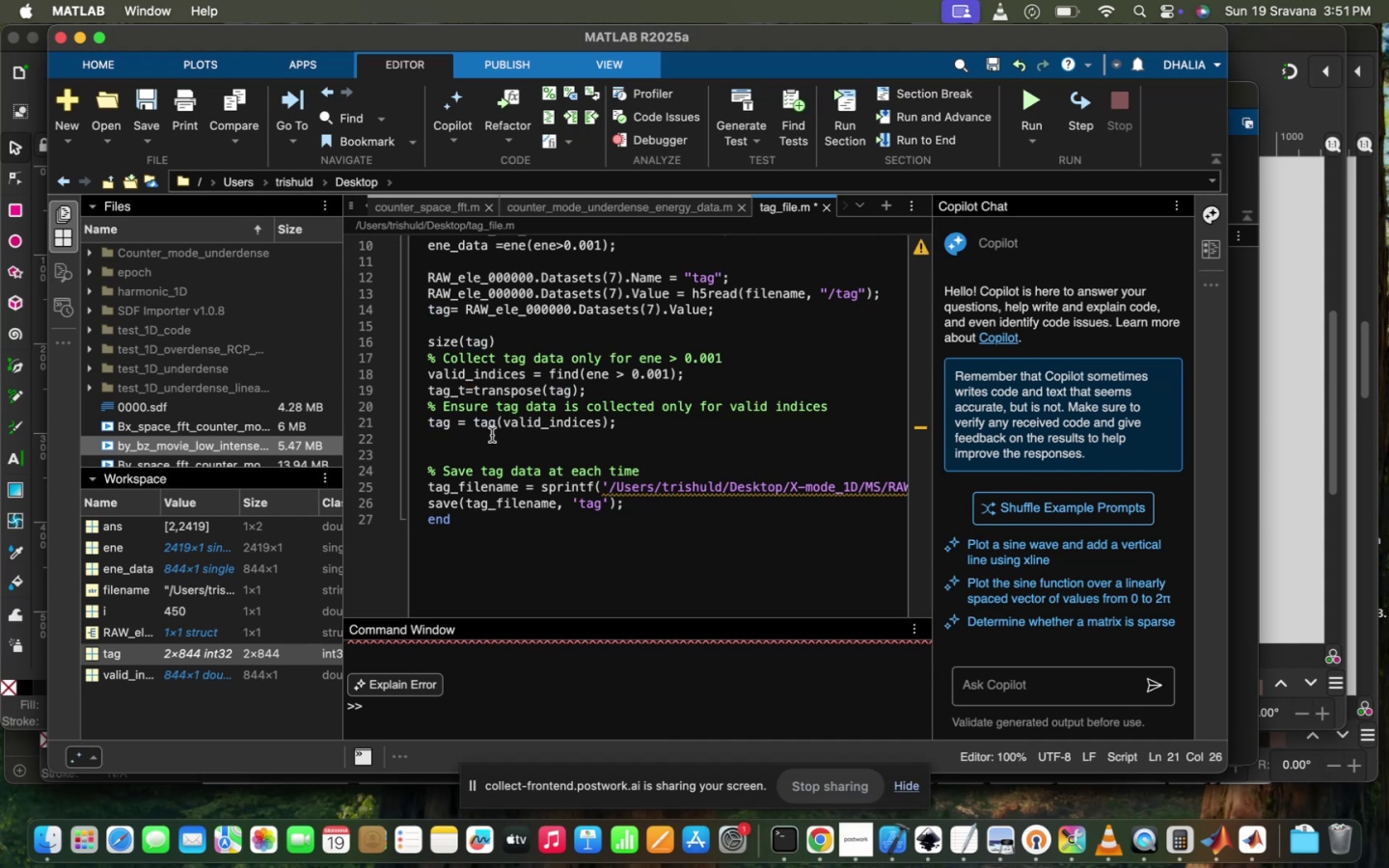 
left_click([498, 427])
 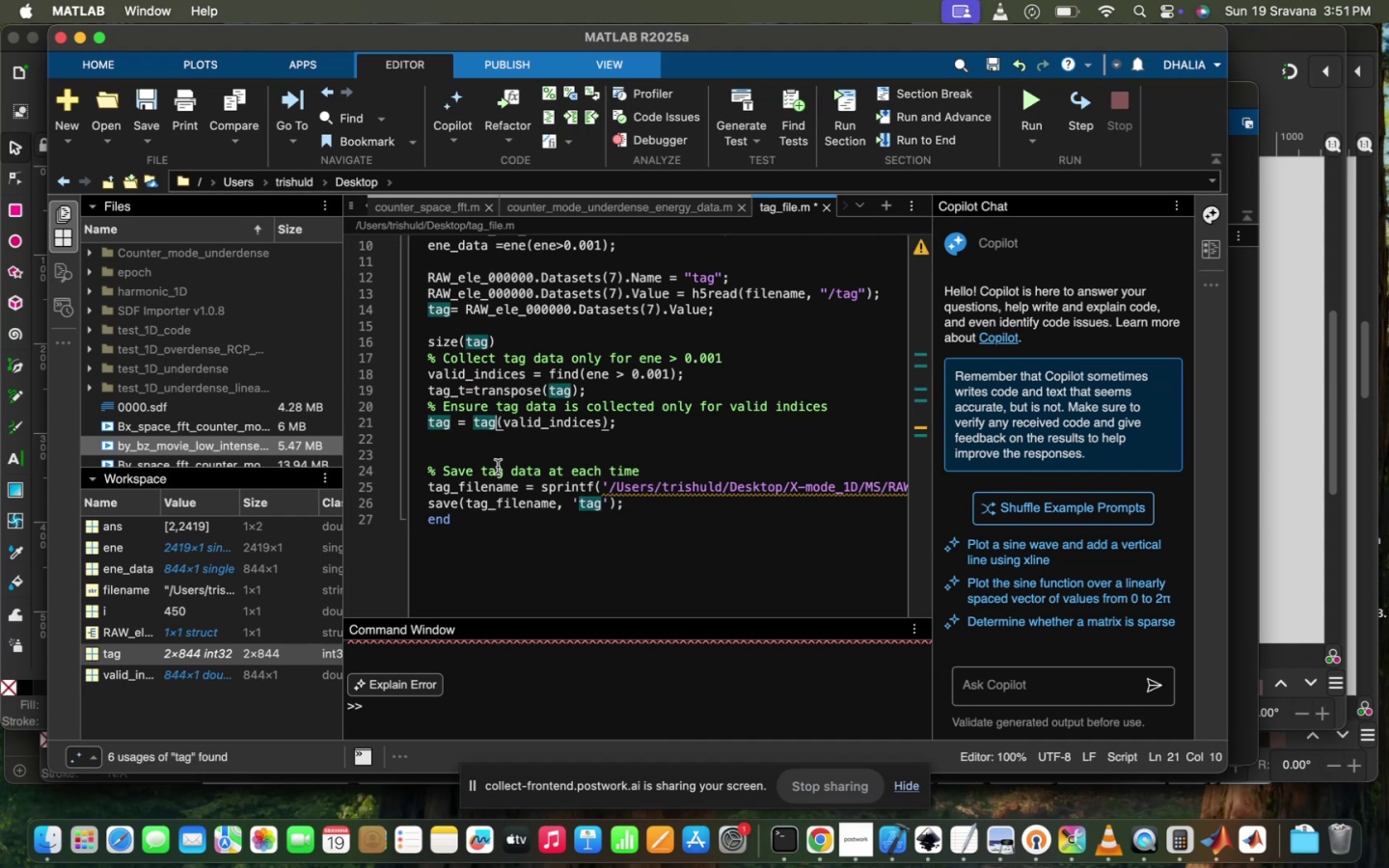 
key(Shift+ShiftRight)
 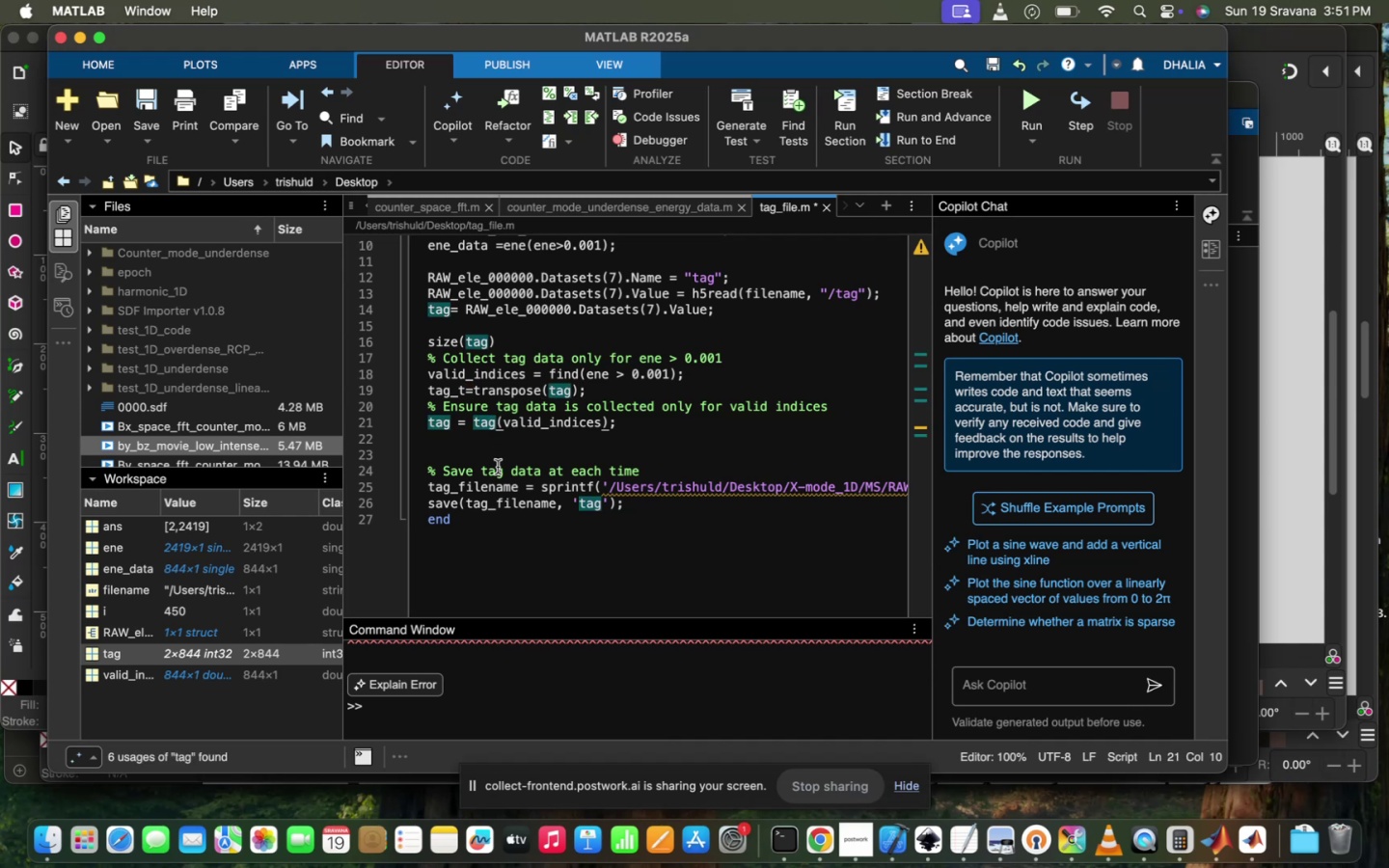 
key(Shift+Minus)
 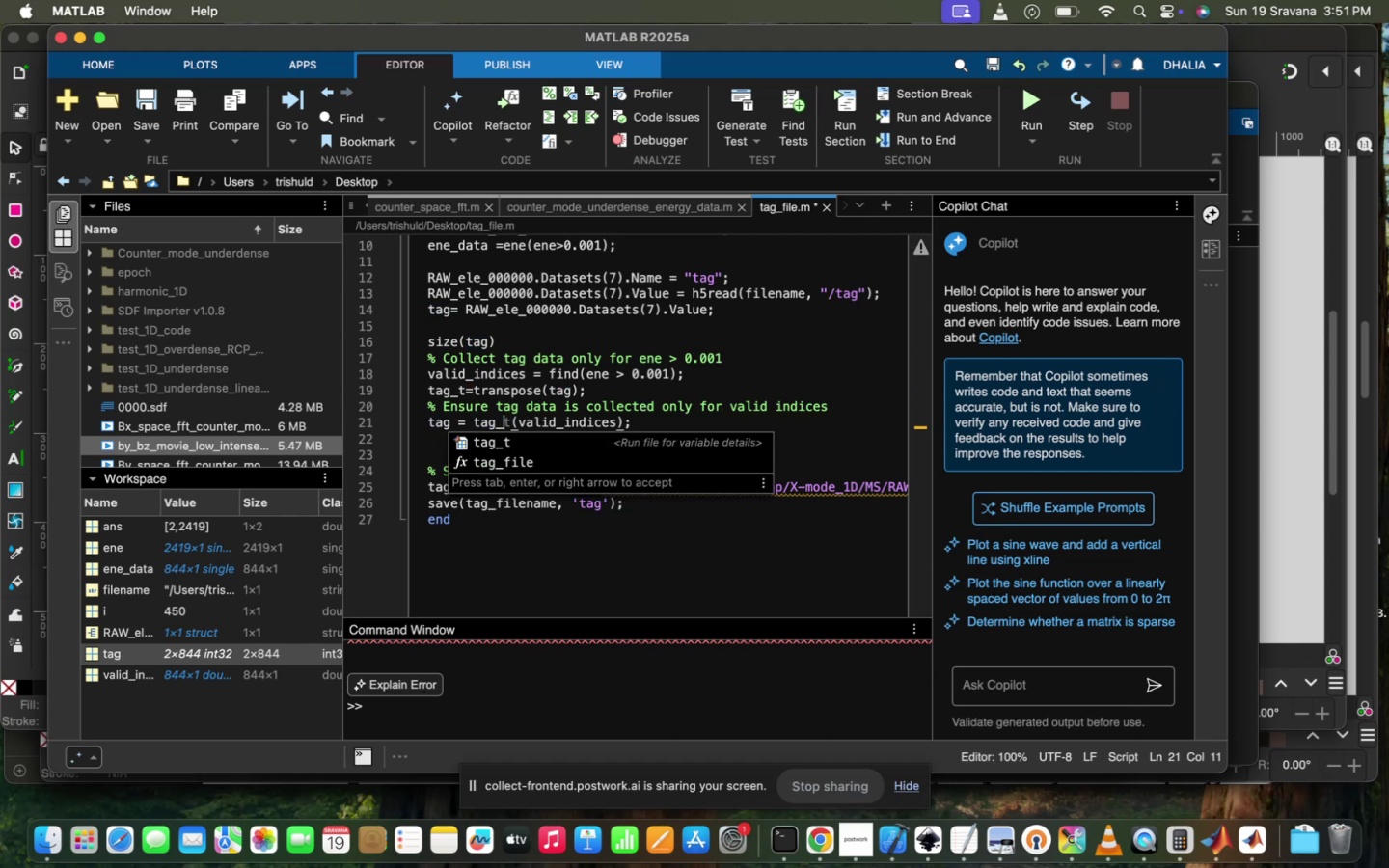 
key(T)
 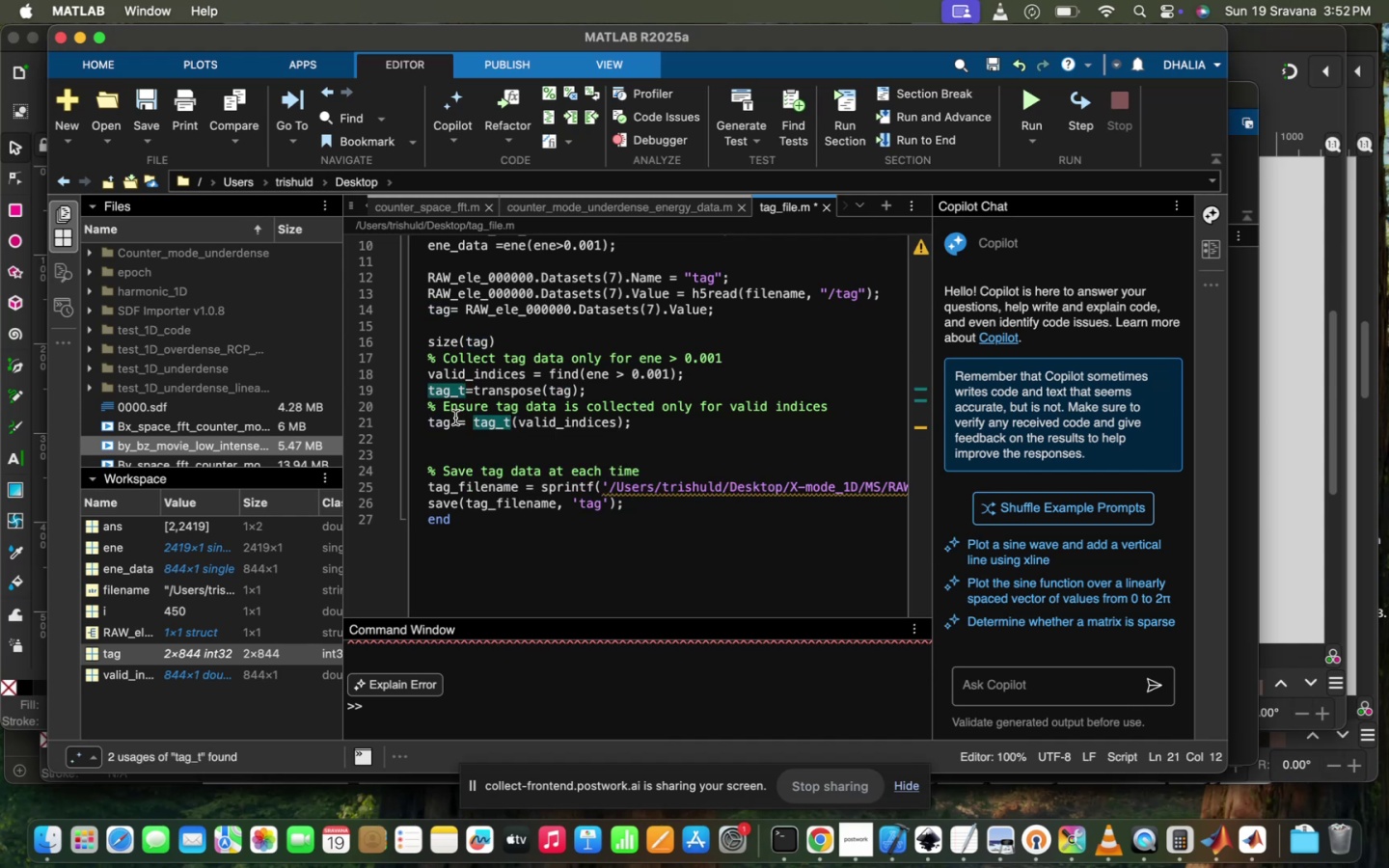 
left_click([453, 417])
 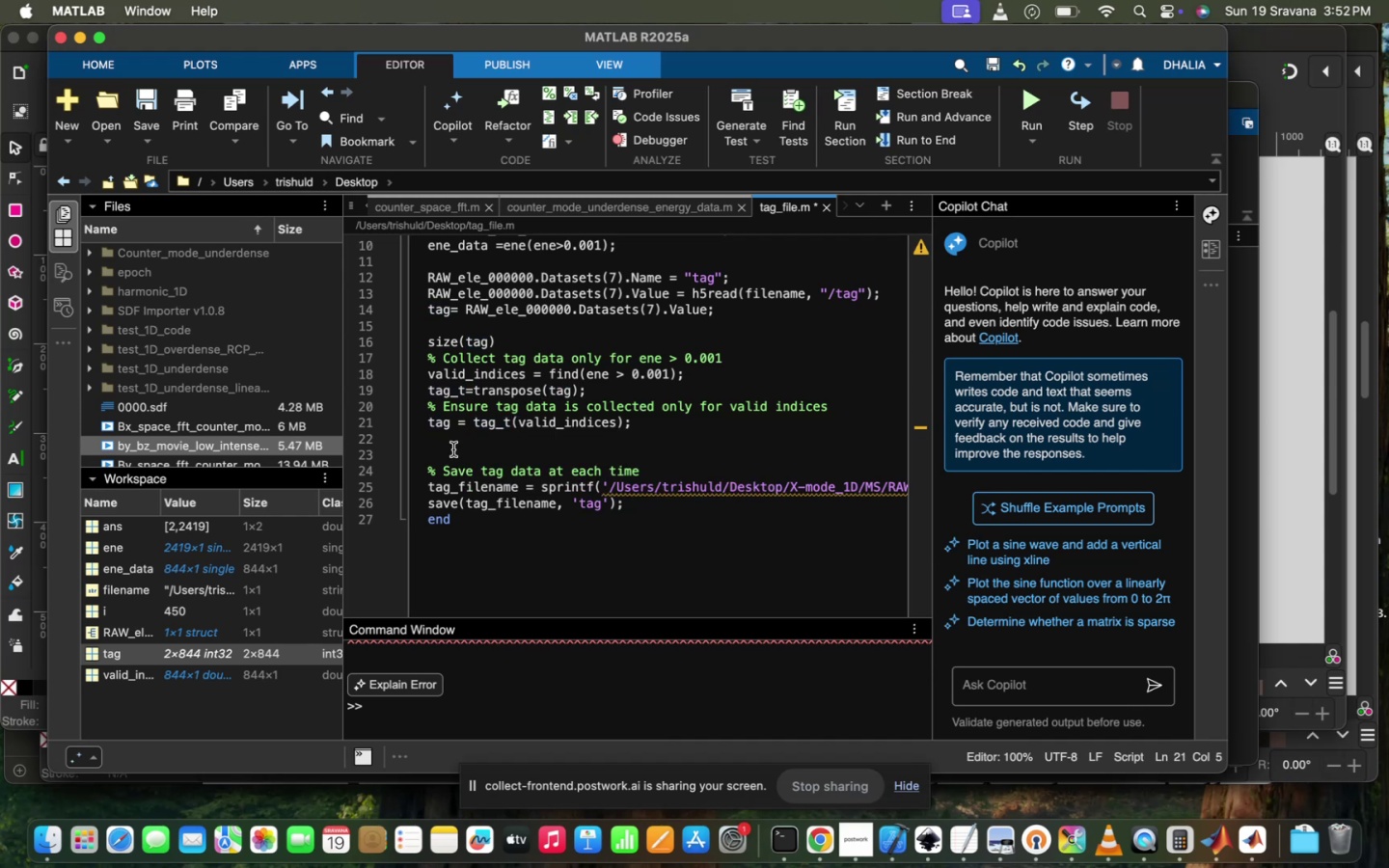 
key(ArrowLeft)
 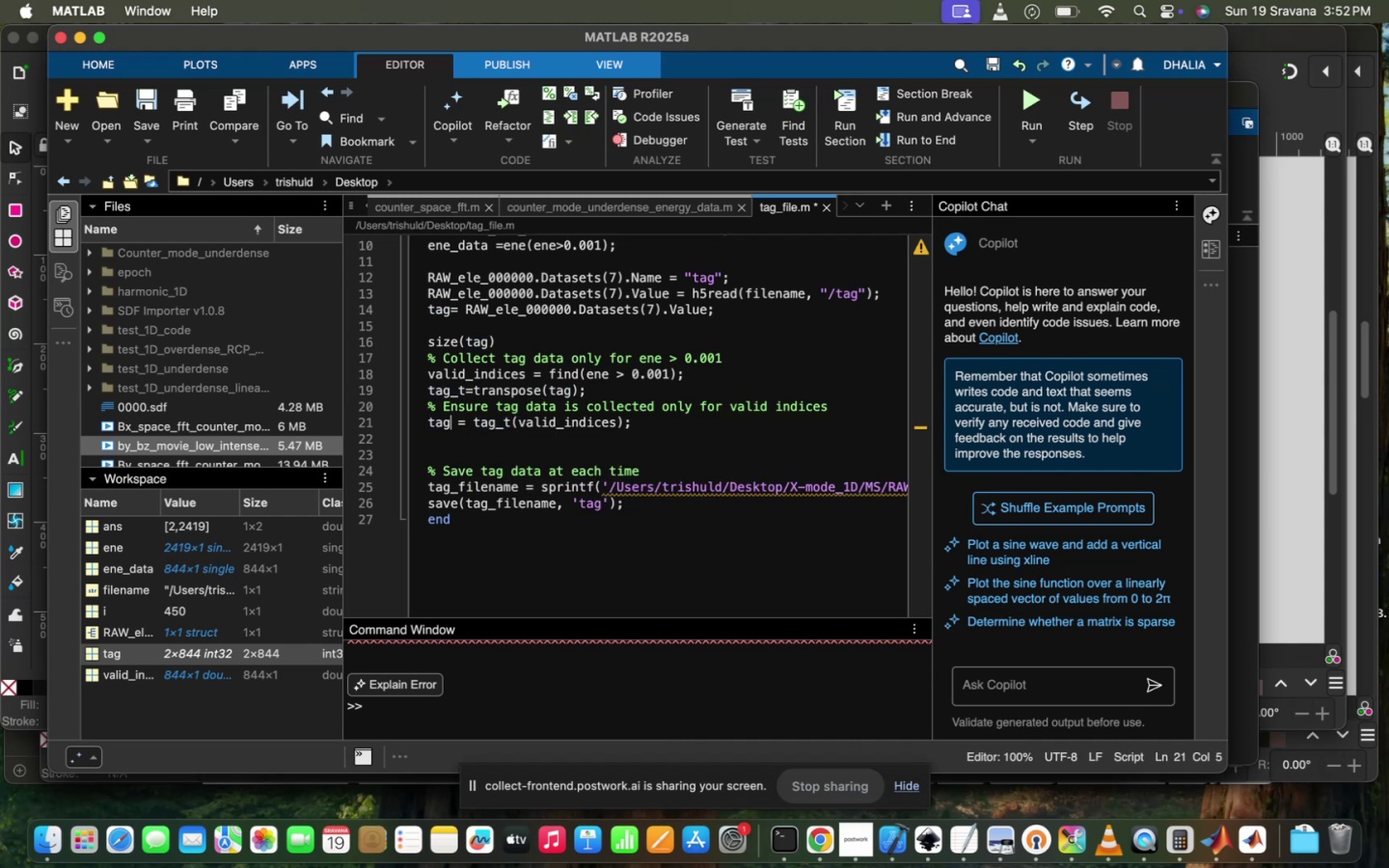 
key(Backspace)
type(_)
key(Backspace)
type(GT)
key(Backspace)
type(_T)
 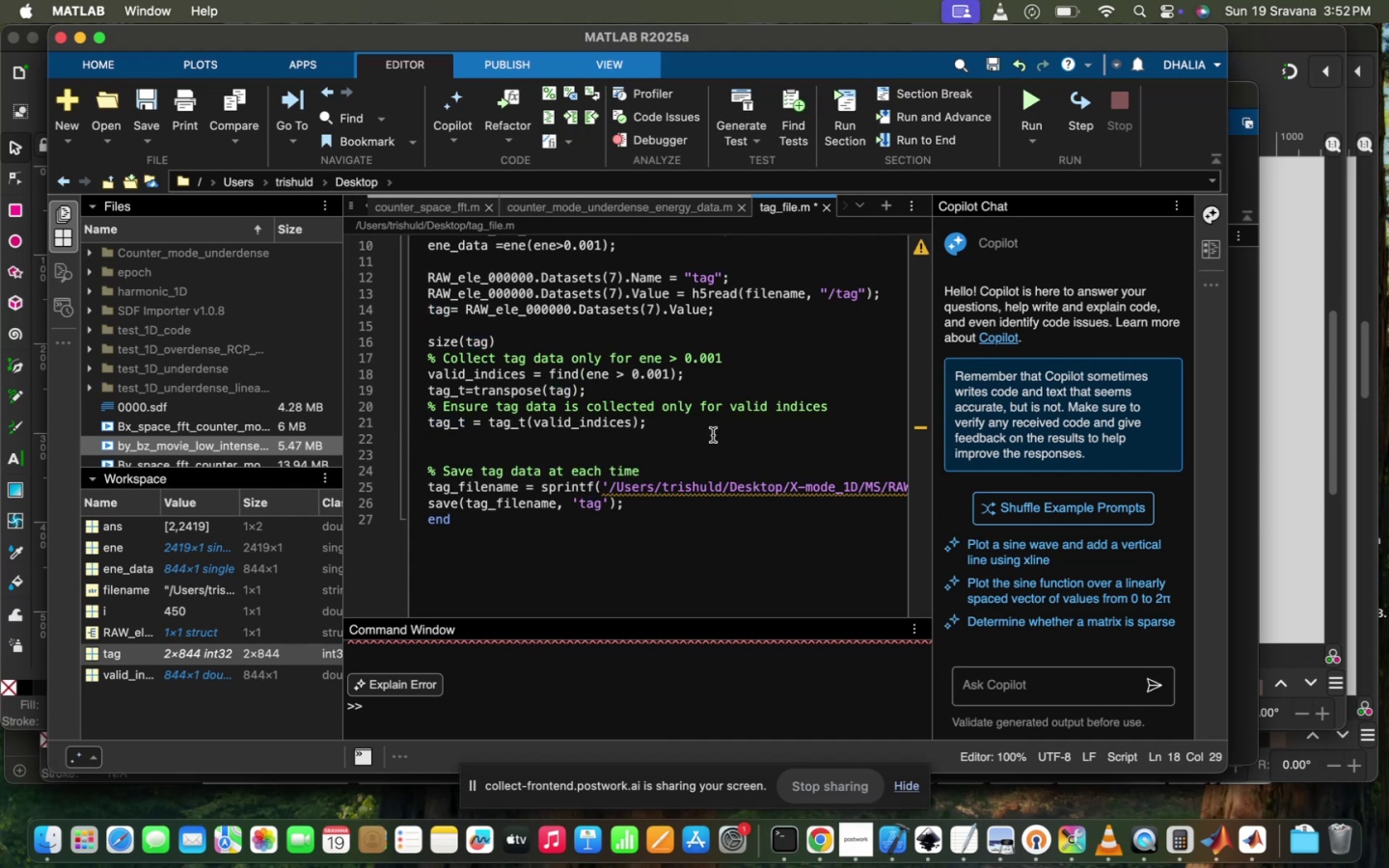 
scroll: coordinate [678, 498], scroll_direction: down, amount: 32.0
 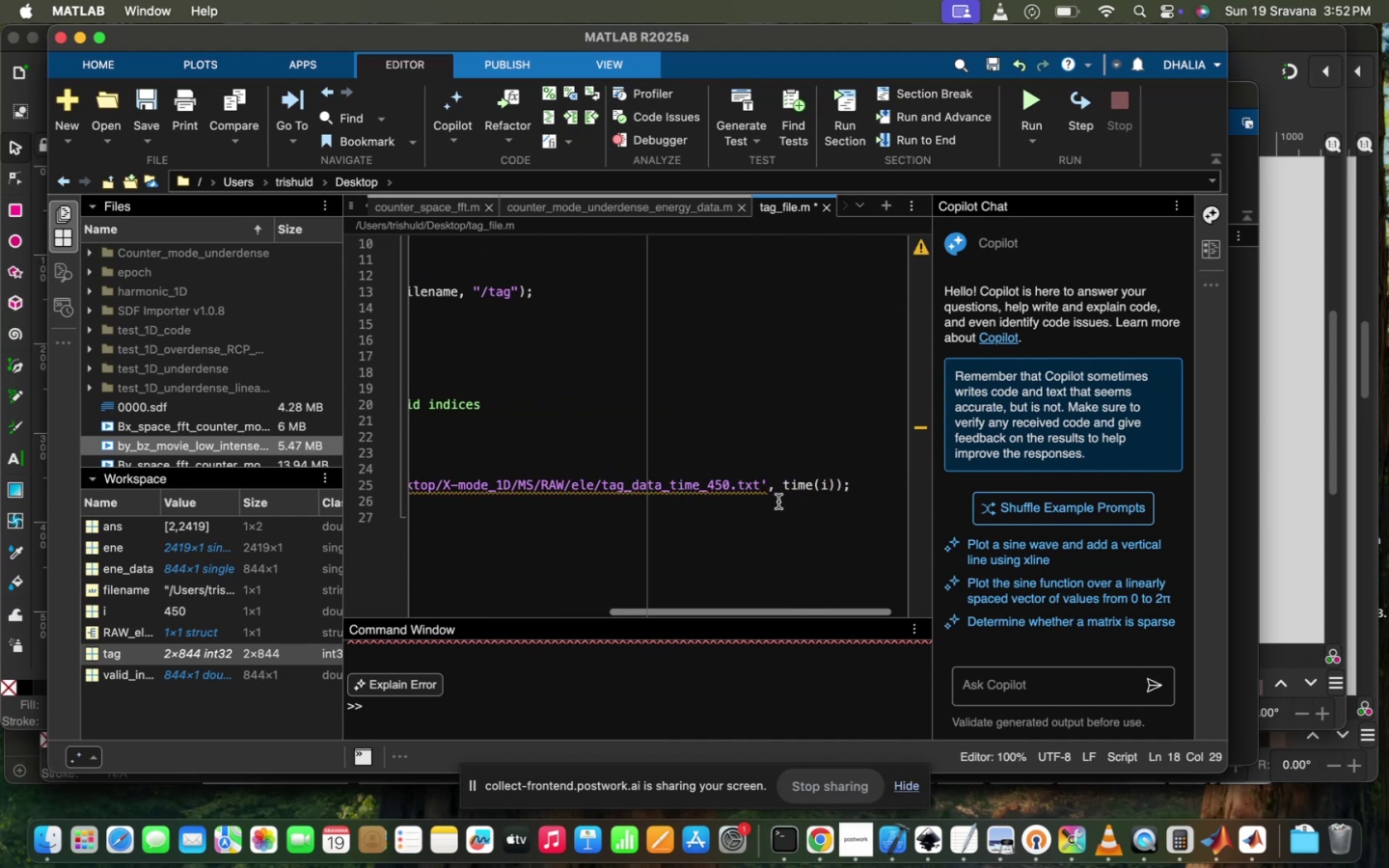 
scroll: coordinate [778, 502], scroll_direction: up, amount: 35.0
 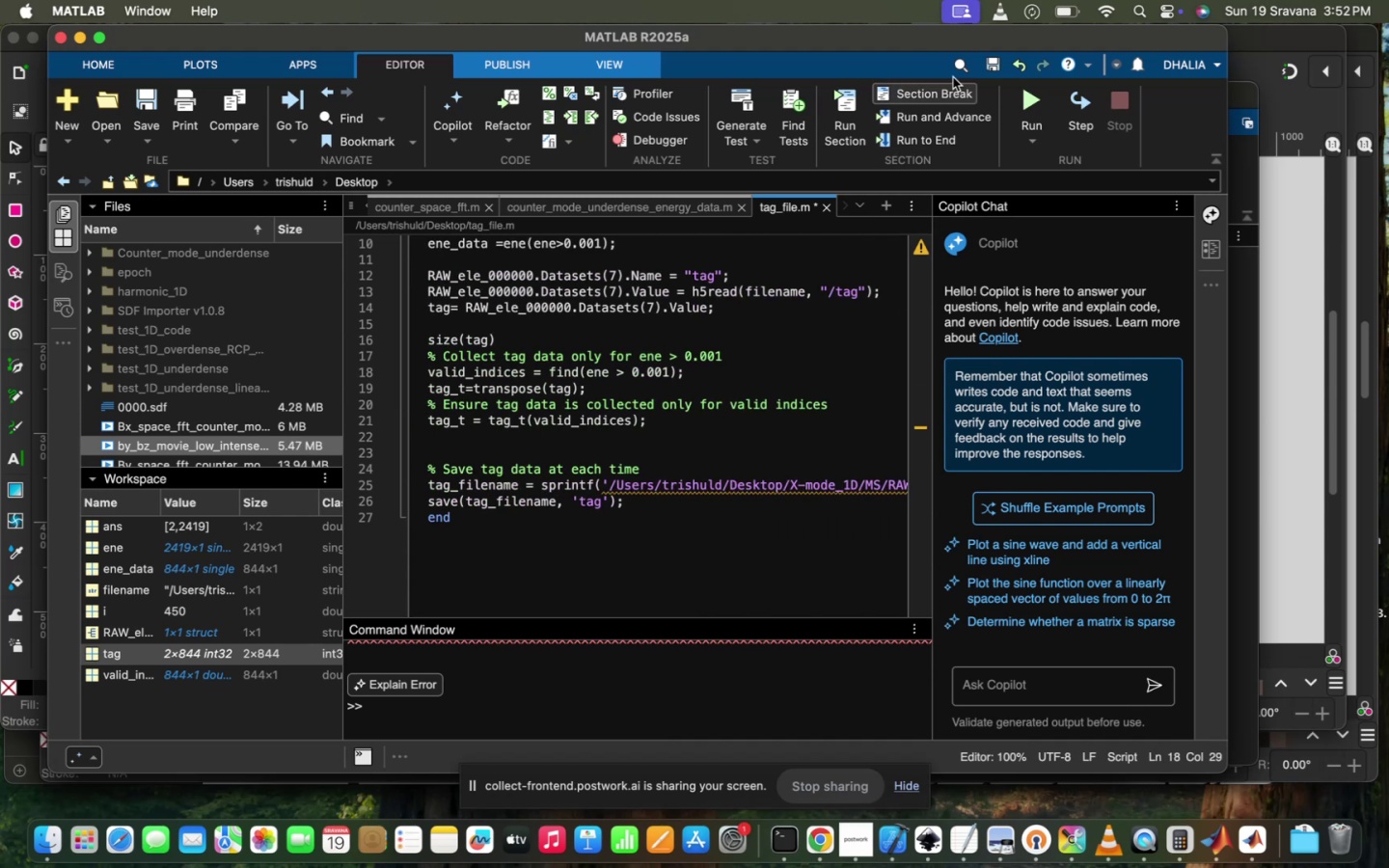 
left_click([1024, 100])
 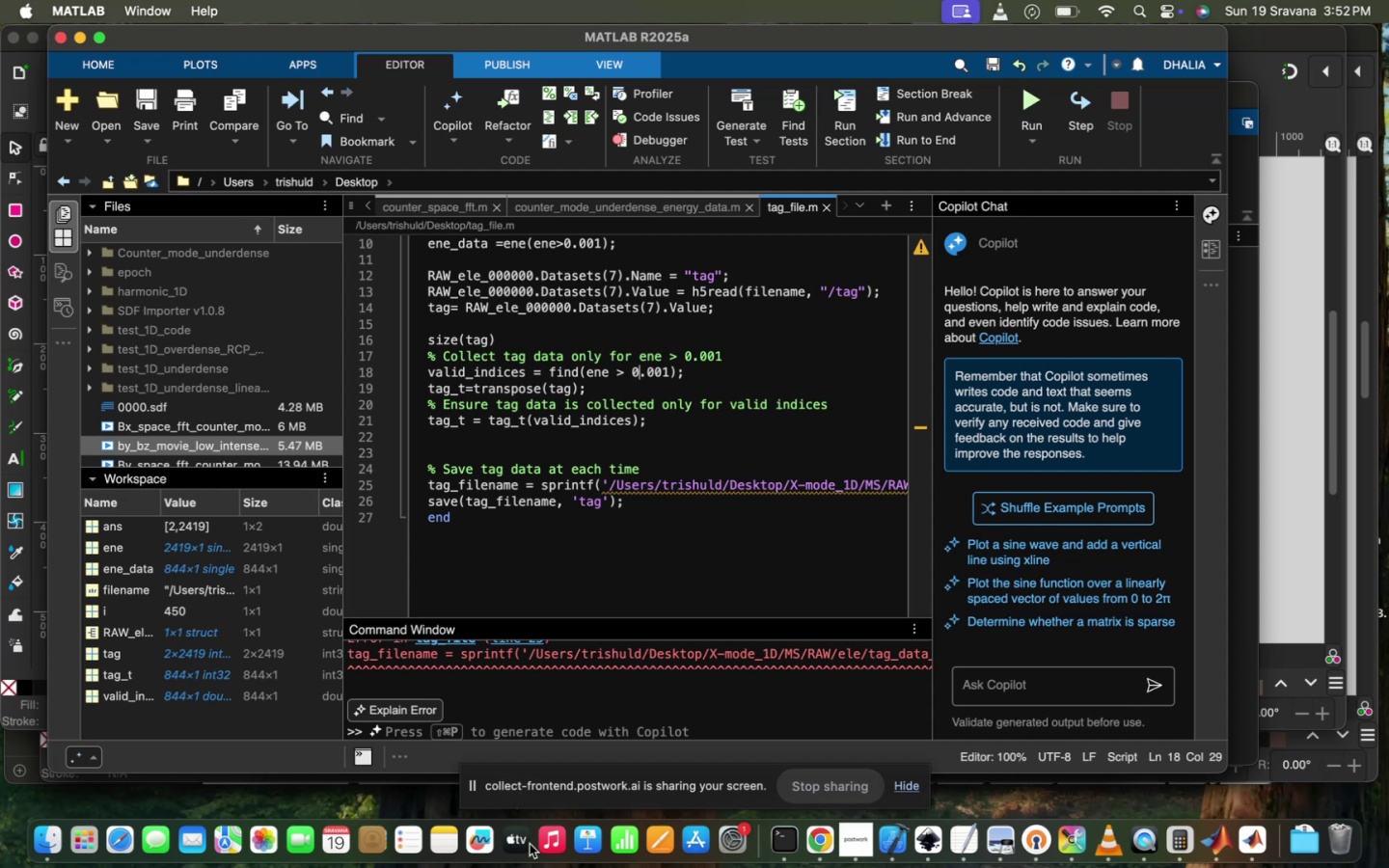 
scroll: coordinate [631, 709], scroll_direction: up, amount: 19.0
 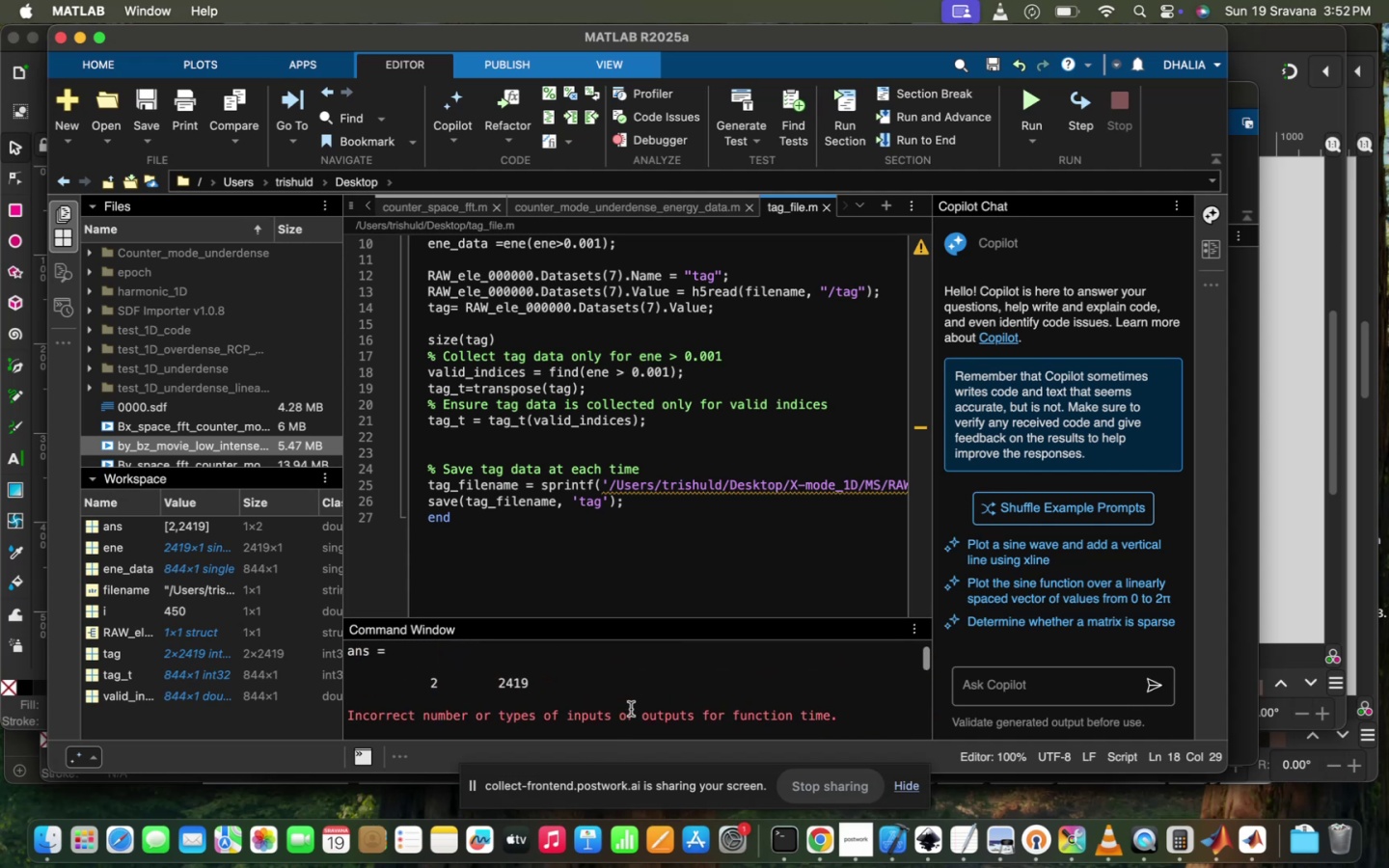 
scroll: coordinate [631, 709], scroll_direction: down, amount: 10.0
 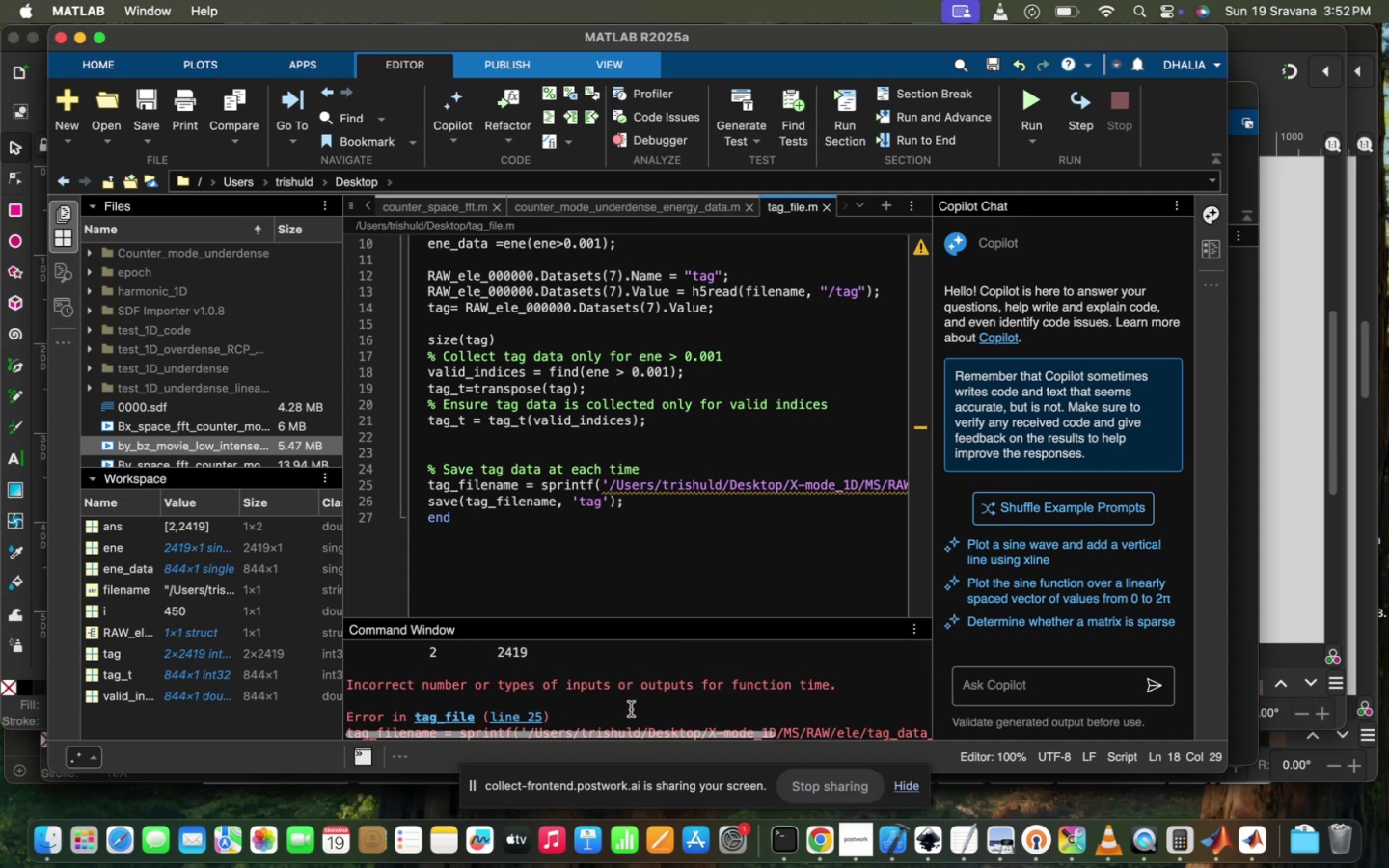 
scroll: coordinate [607, 710], scroll_direction: up, amount: 13.0
 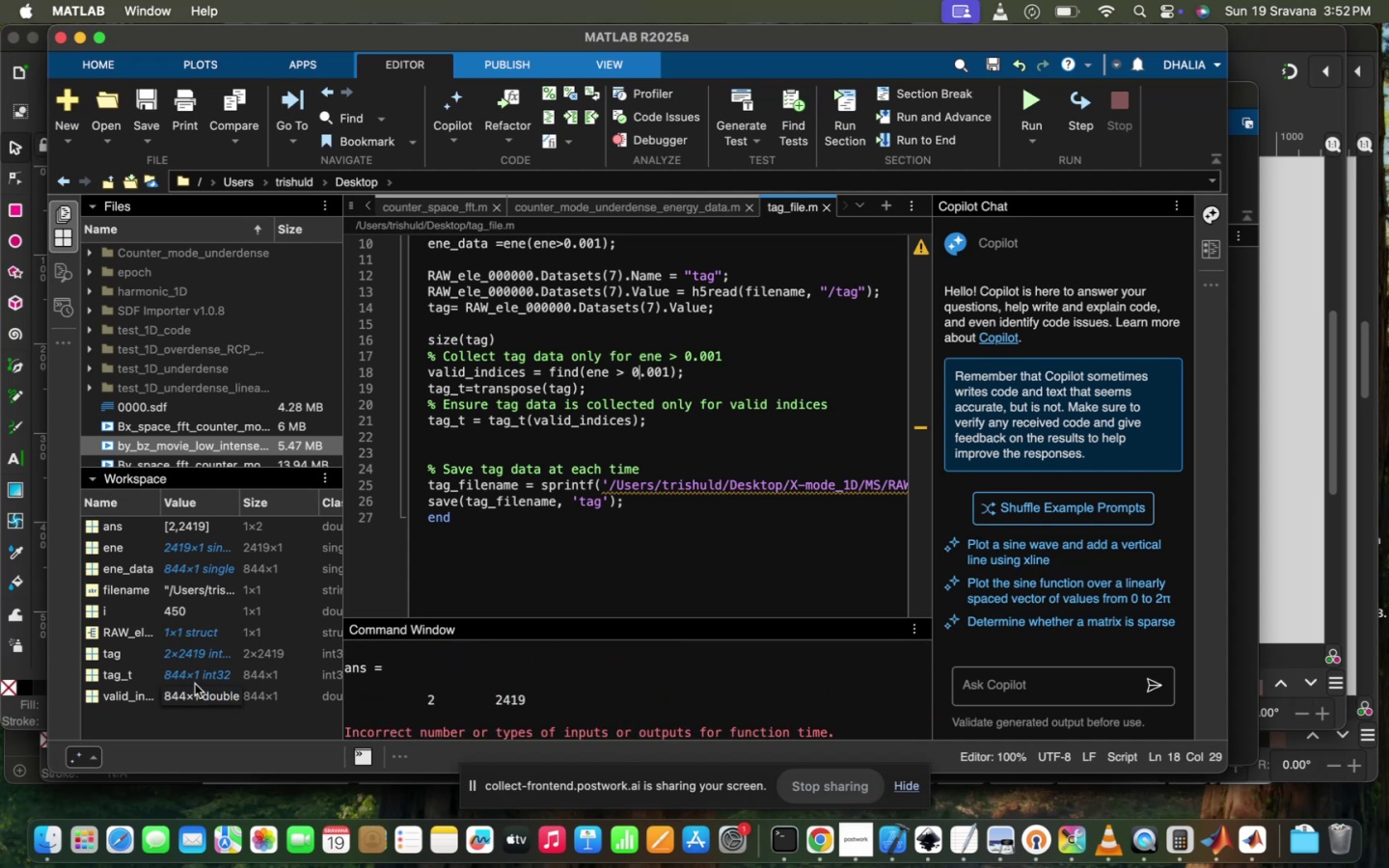 
double_click([185, 677])
 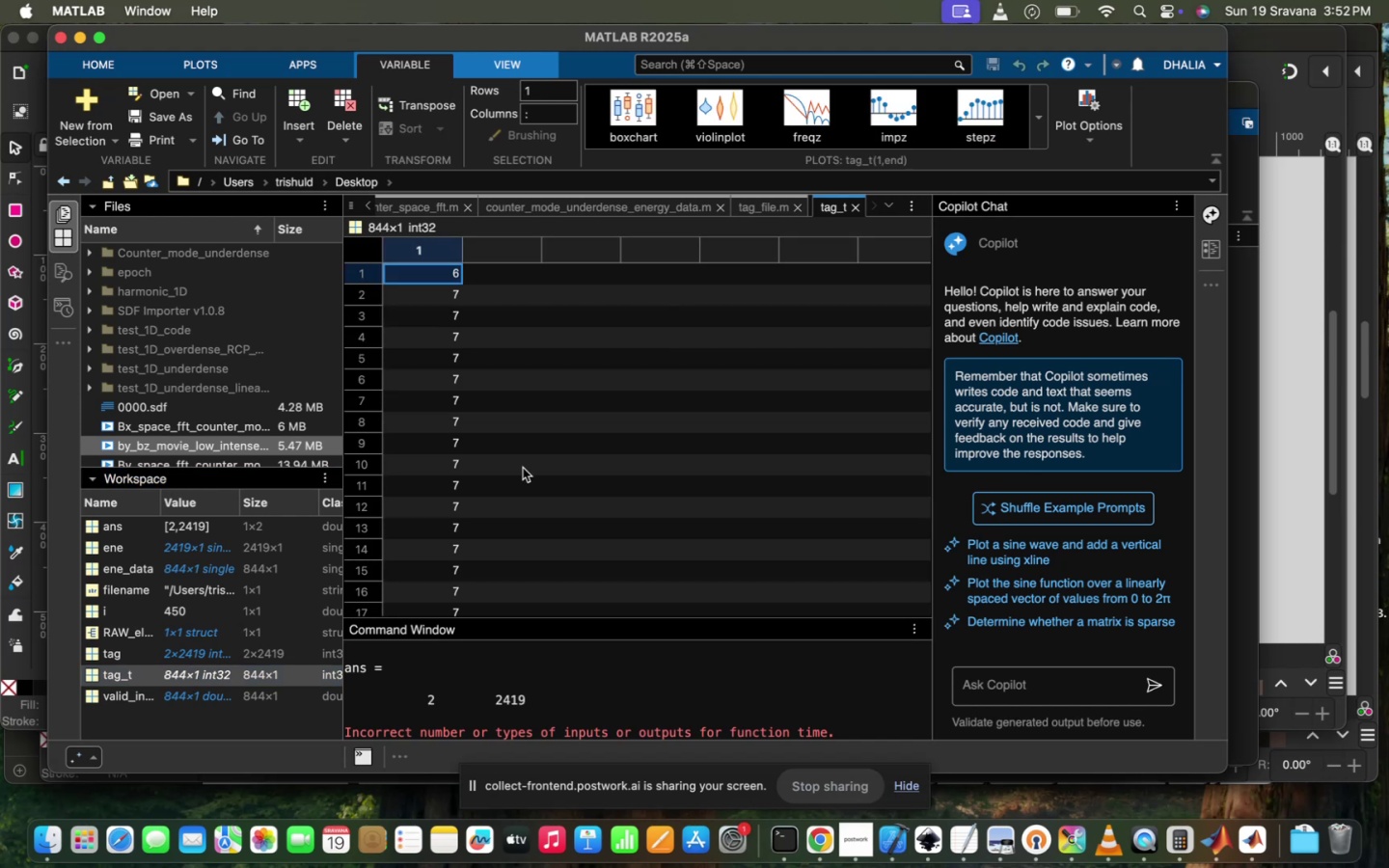 
scroll: coordinate [523, 468], scroll_direction: up, amount: 79.0
 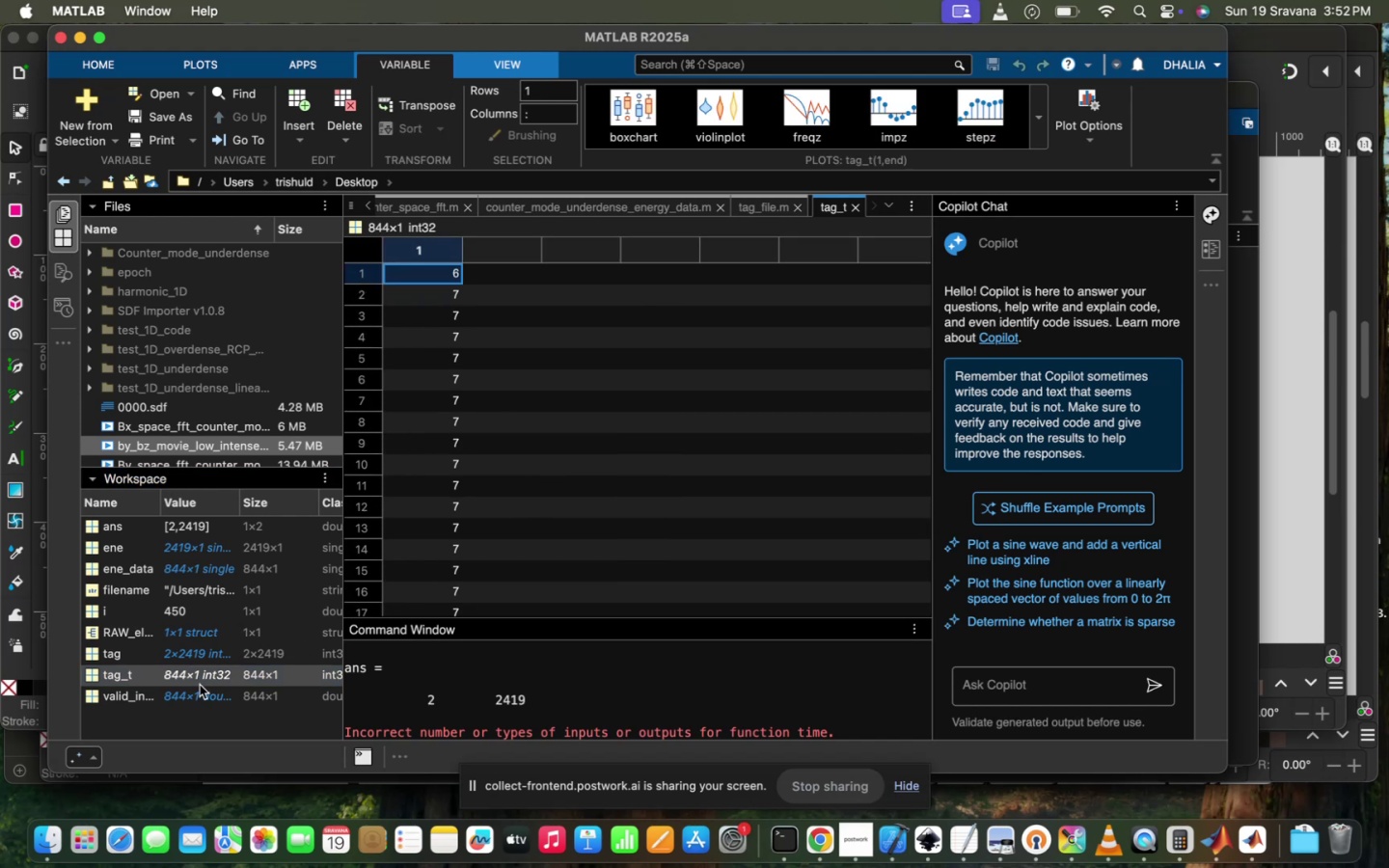 
double_click([225, 646])
 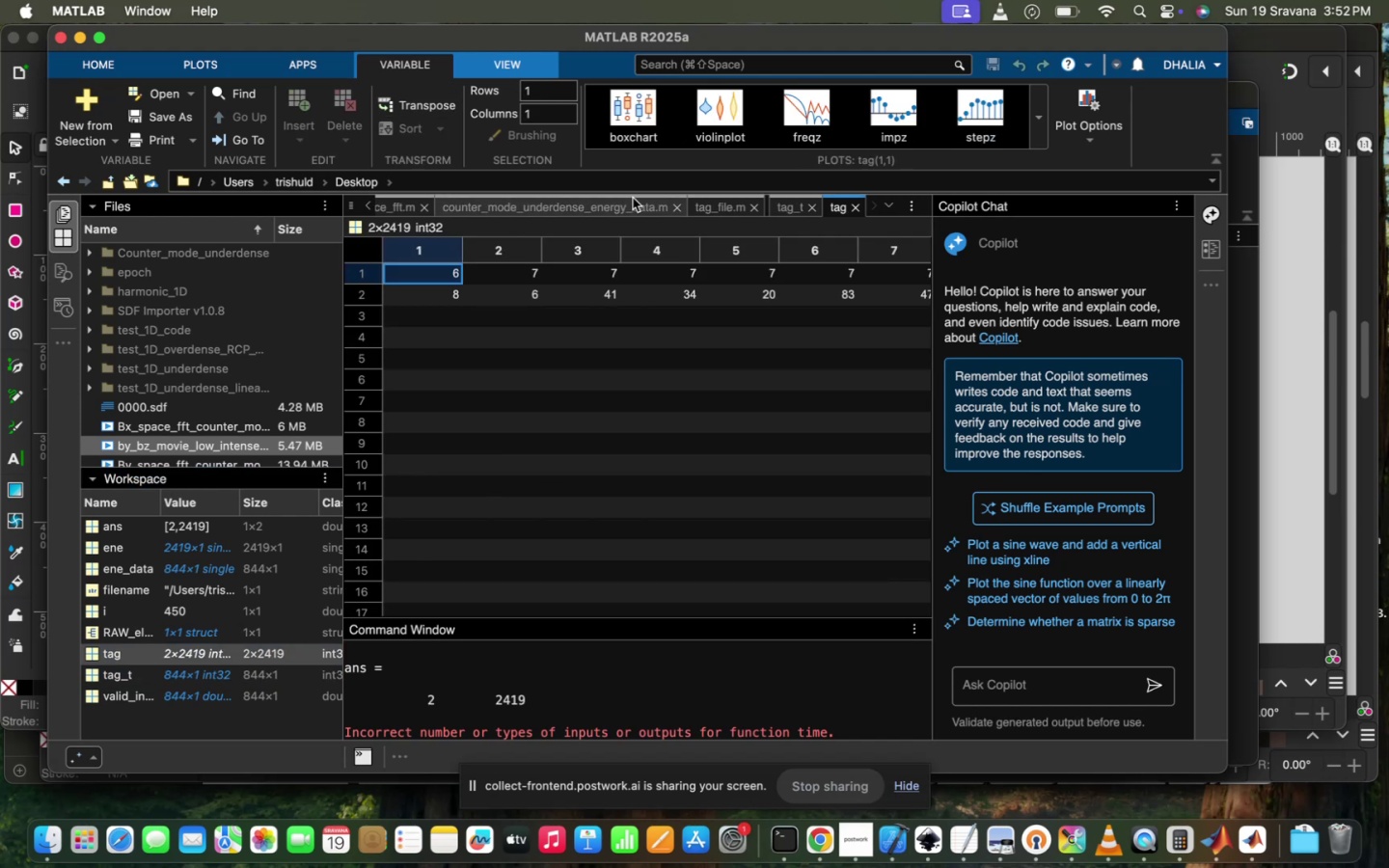 
left_click([856, 203])
 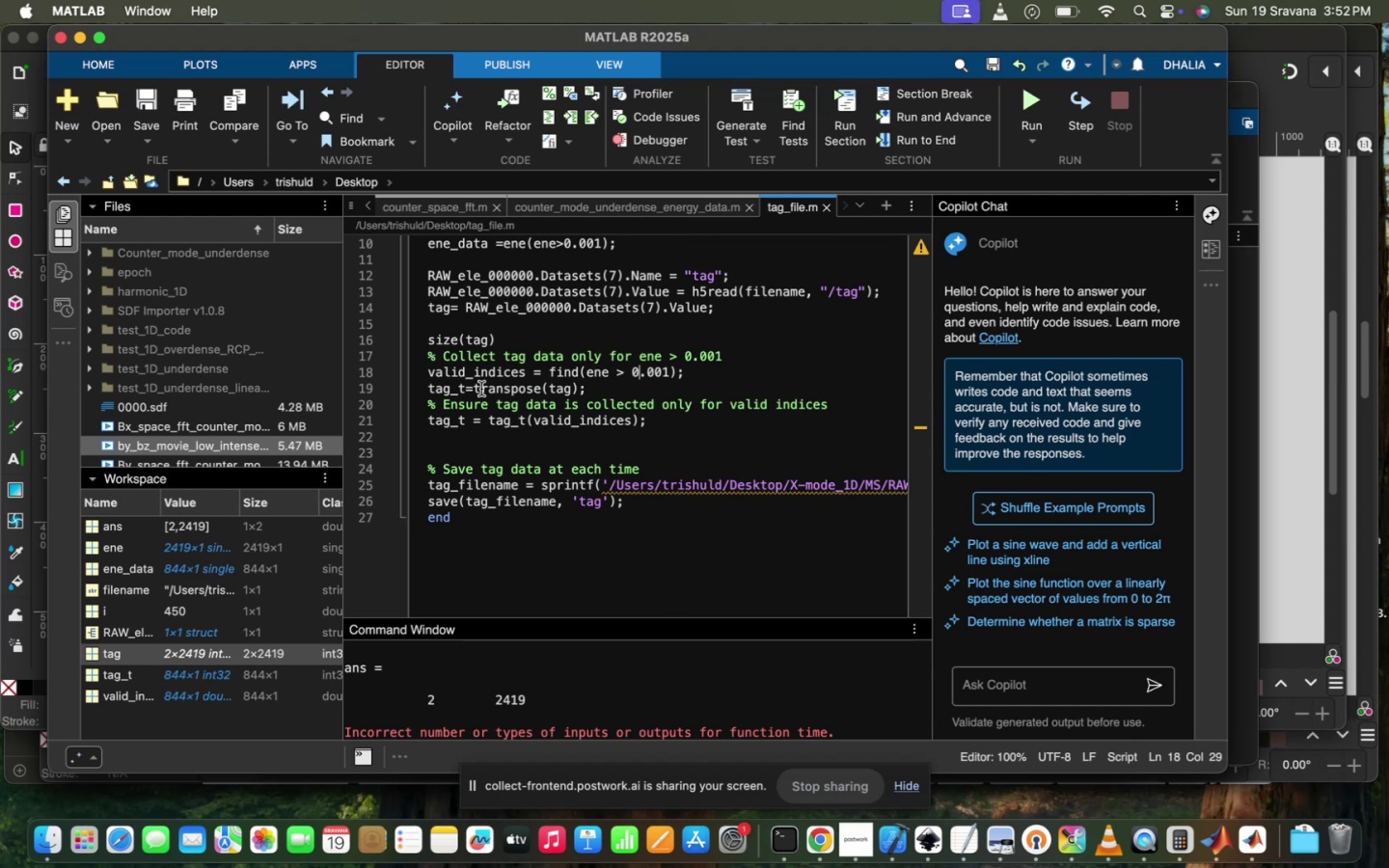 
wait(5.25)
 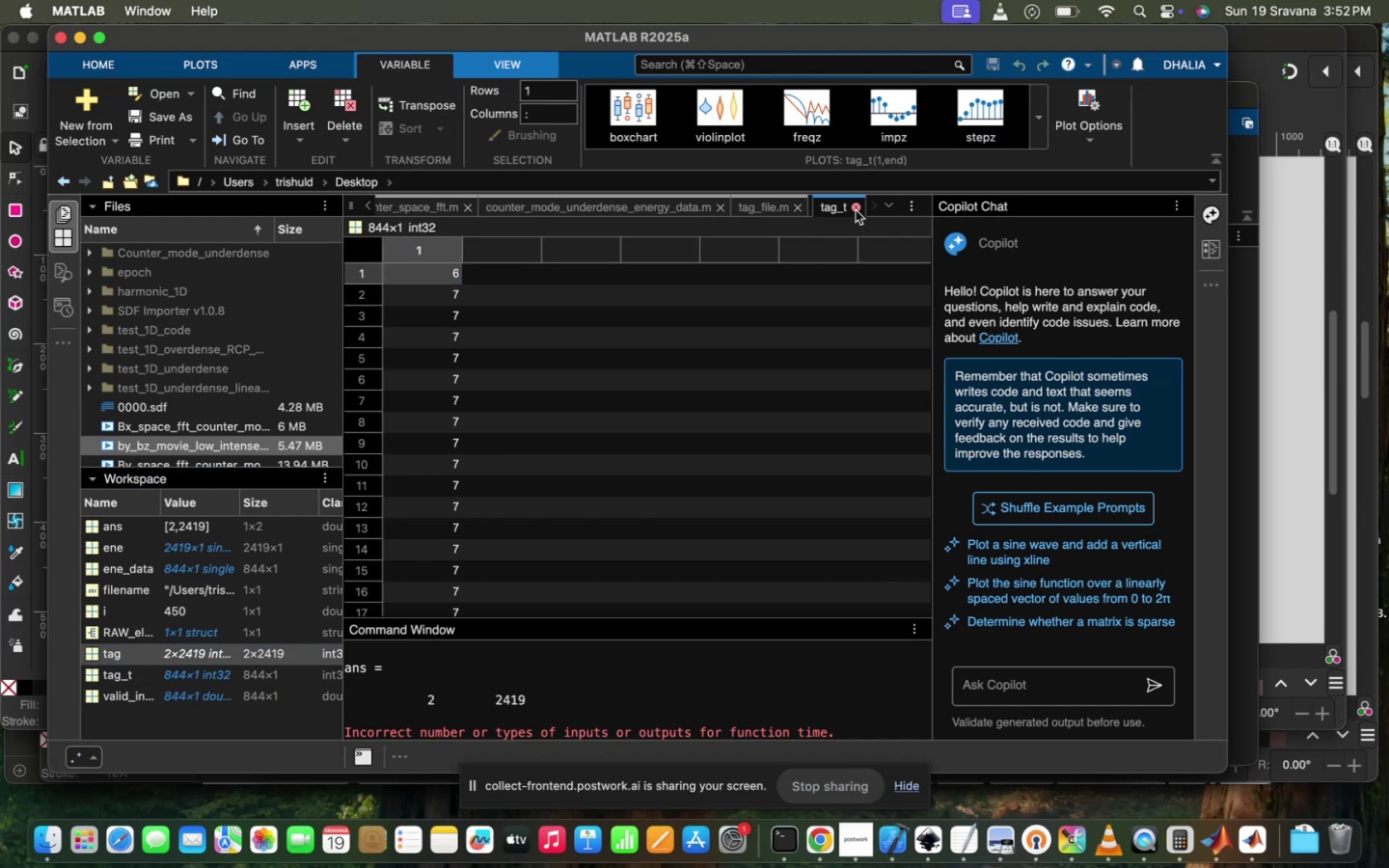 
left_click_drag(start_coordinate=[431, 391], to_coordinate=[599, 388])
 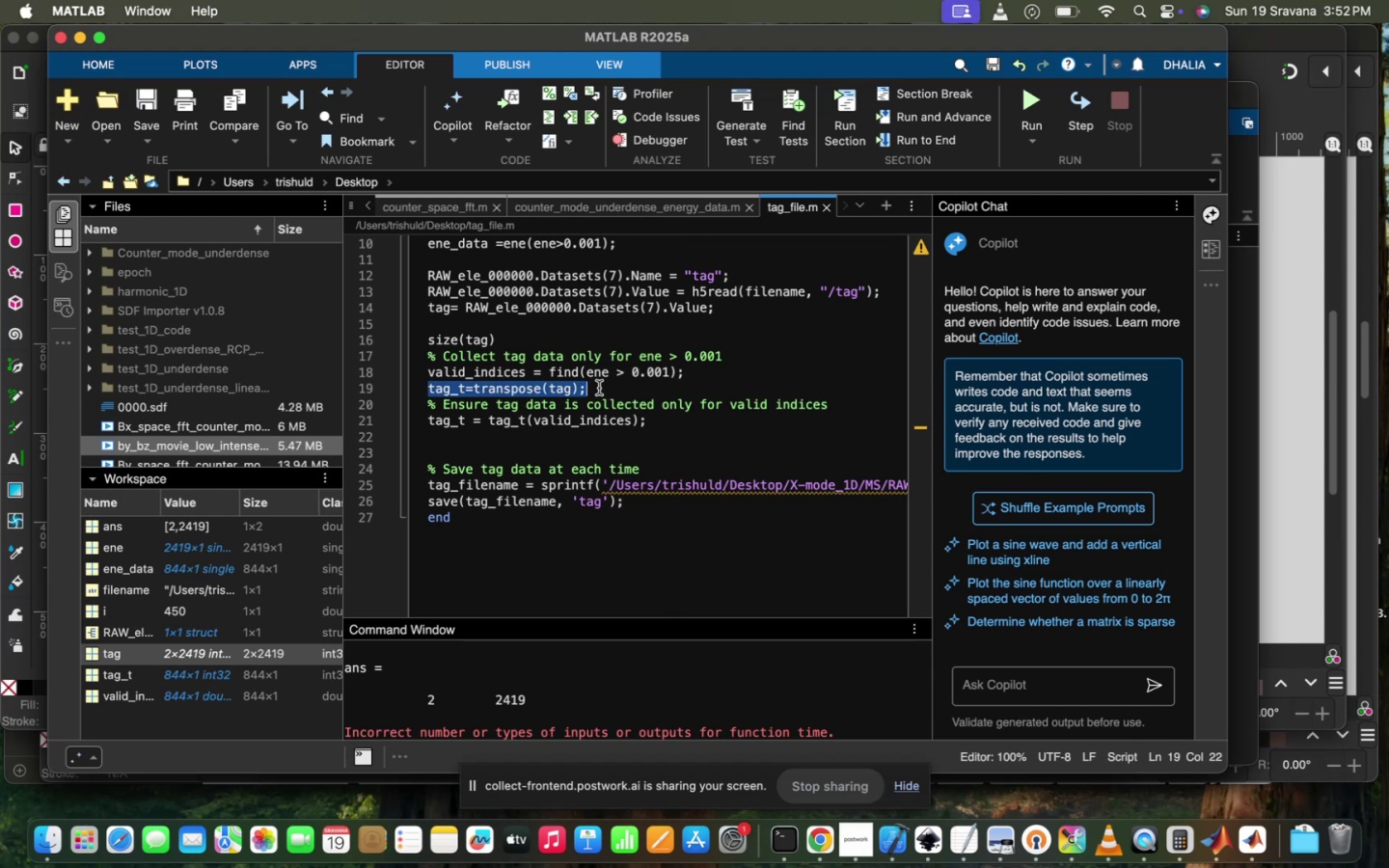 
key(Backspace)
 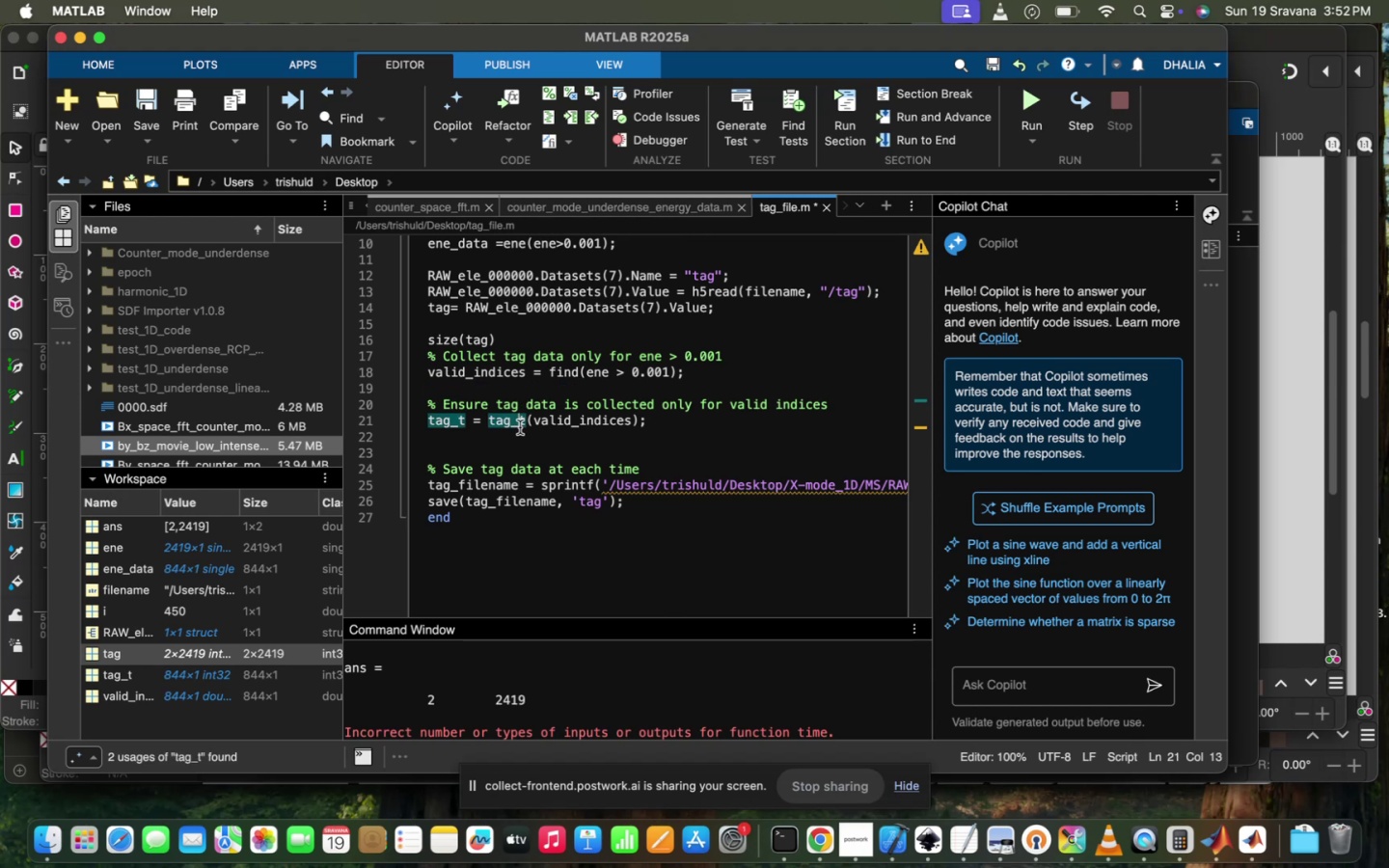 
left_click([524, 424])
 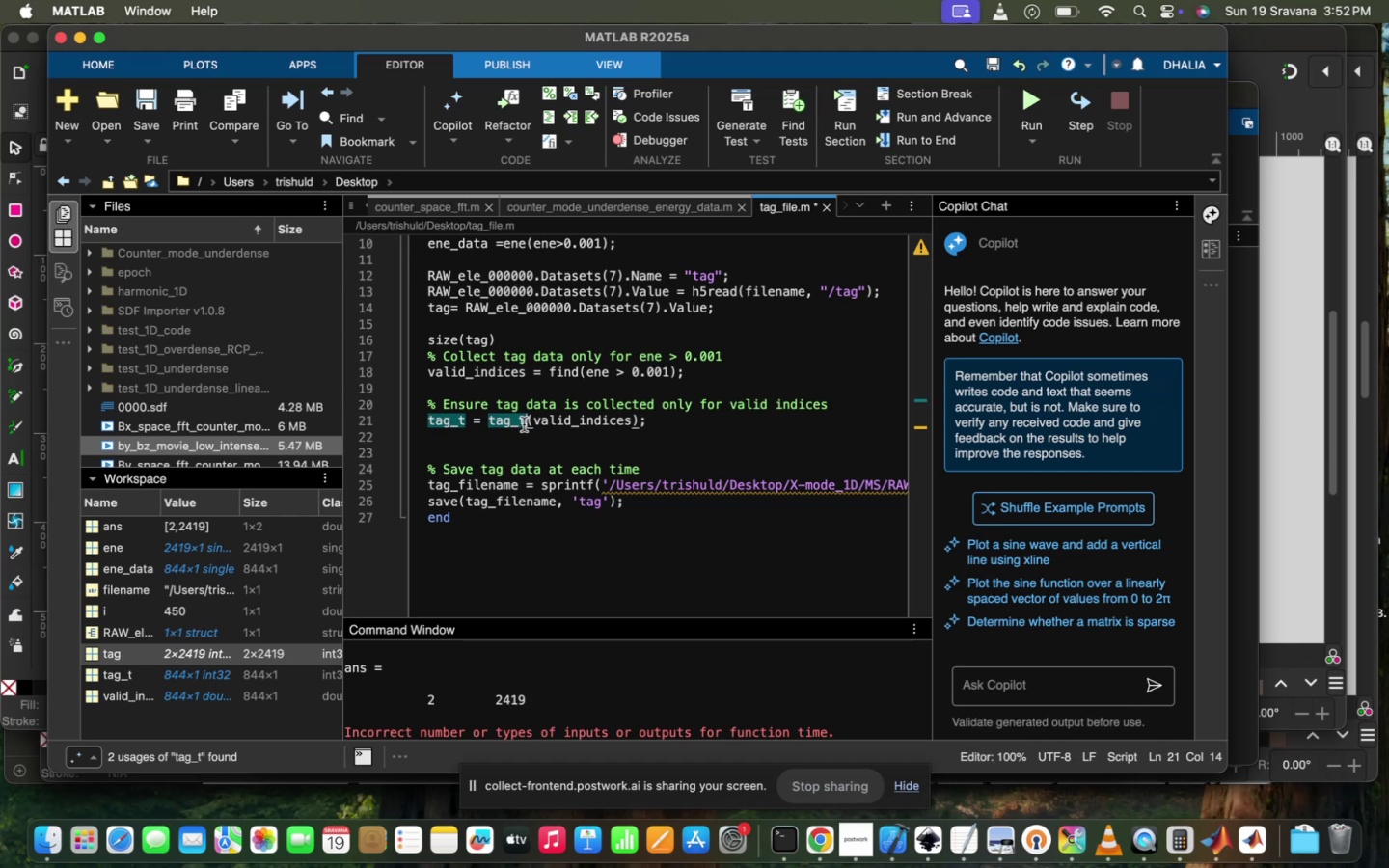 
key(Backspace)
 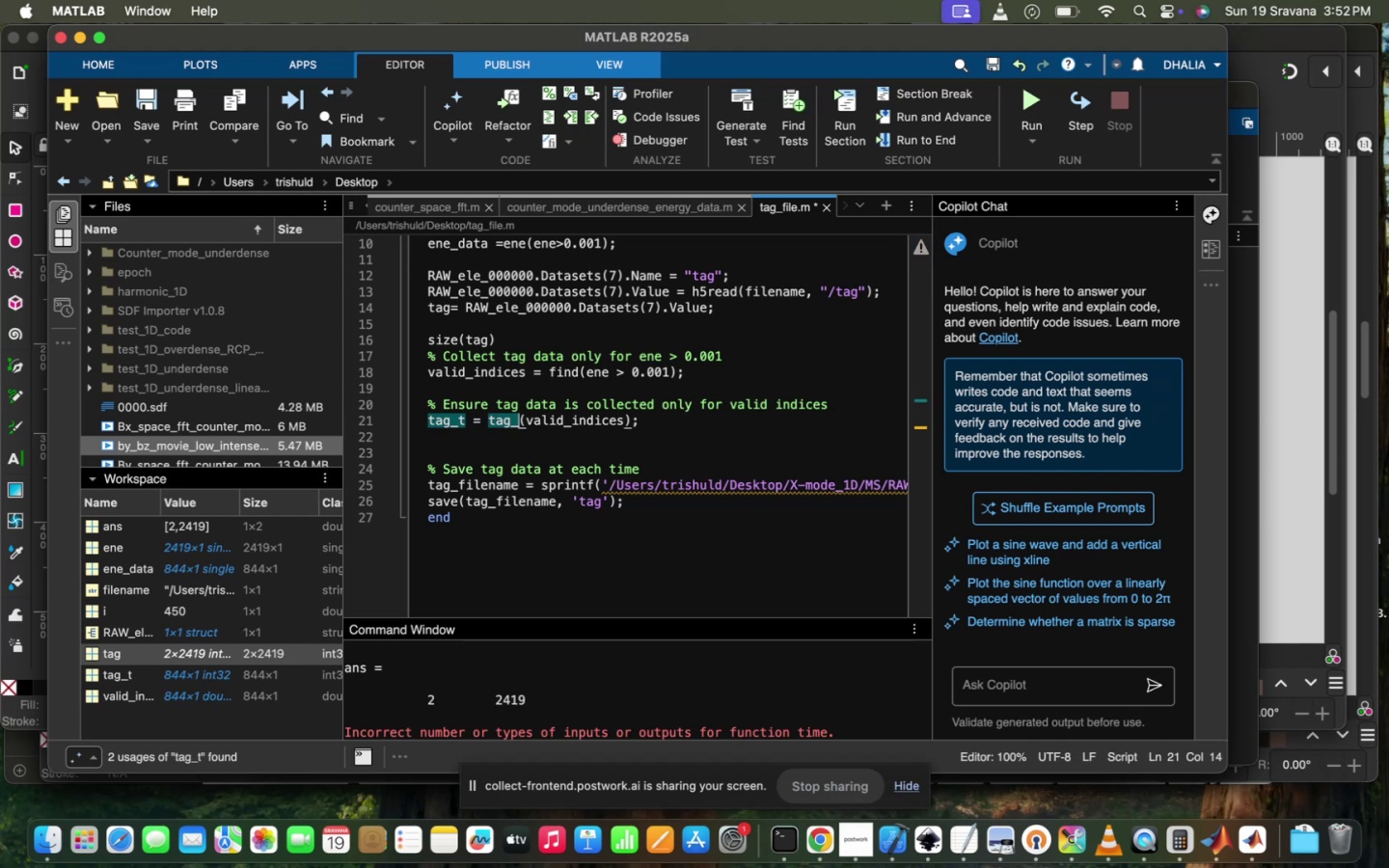 
key(Backspace)
 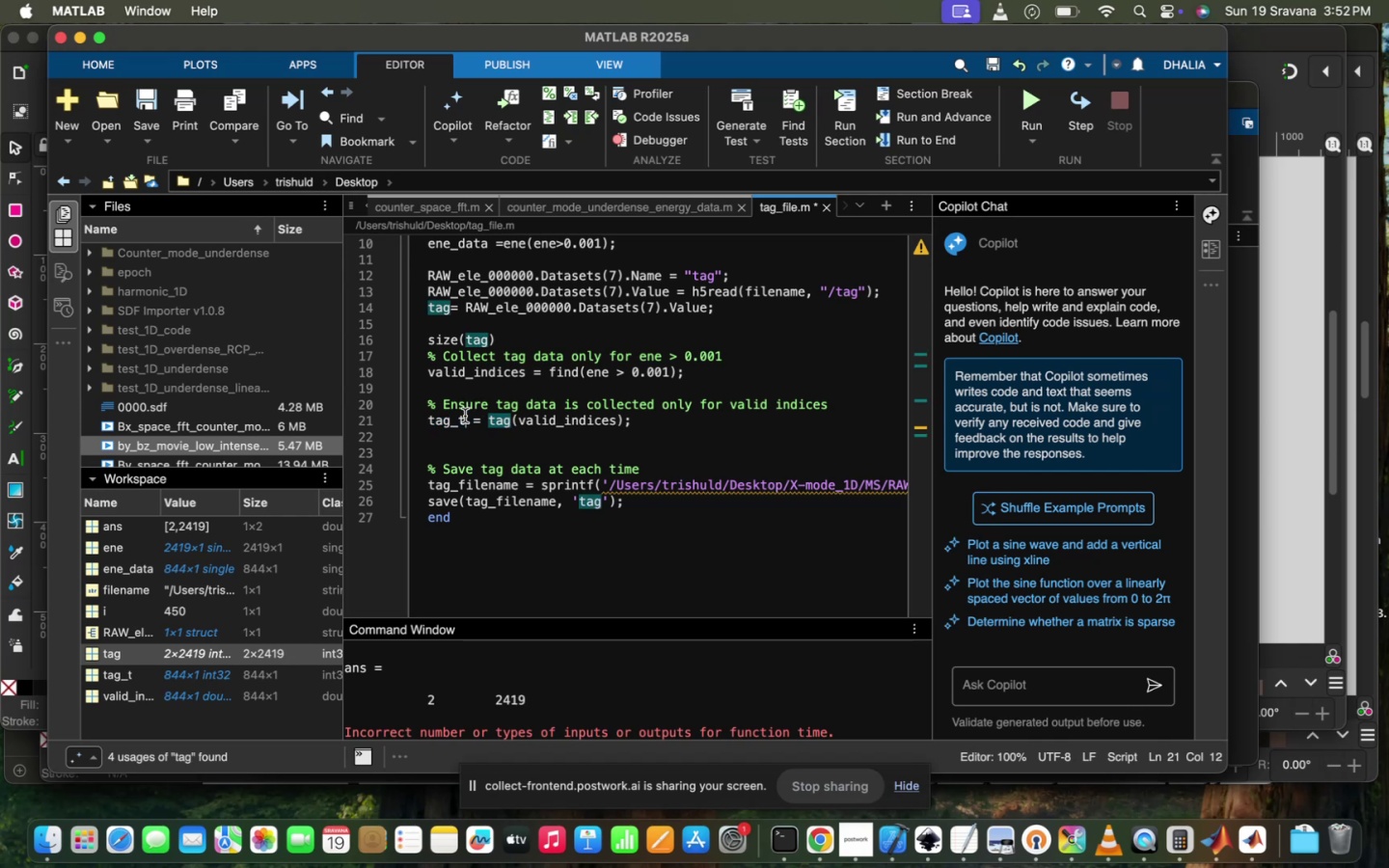 
key(Backspace)
 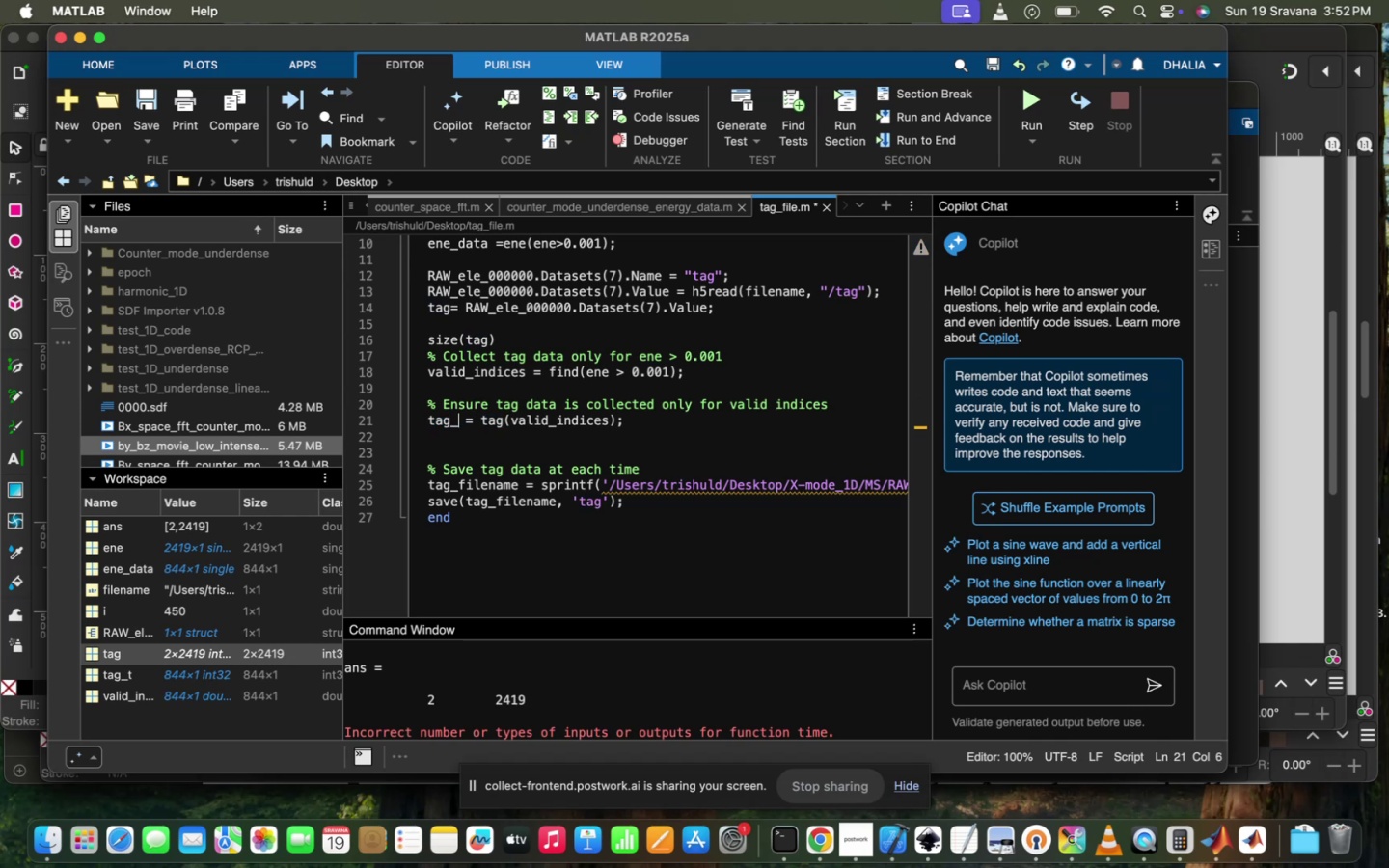 
key(Backspace)
 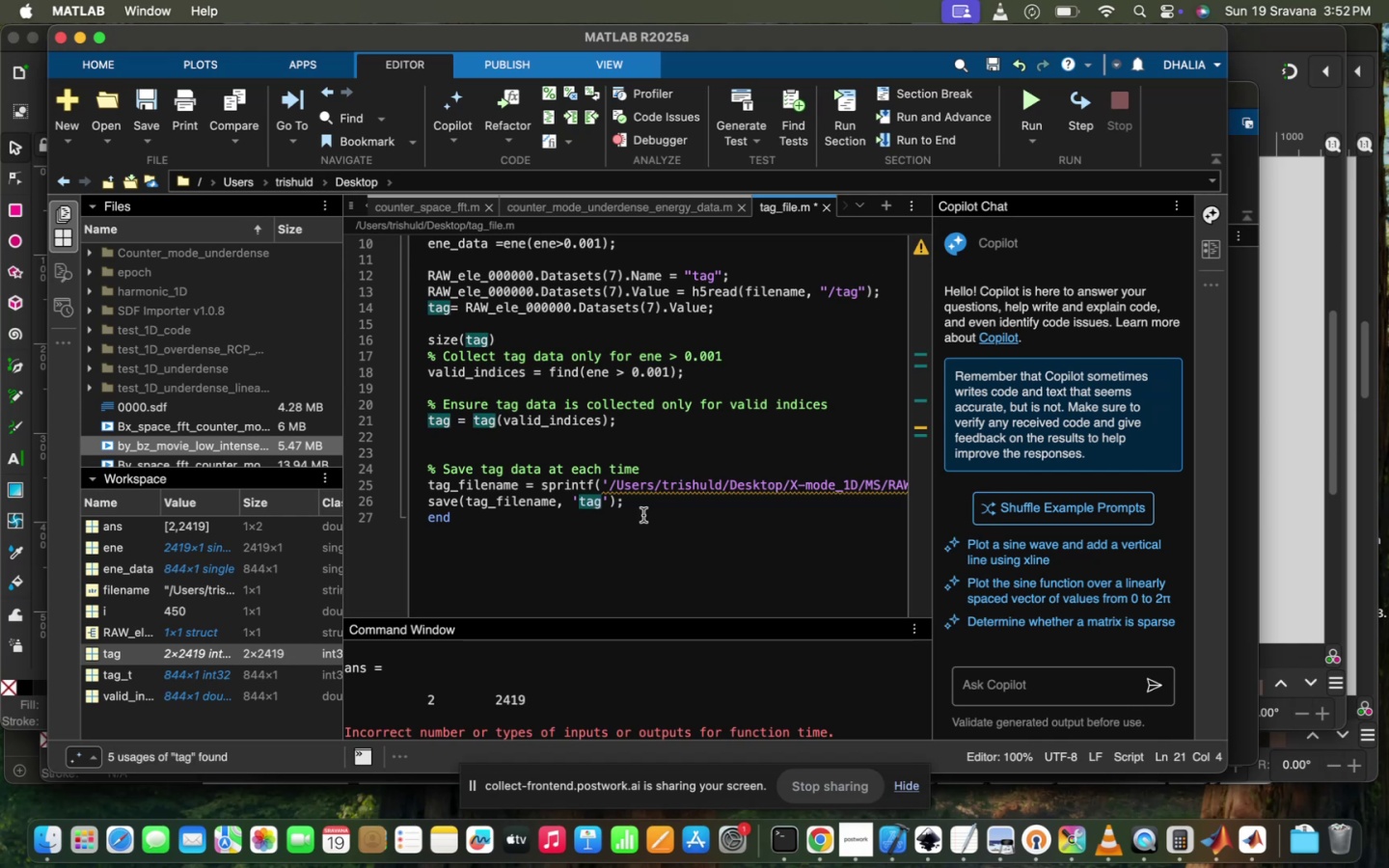 
left_click([626, 515])
 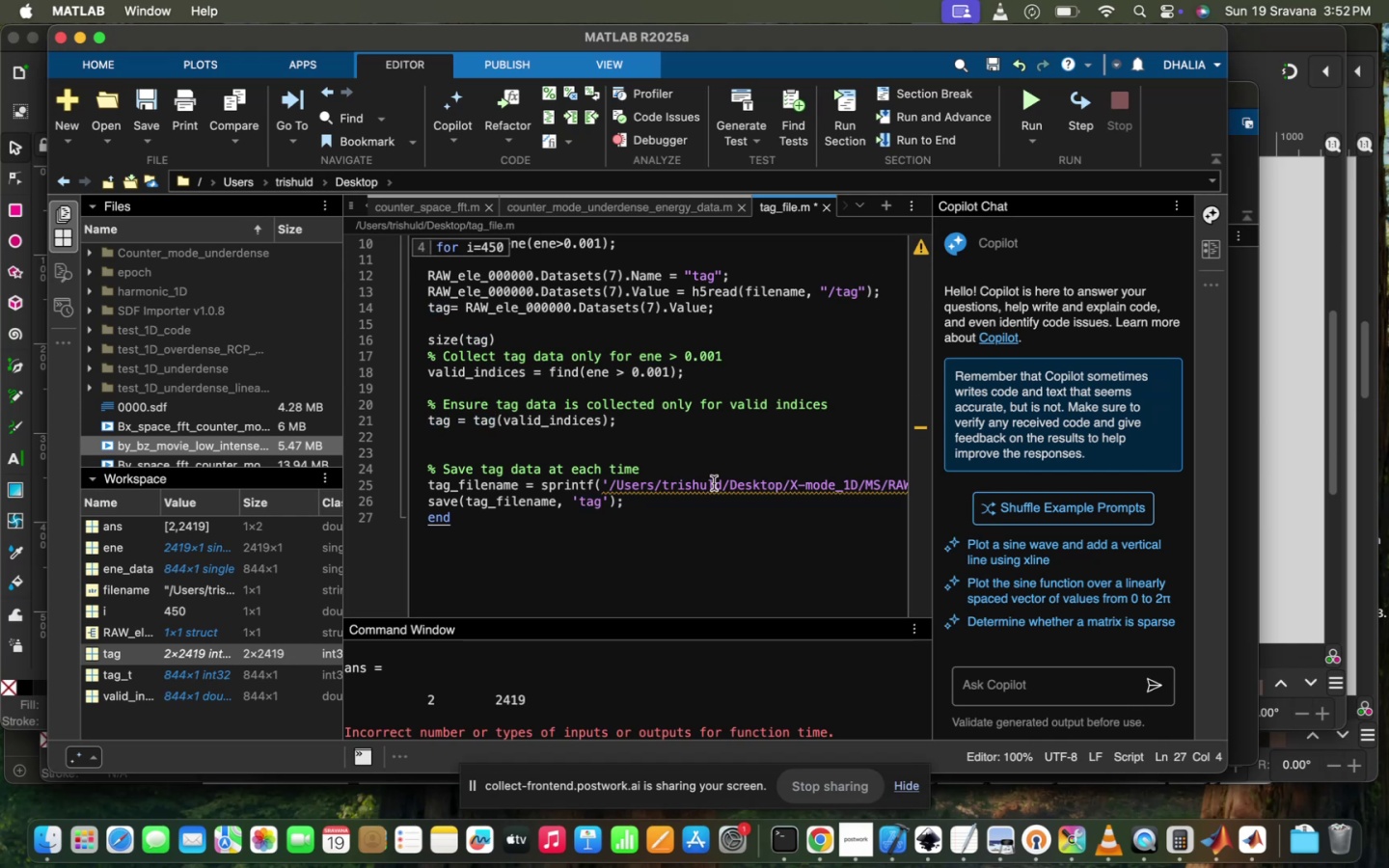 
scroll: coordinate [714, 483], scroll_direction: up, amount: 19.0
 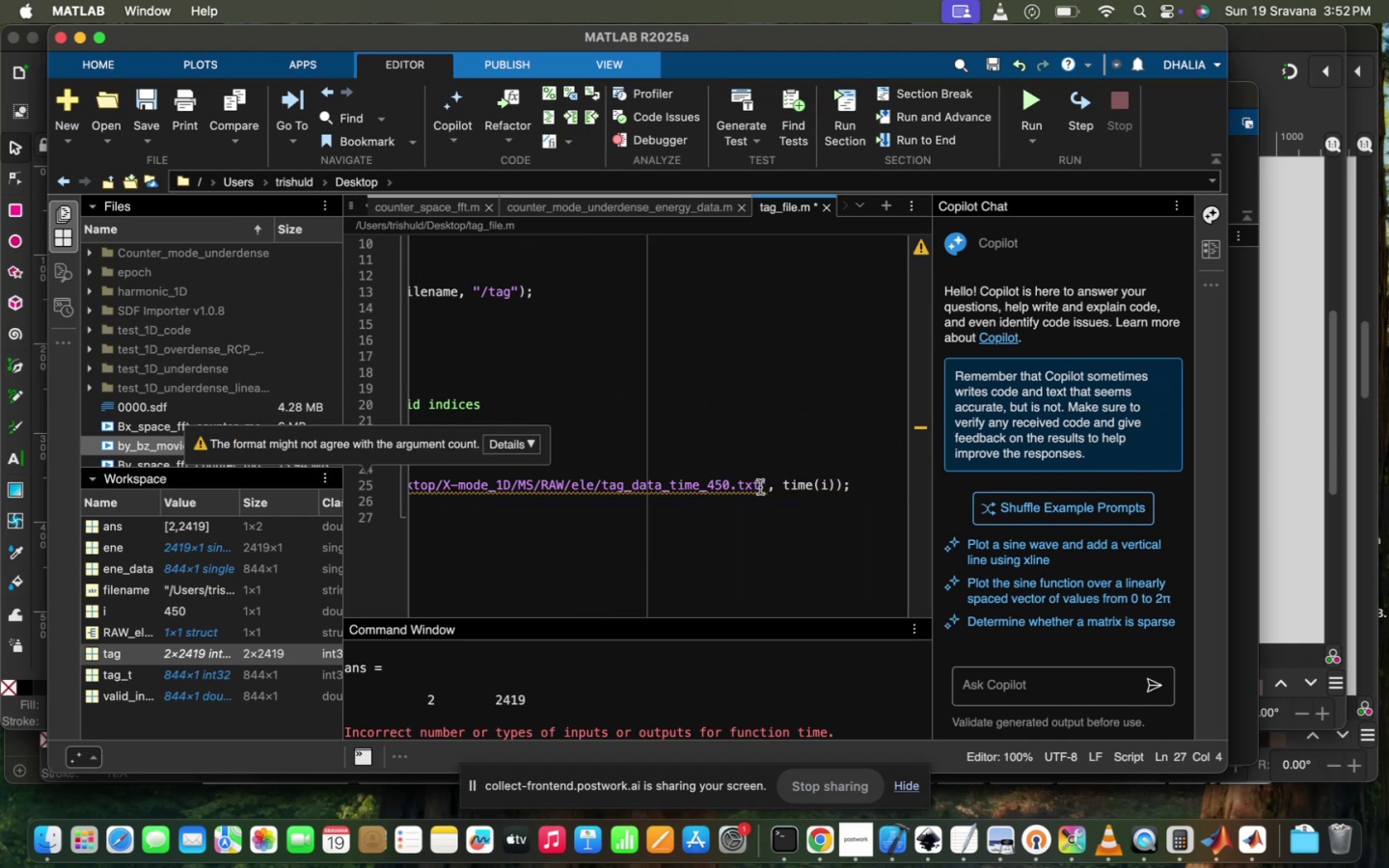 
left_click([765, 484])
 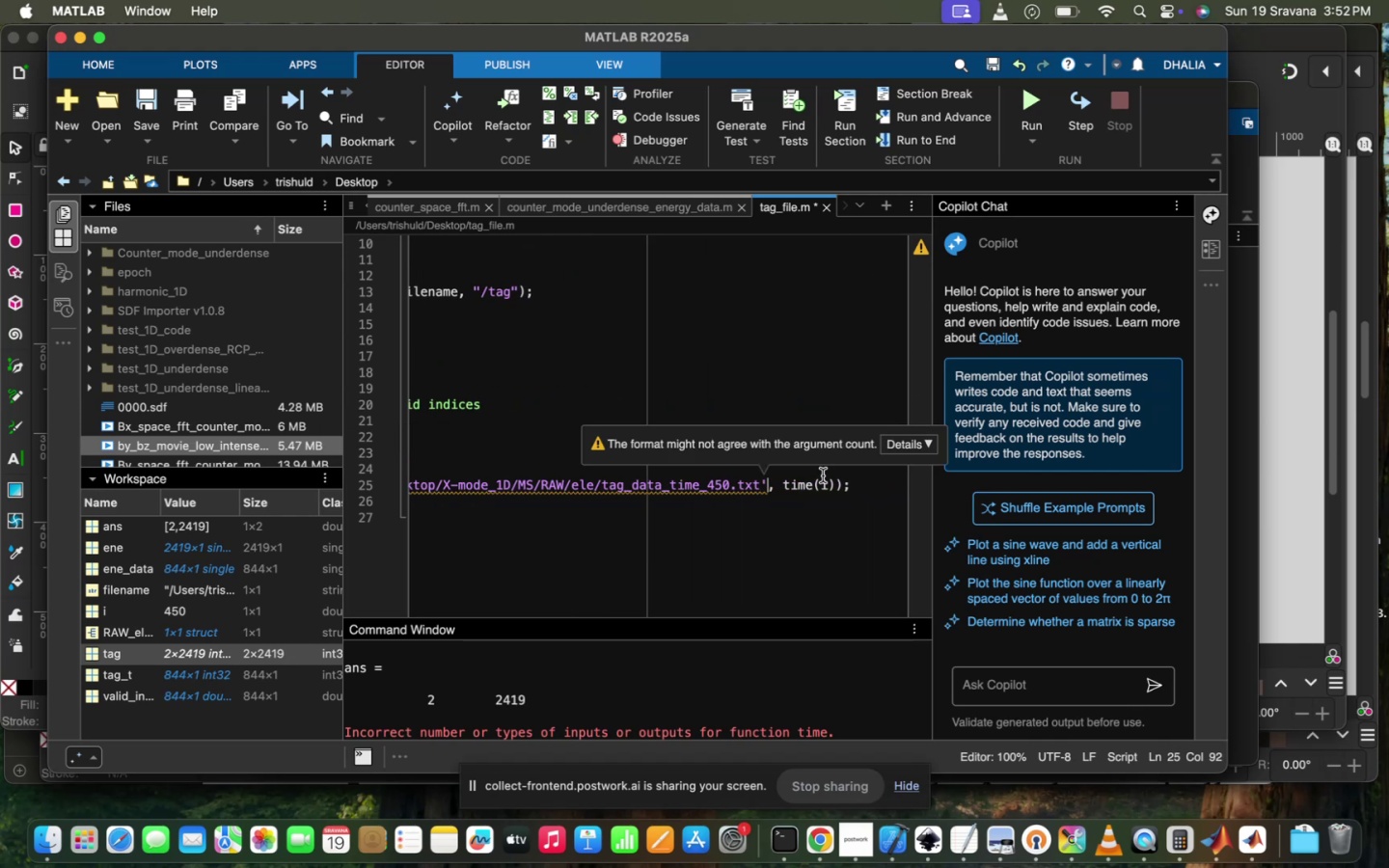 
scroll: coordinate [823, 475], scroll_direction: up, amount: 51.0
 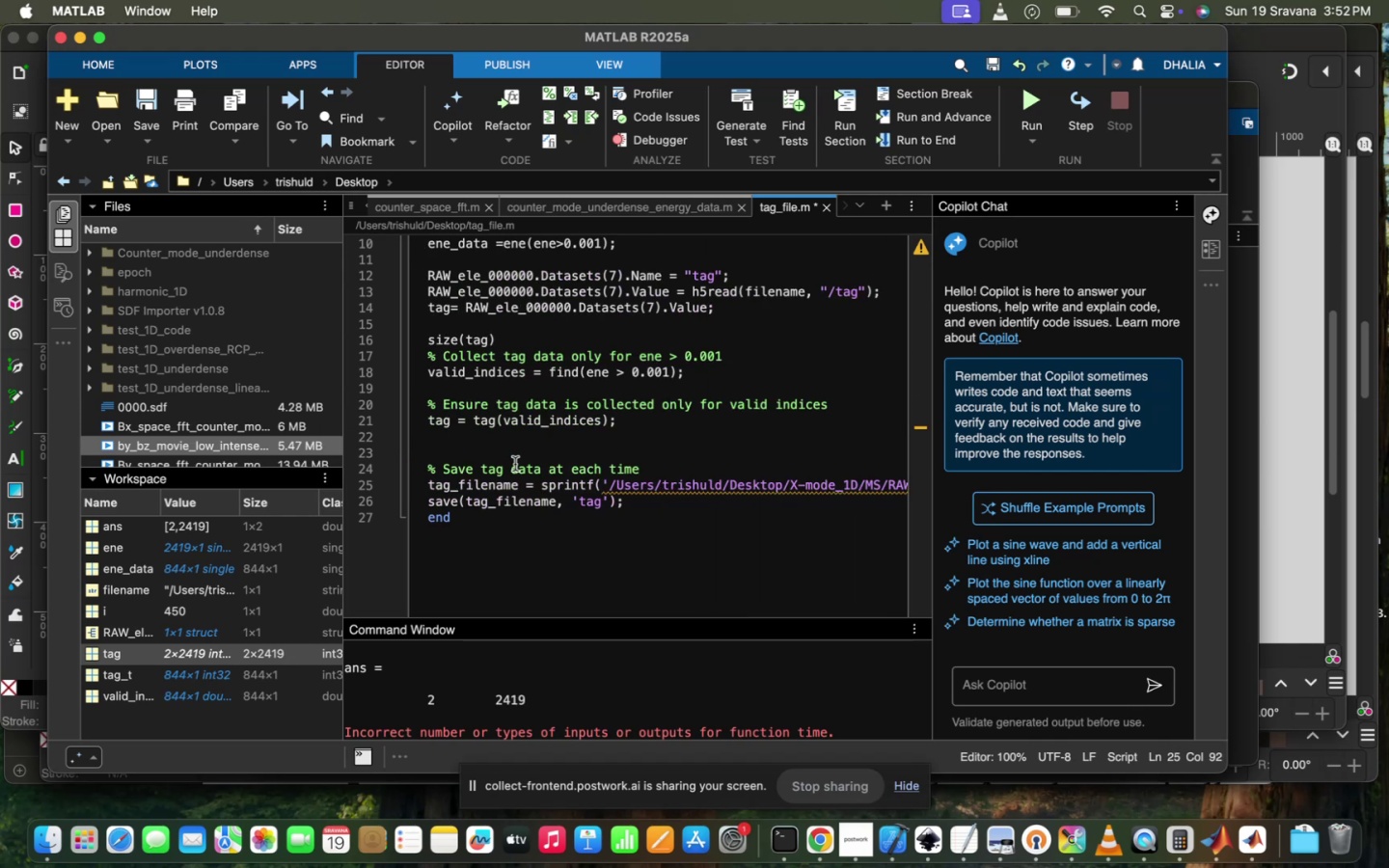 
left_click([496, 455])
 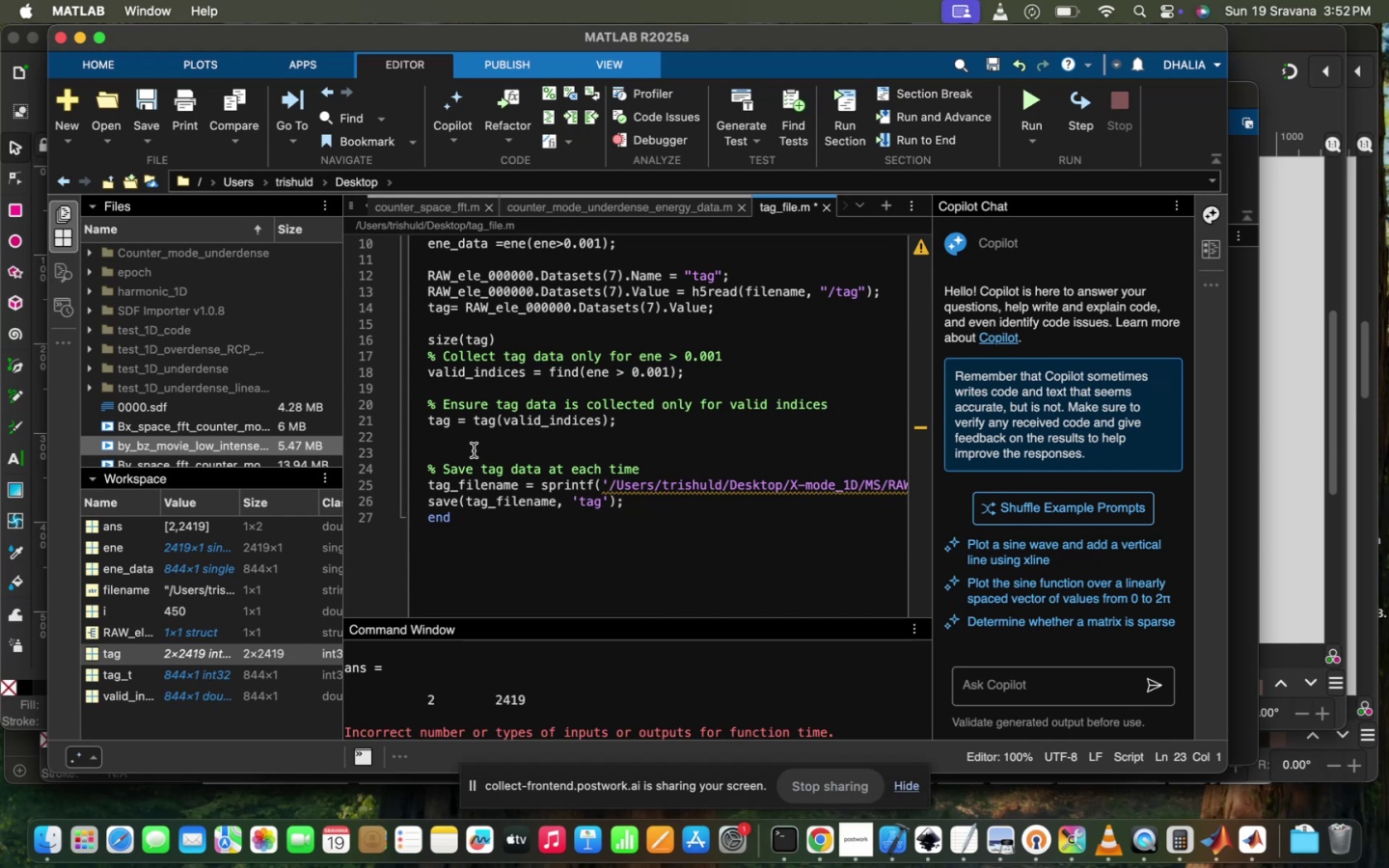 
right_click([474, 450])
 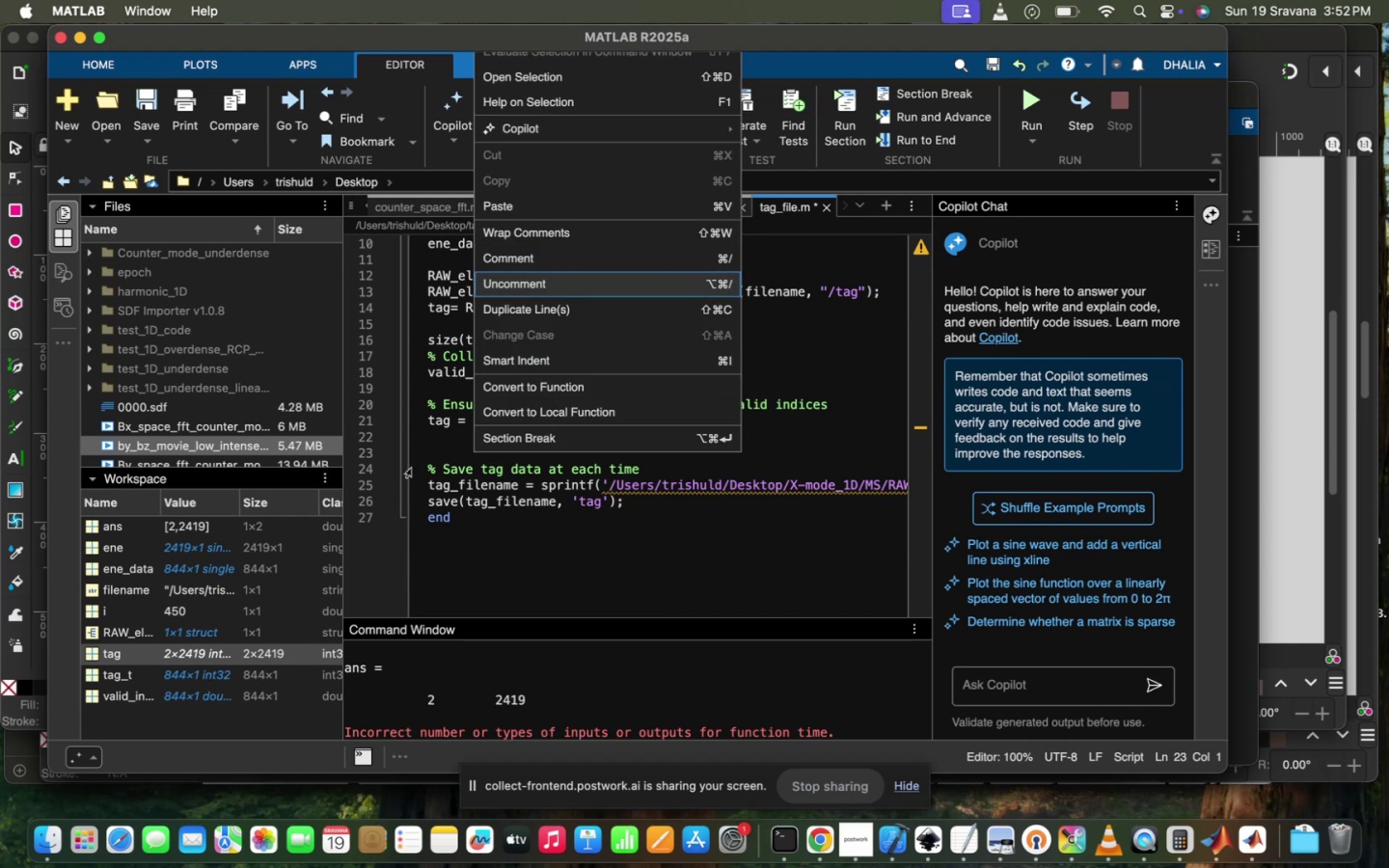 
left_click([448, 442])
 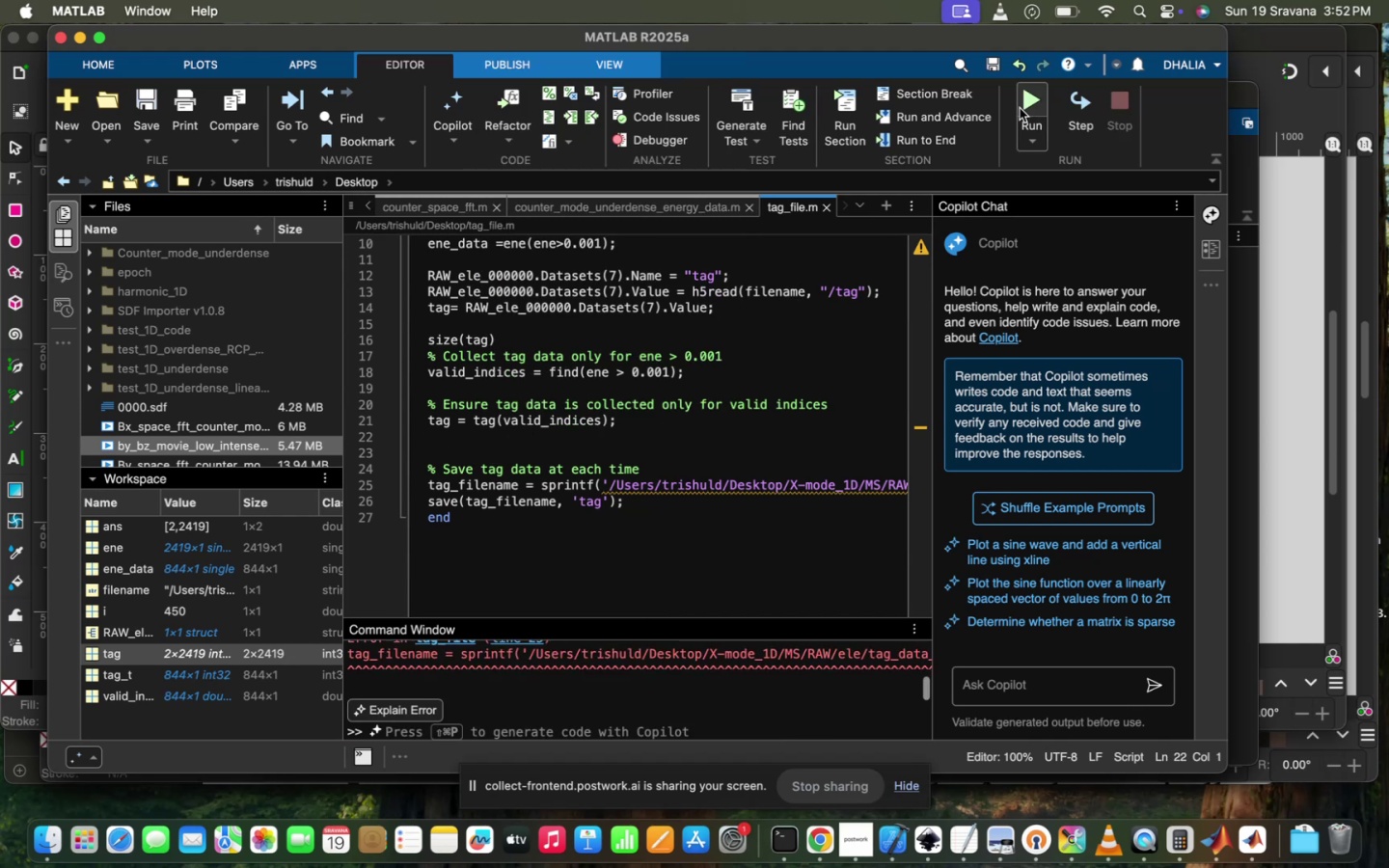 
scroll: coordinate [615, 671], scroll_direction: up, amount: 11.0
 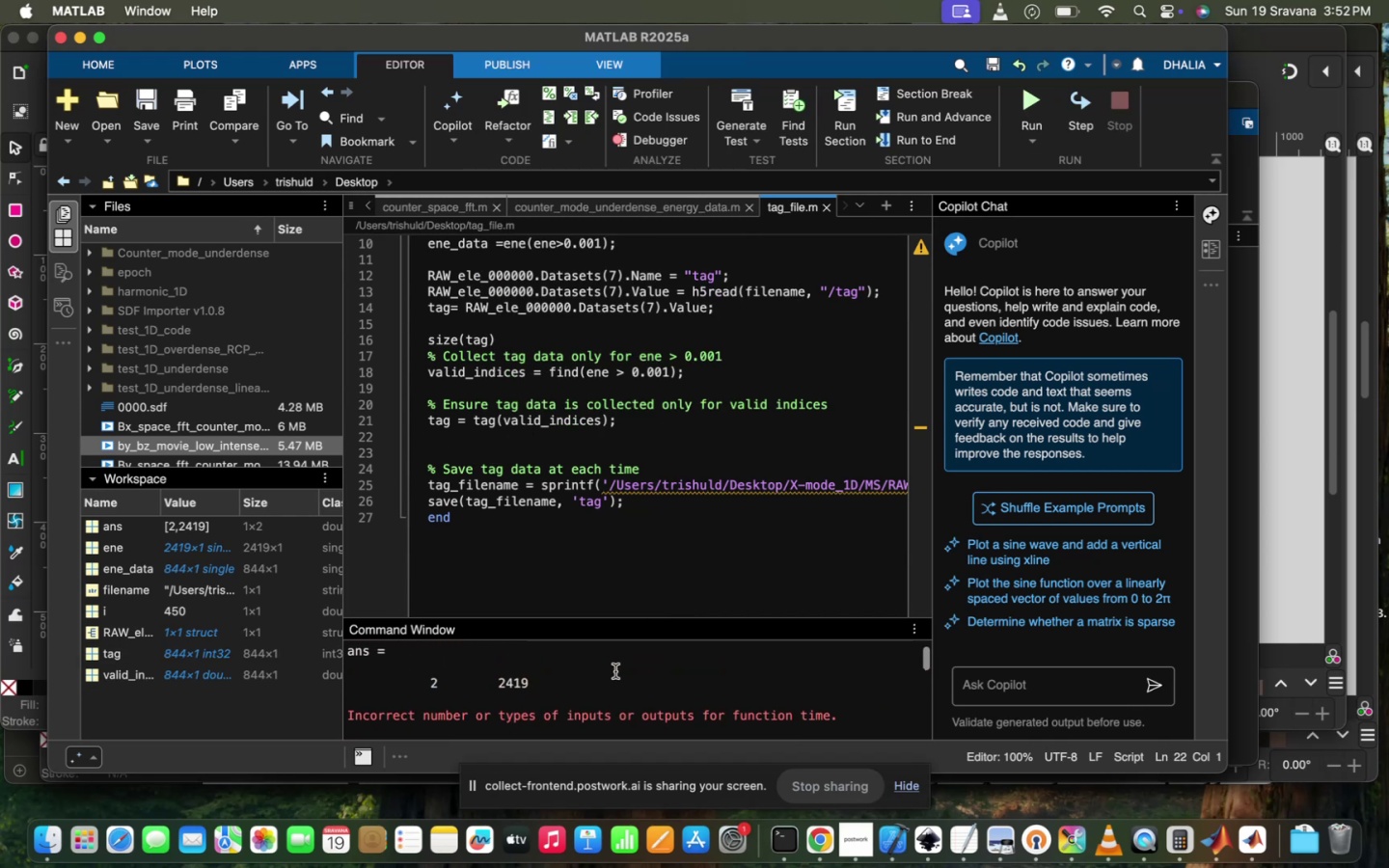 
scroll: coordinate [615, 671], scroll_direction: down, amount: 2.0
 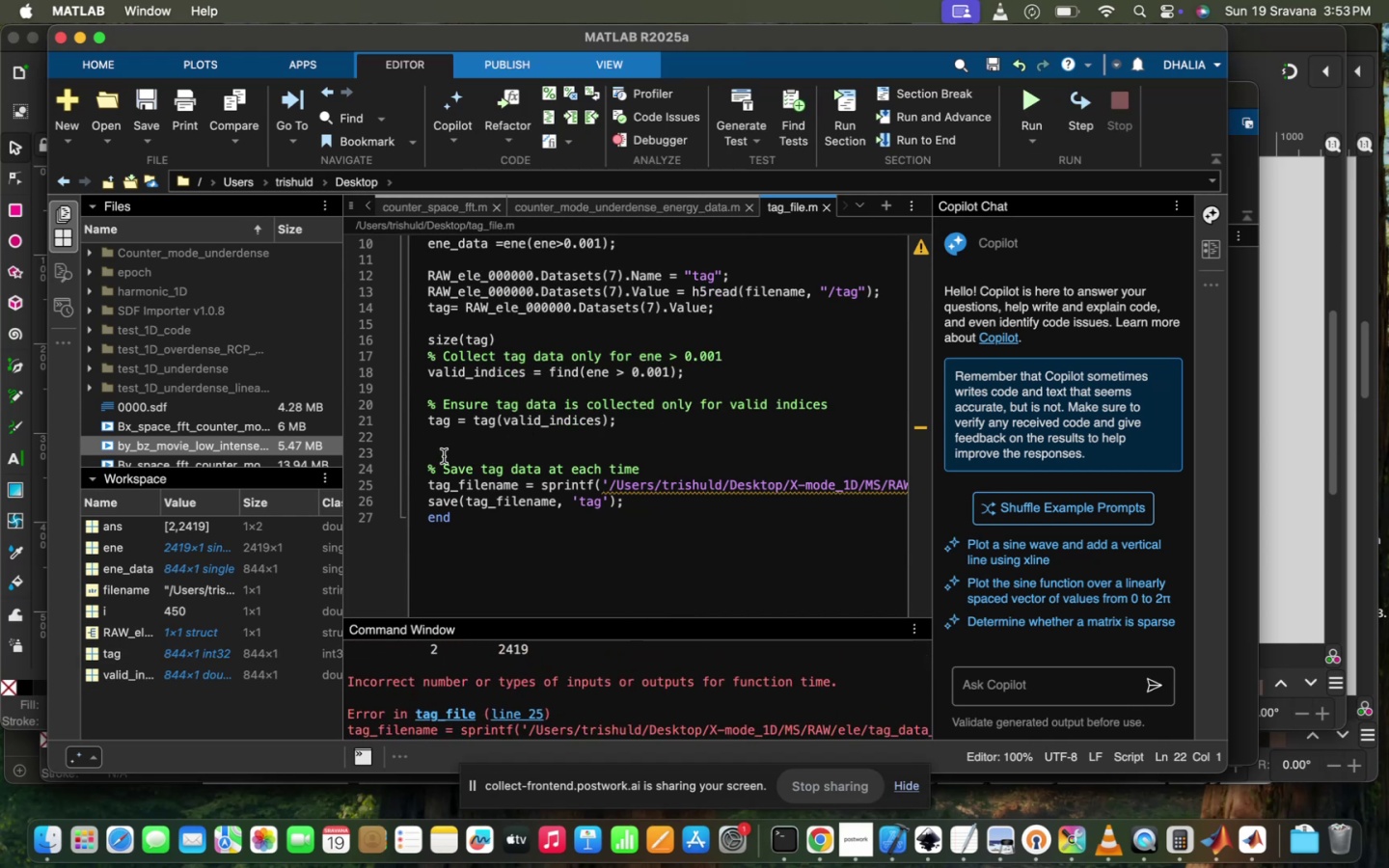 
left_click([431, 433])
 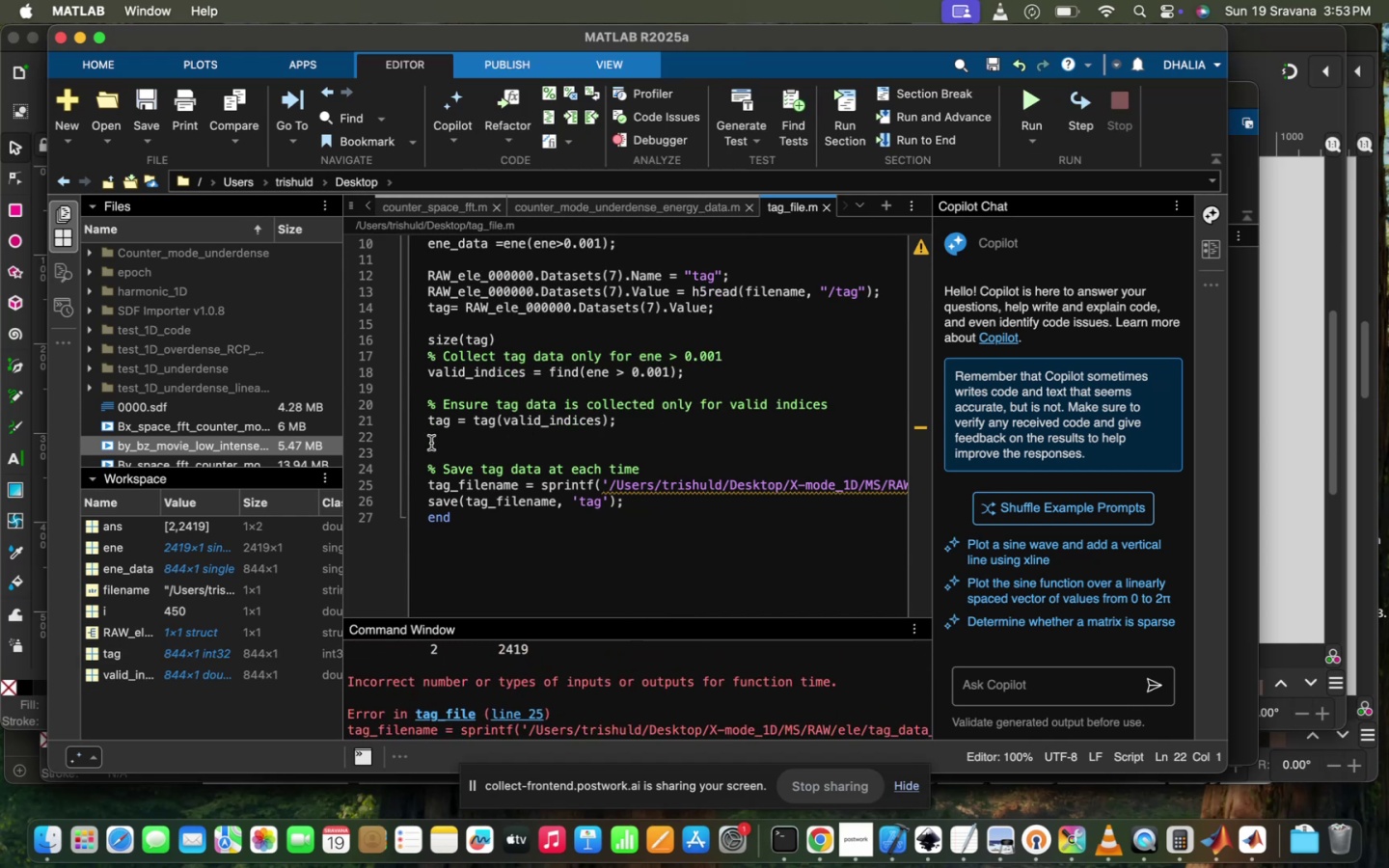 
left_click([431, 444])
 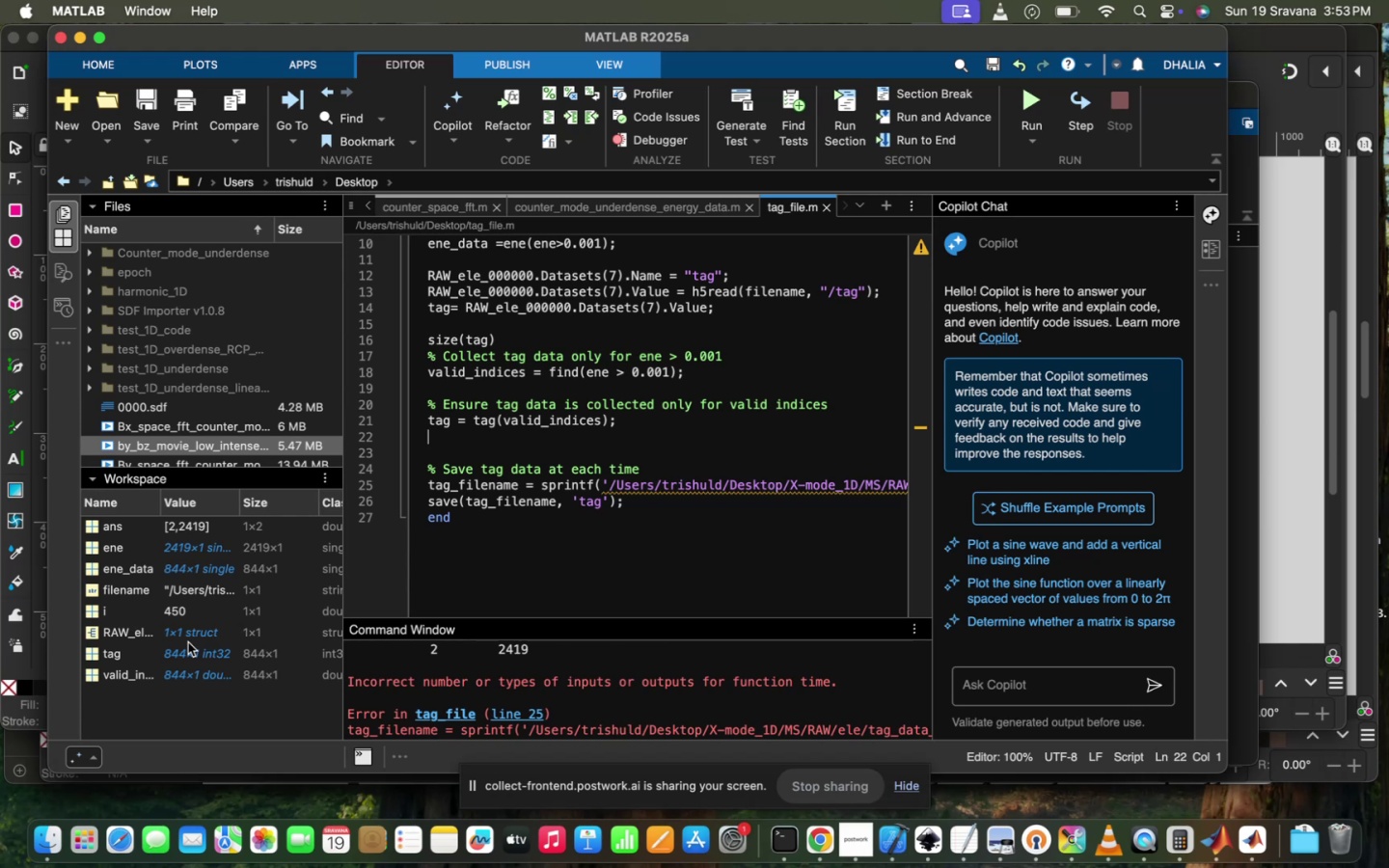 
left_click([190, 651])
 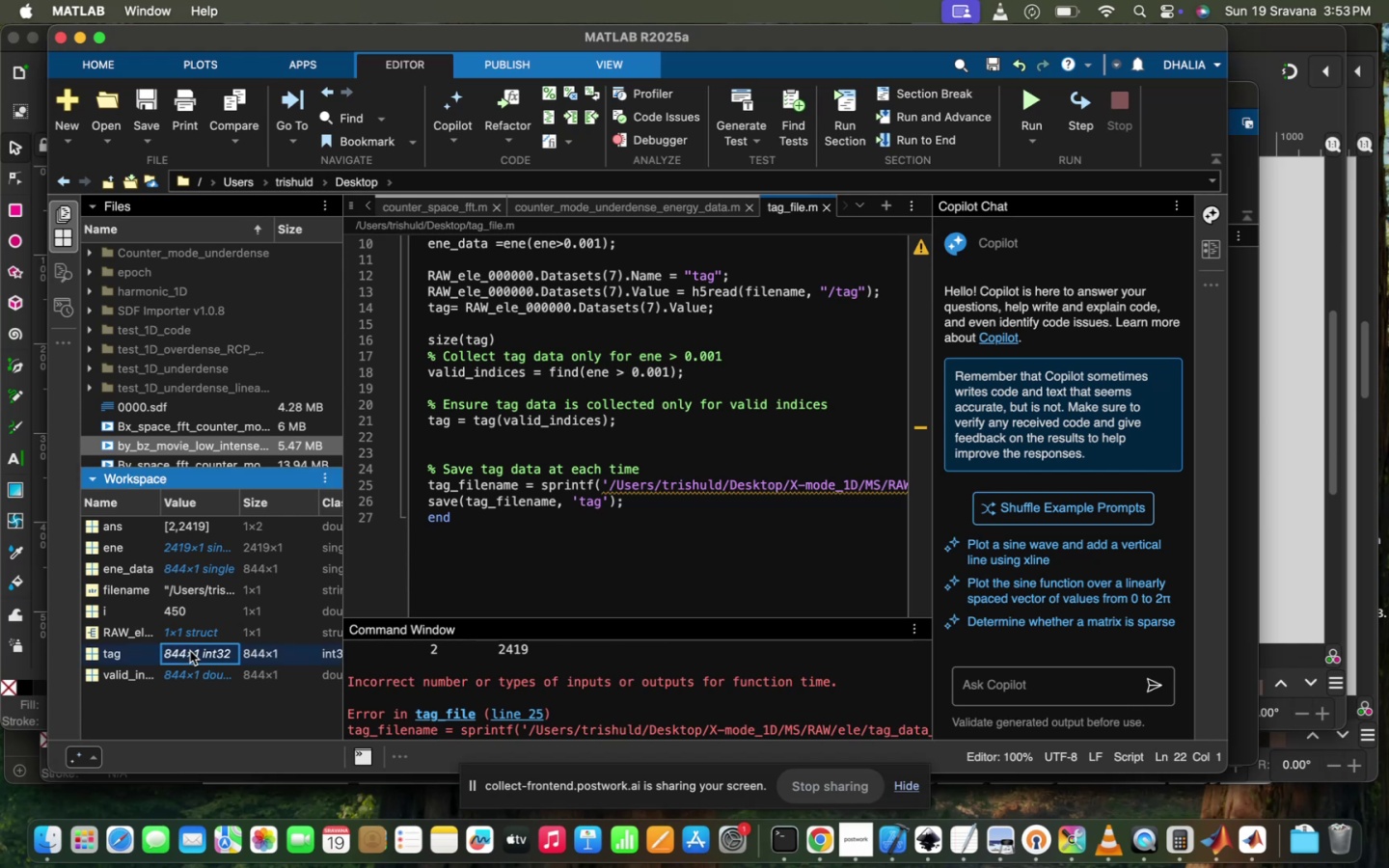 
key(Meta+CommandLeft)
 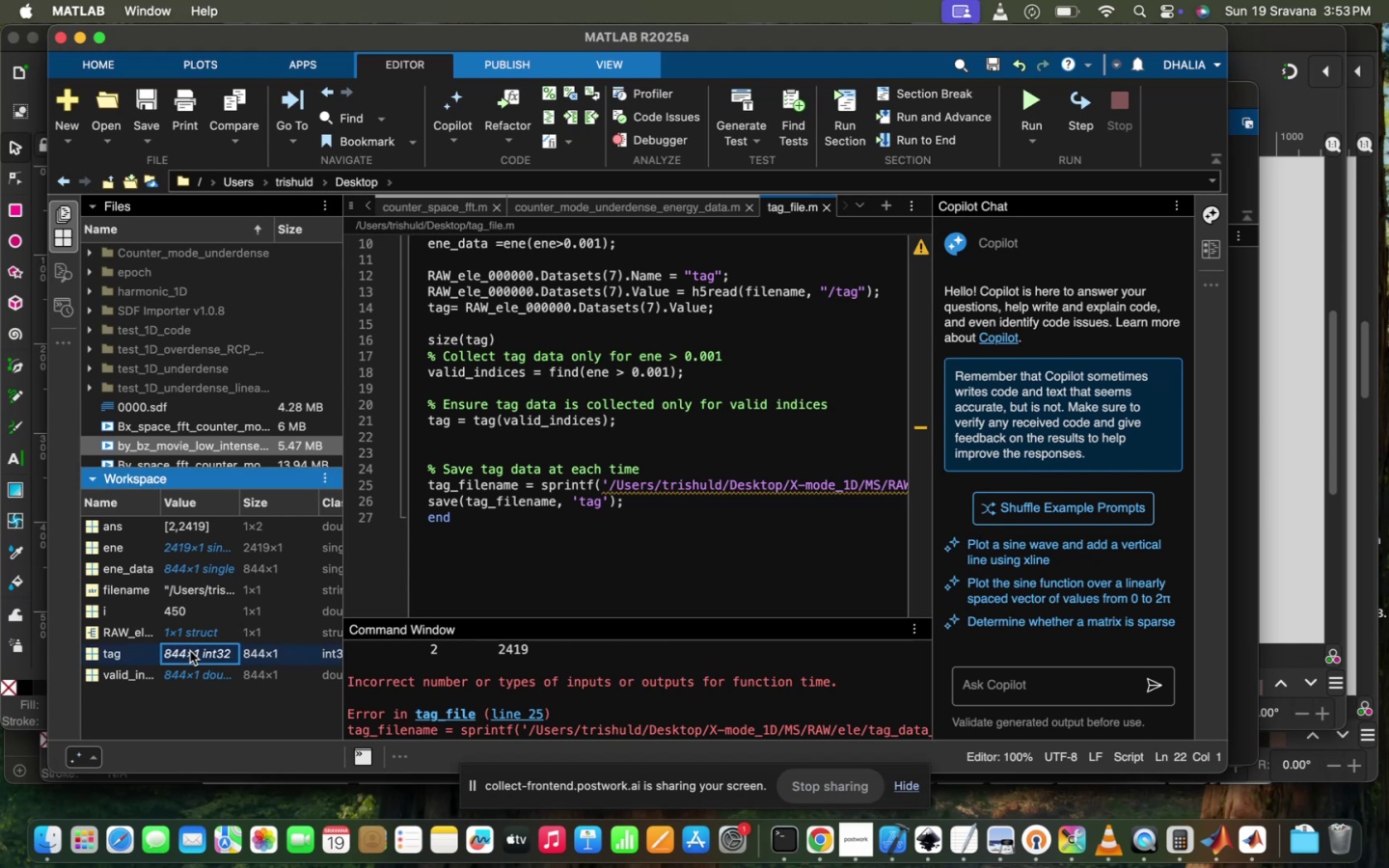 
key(Meta+C)
 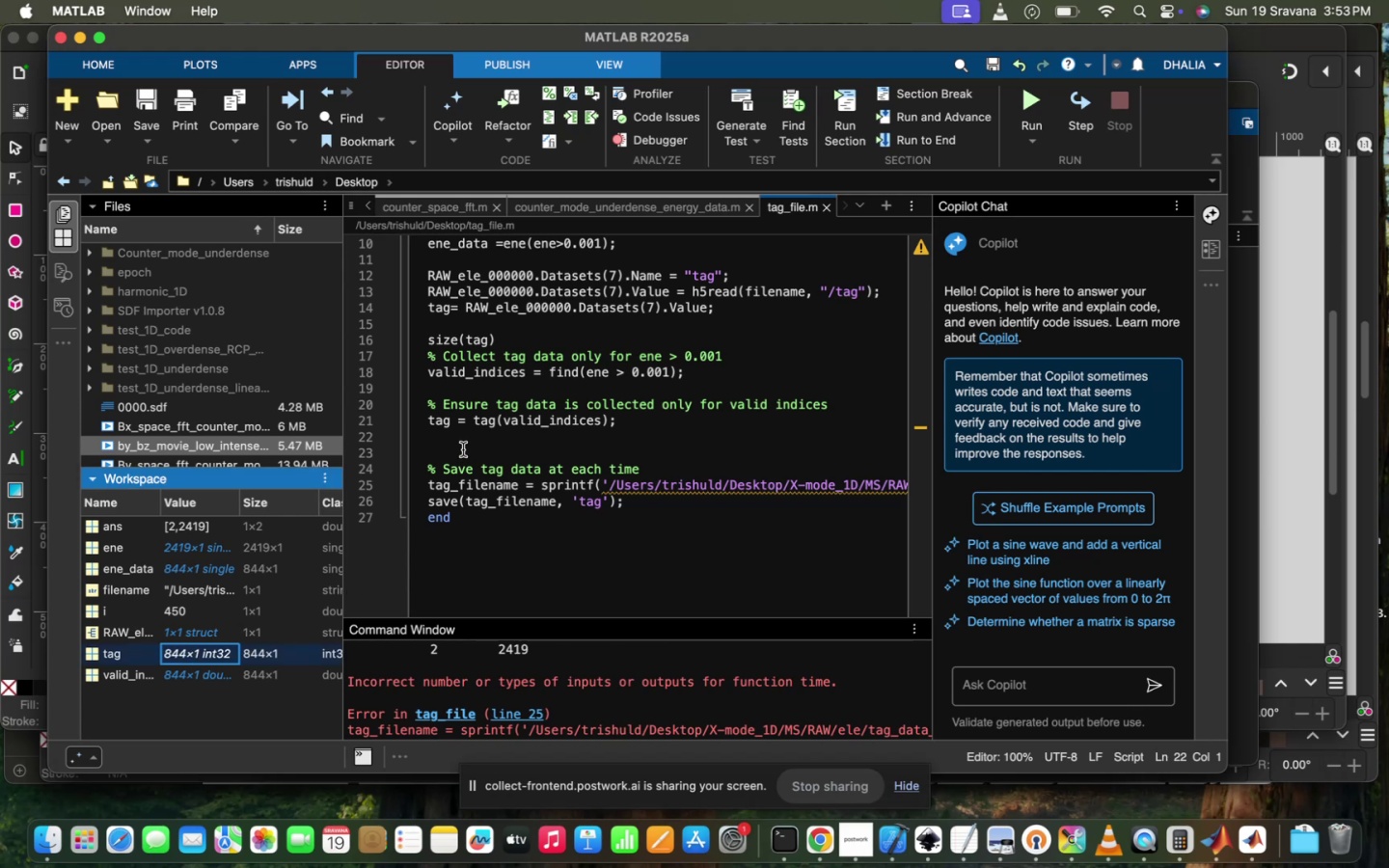 
left_click([464, 448])
 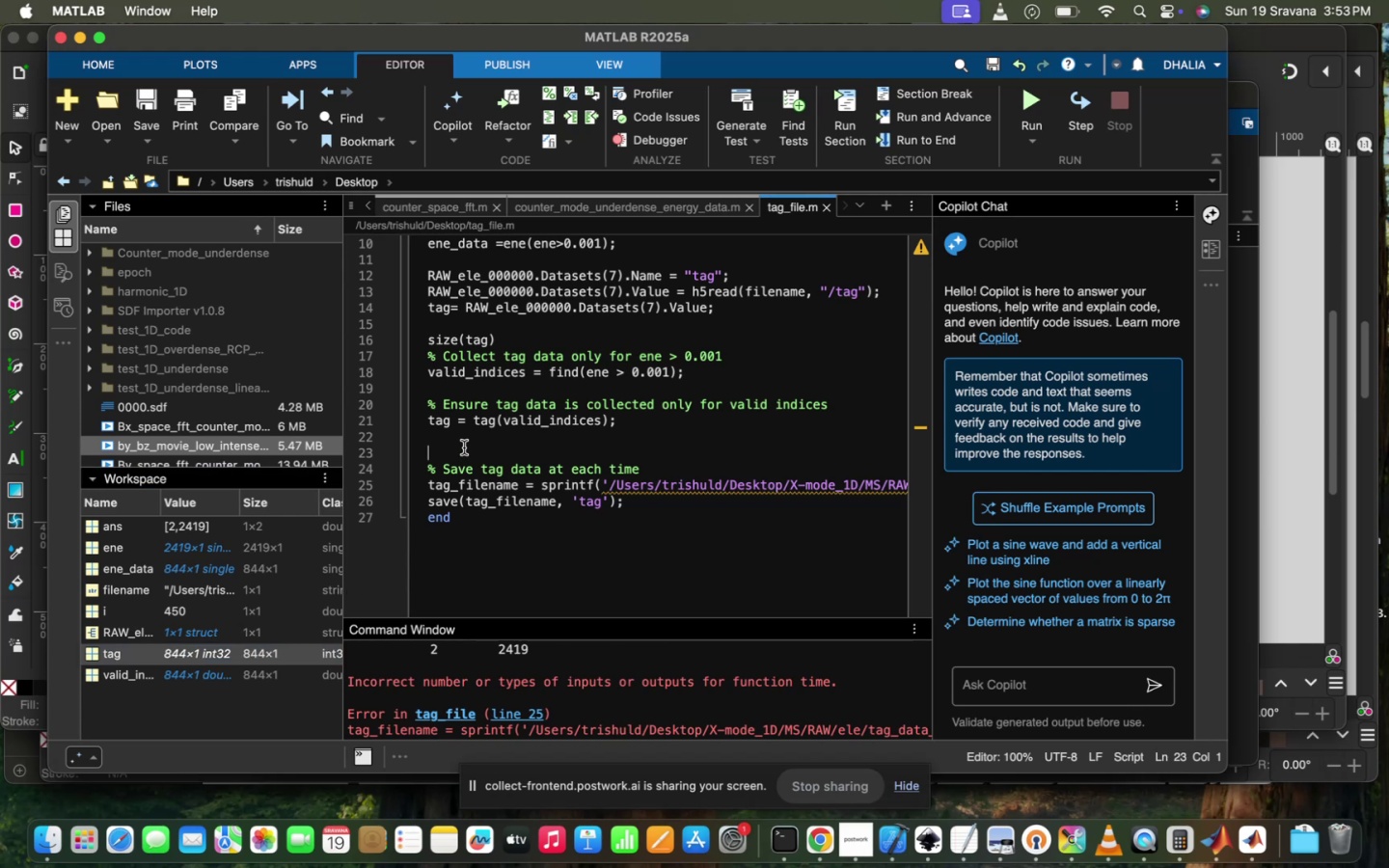 
right_click([464, 448])
 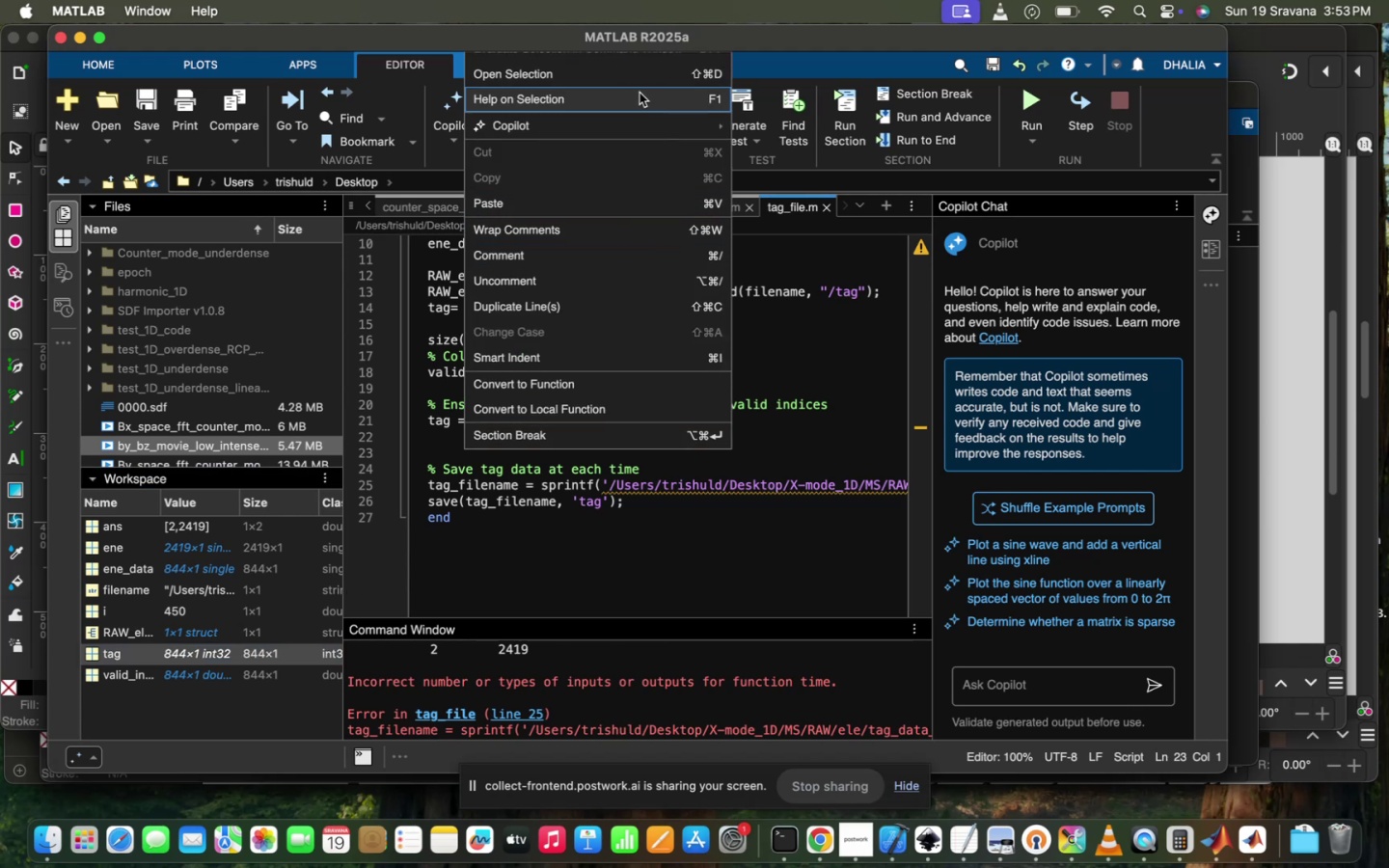 
left_click([605, 120])
 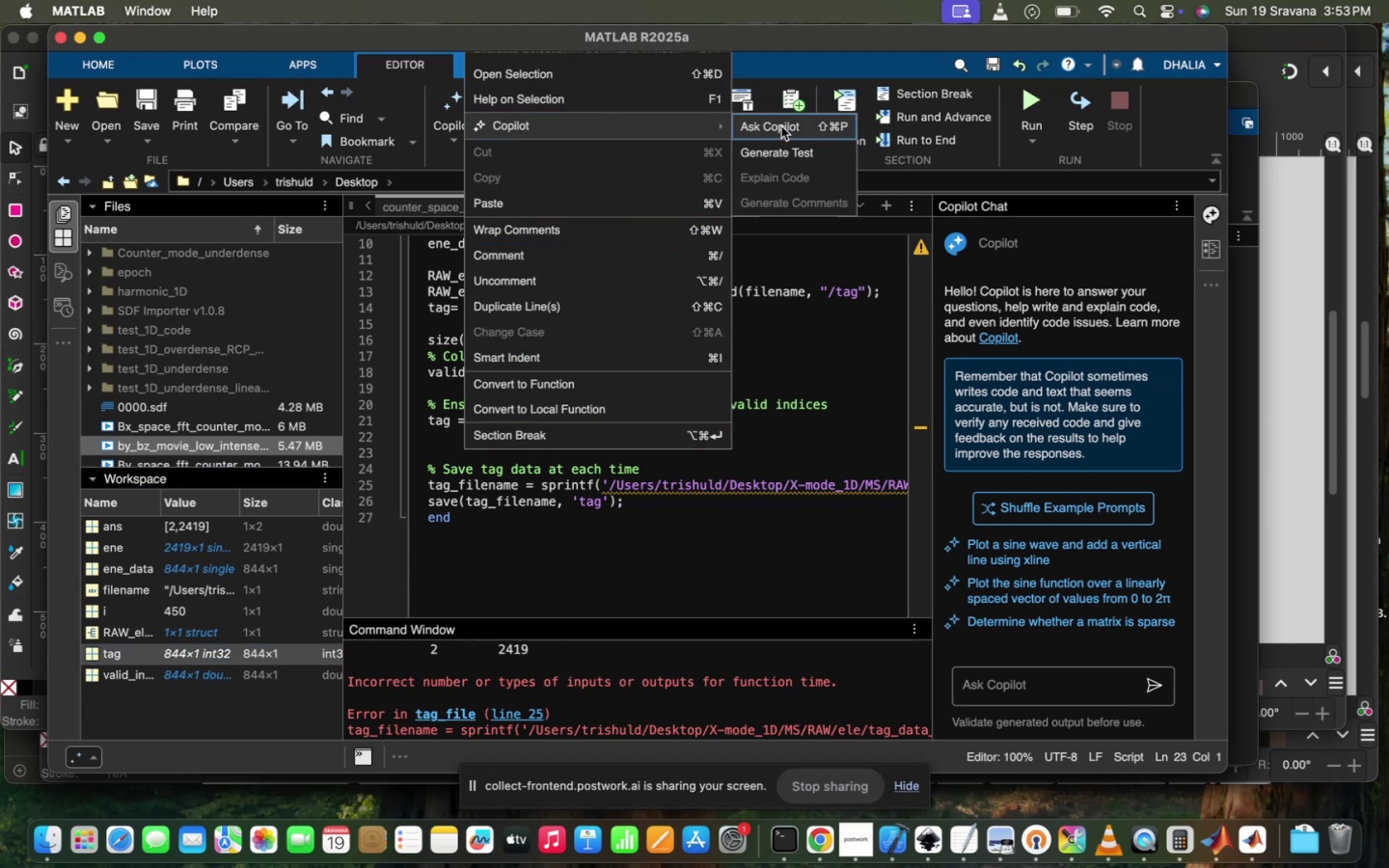 
left_click([781, 125])
 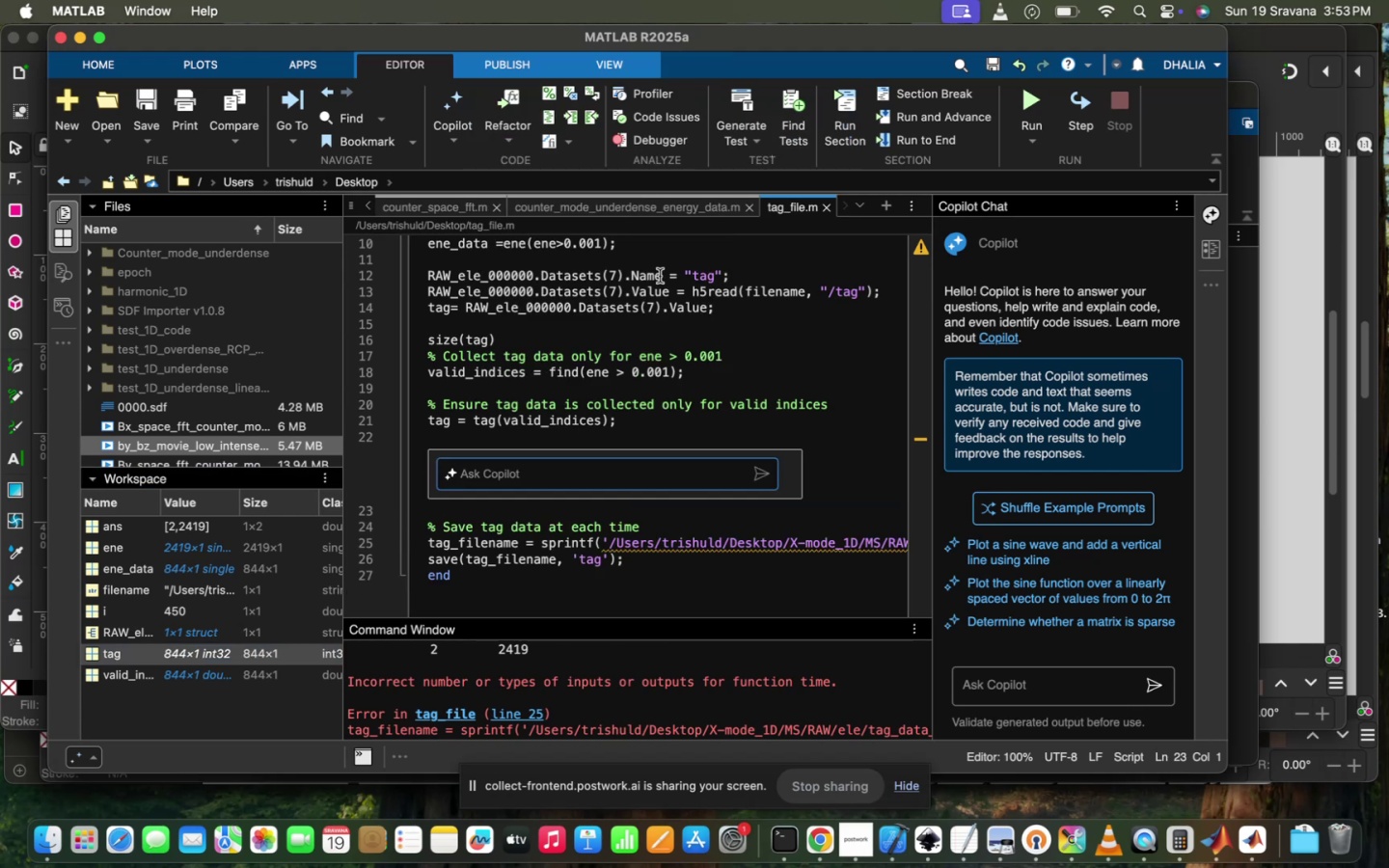 
type(WRITE TAG DAT )
key(Backspace)
type(A OF TYOE)
key(Backspace)
key(Backspace)
type(PE )
 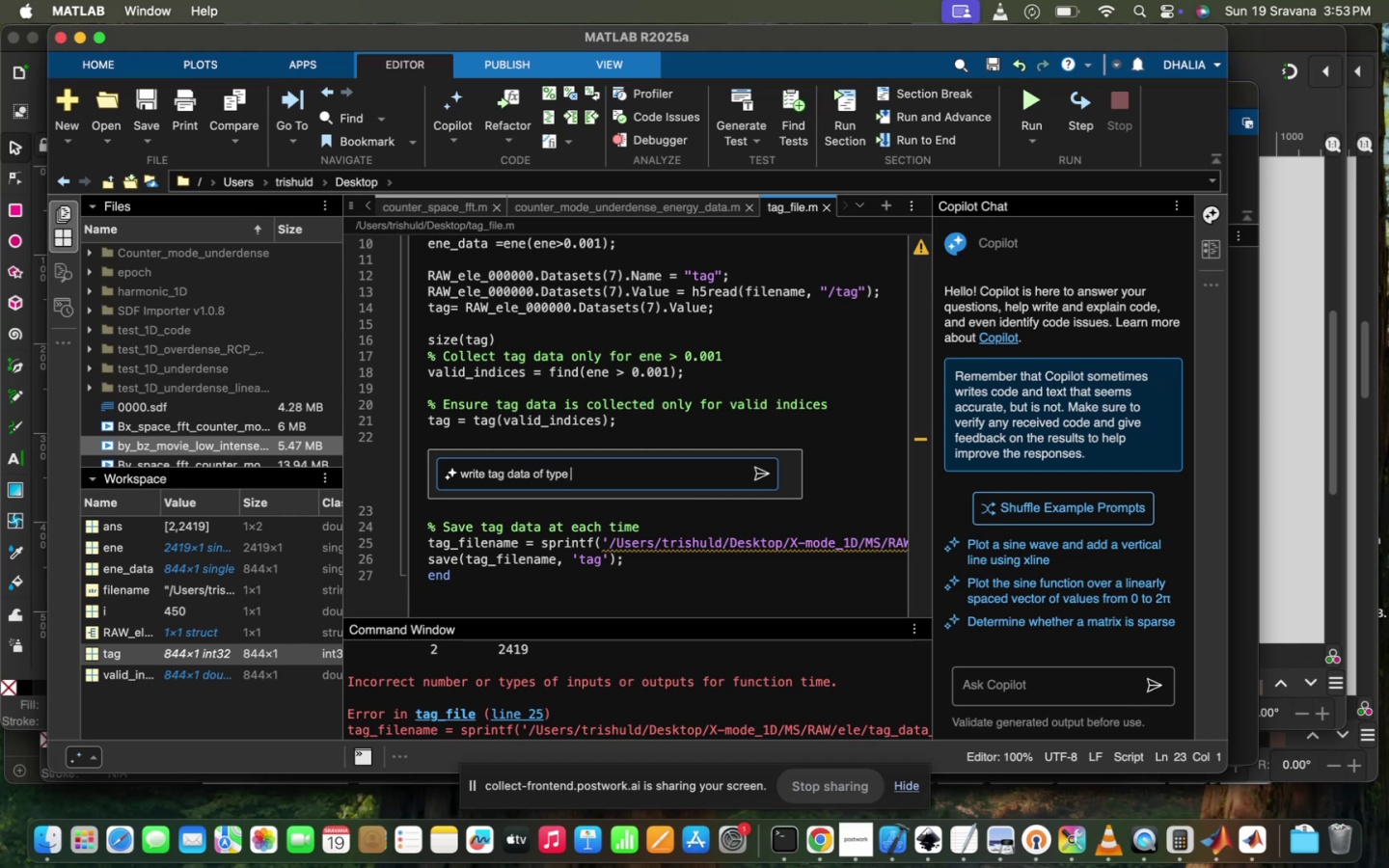 
key(Meta+V)
 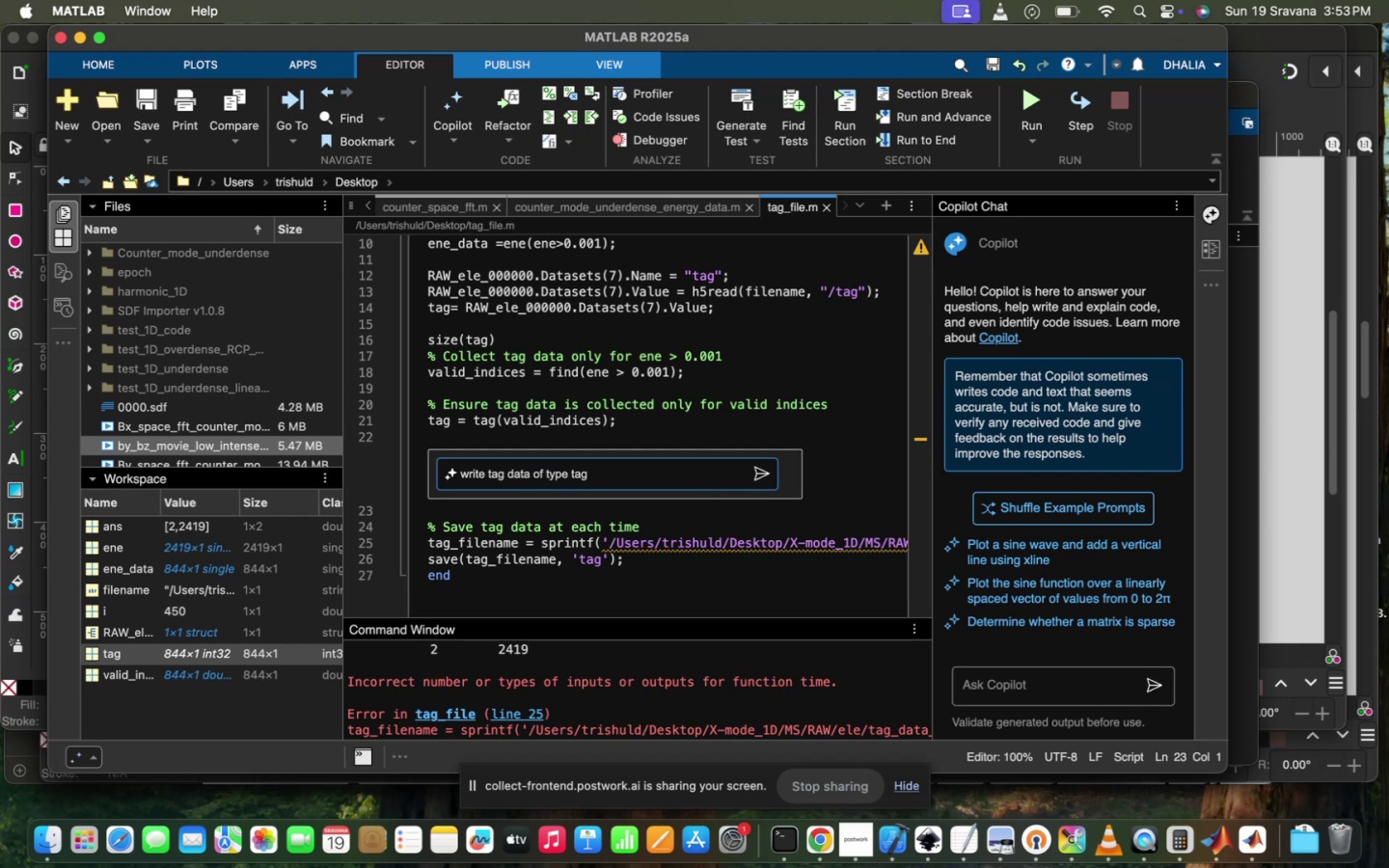 
key(Backspace)
 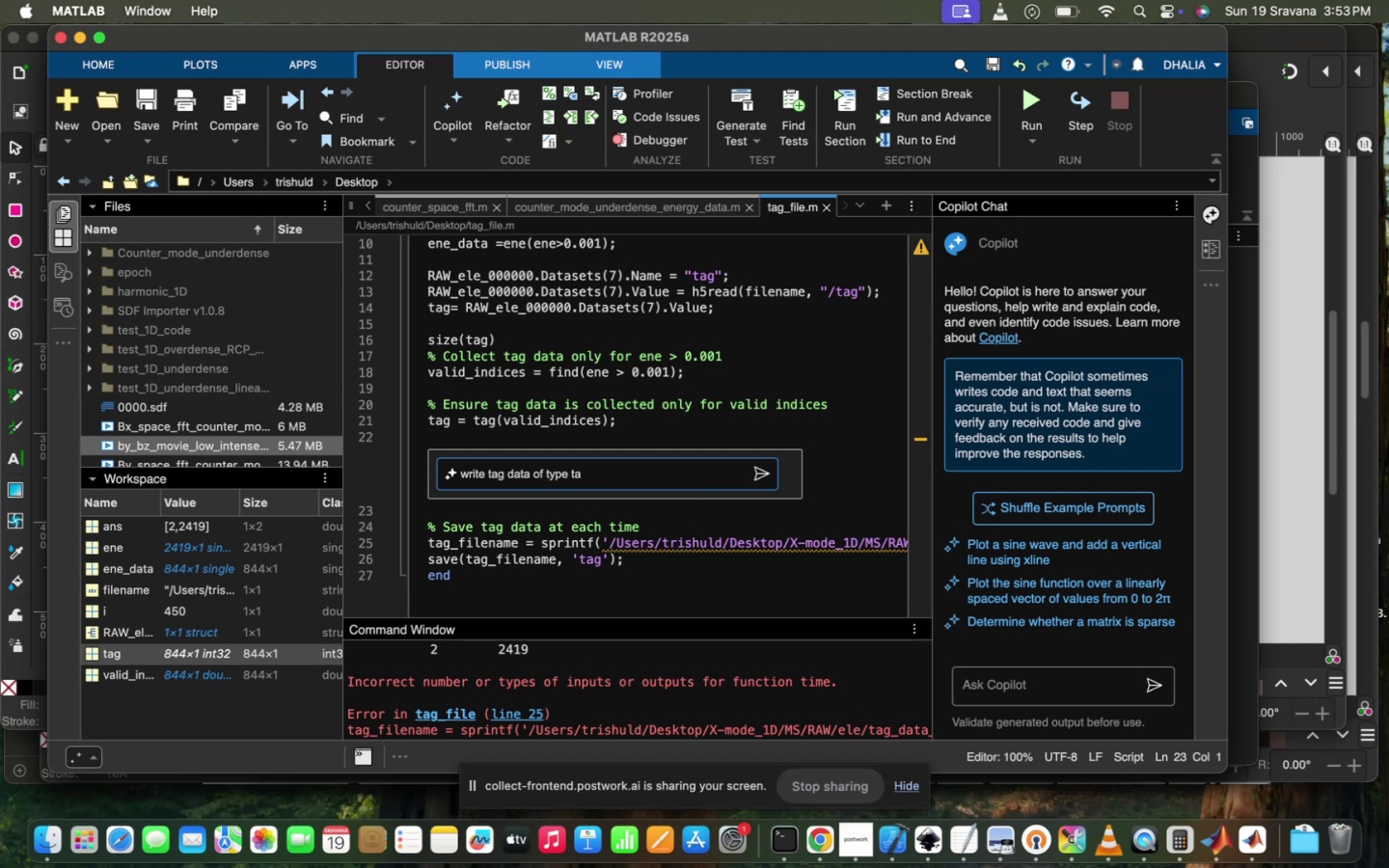 
key(Backspace)
 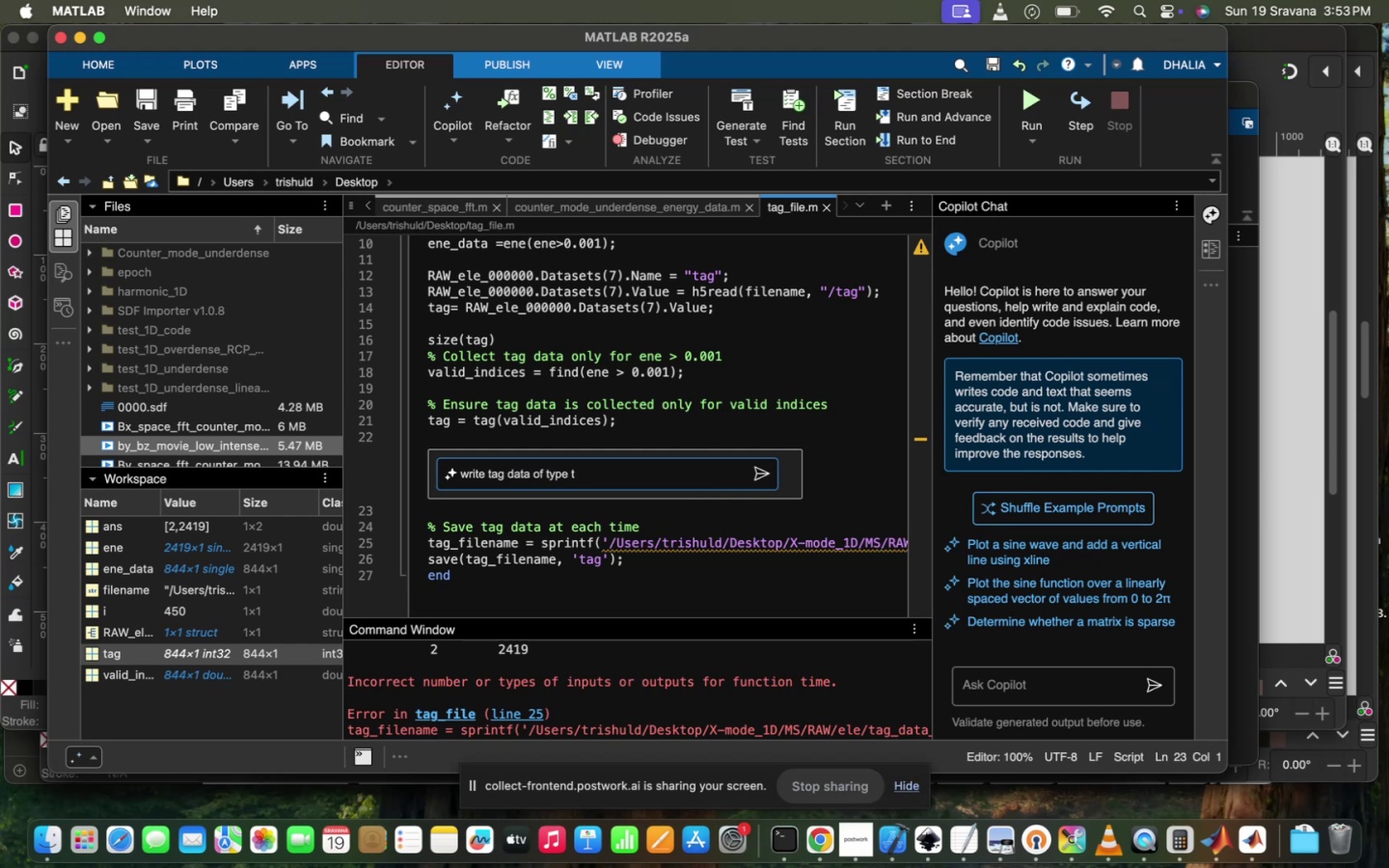 
key(Backspace)
 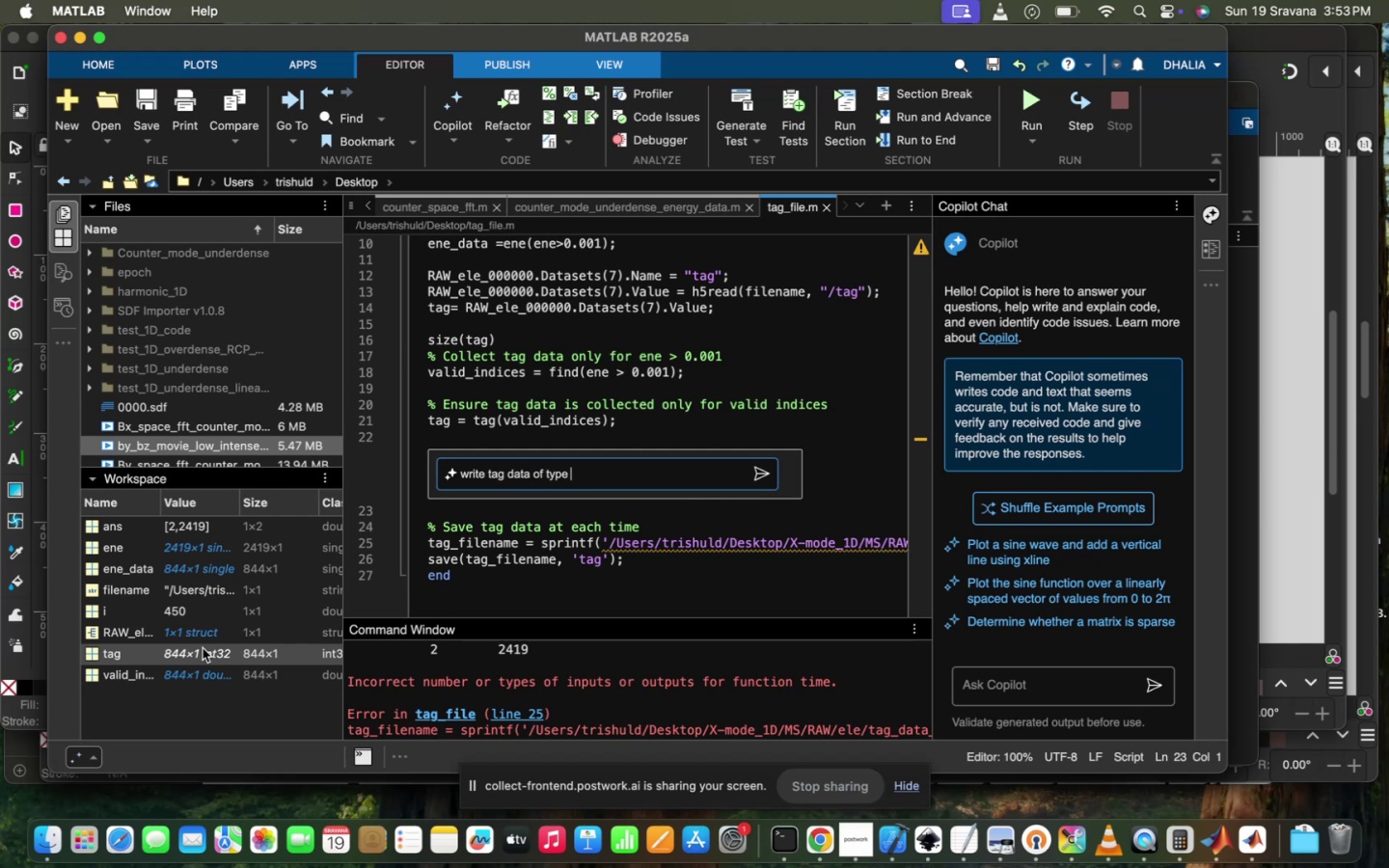 
left_click([201, 657])
 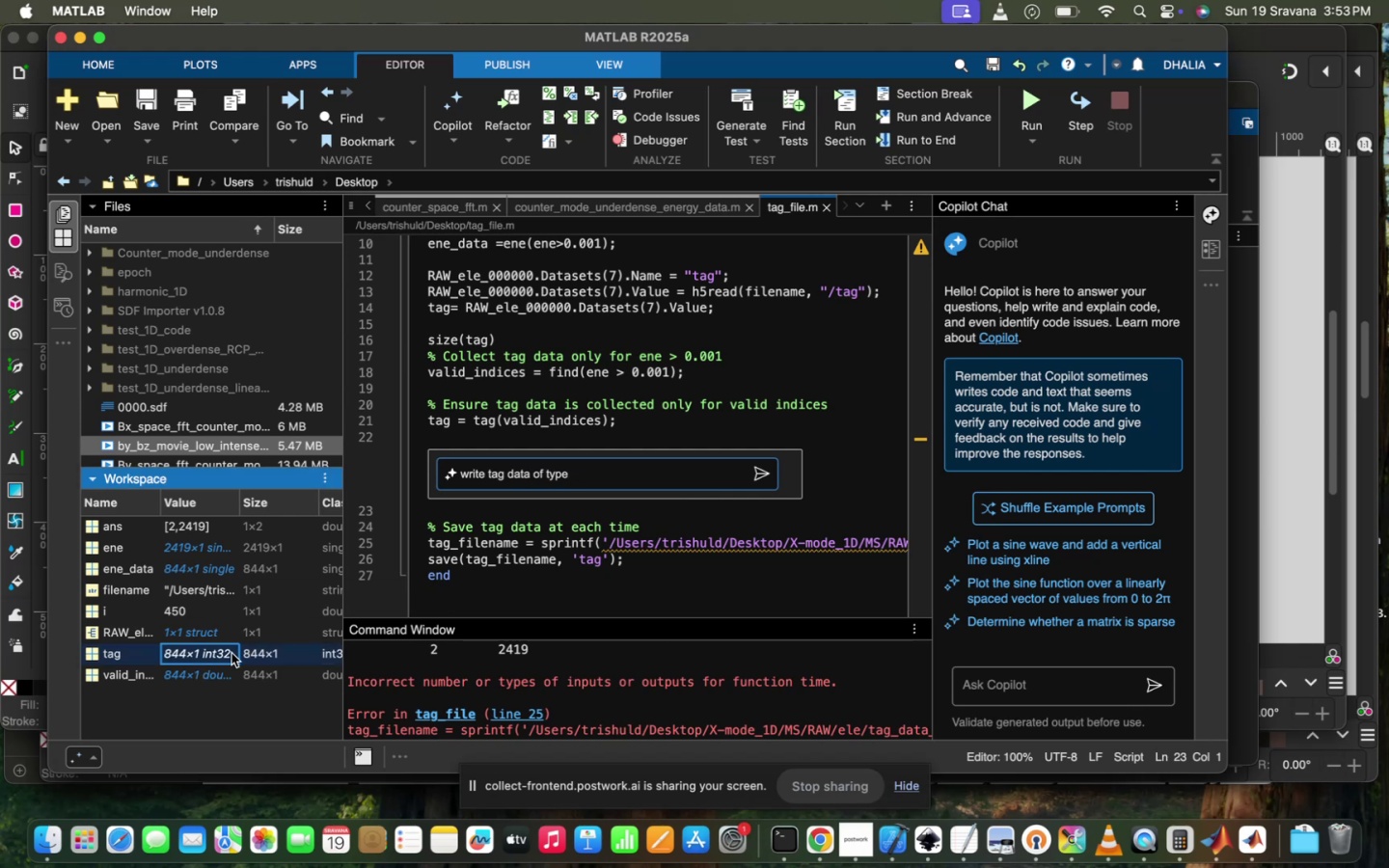 
right_click([232, 653])
 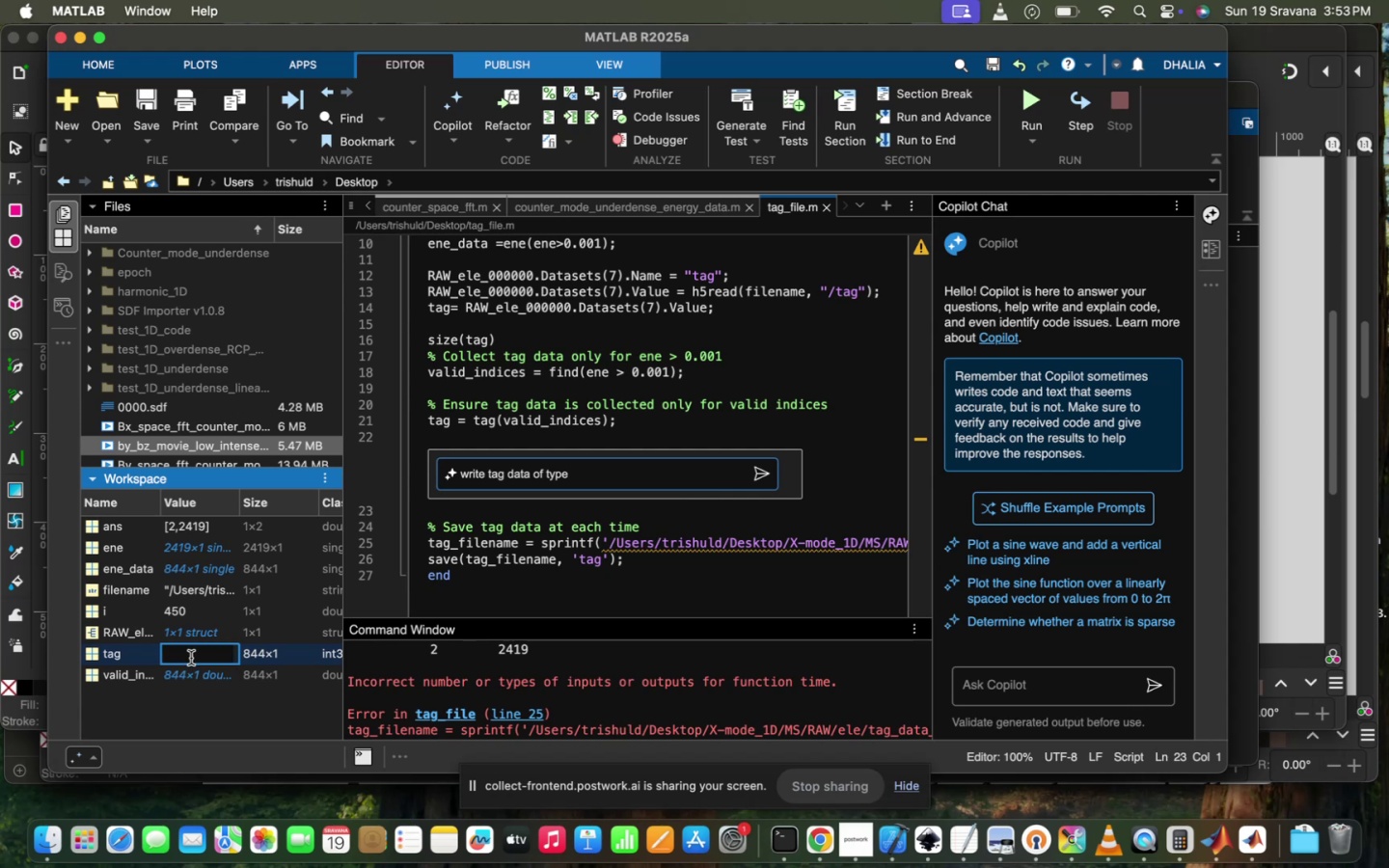 
left_click([252, 743])
 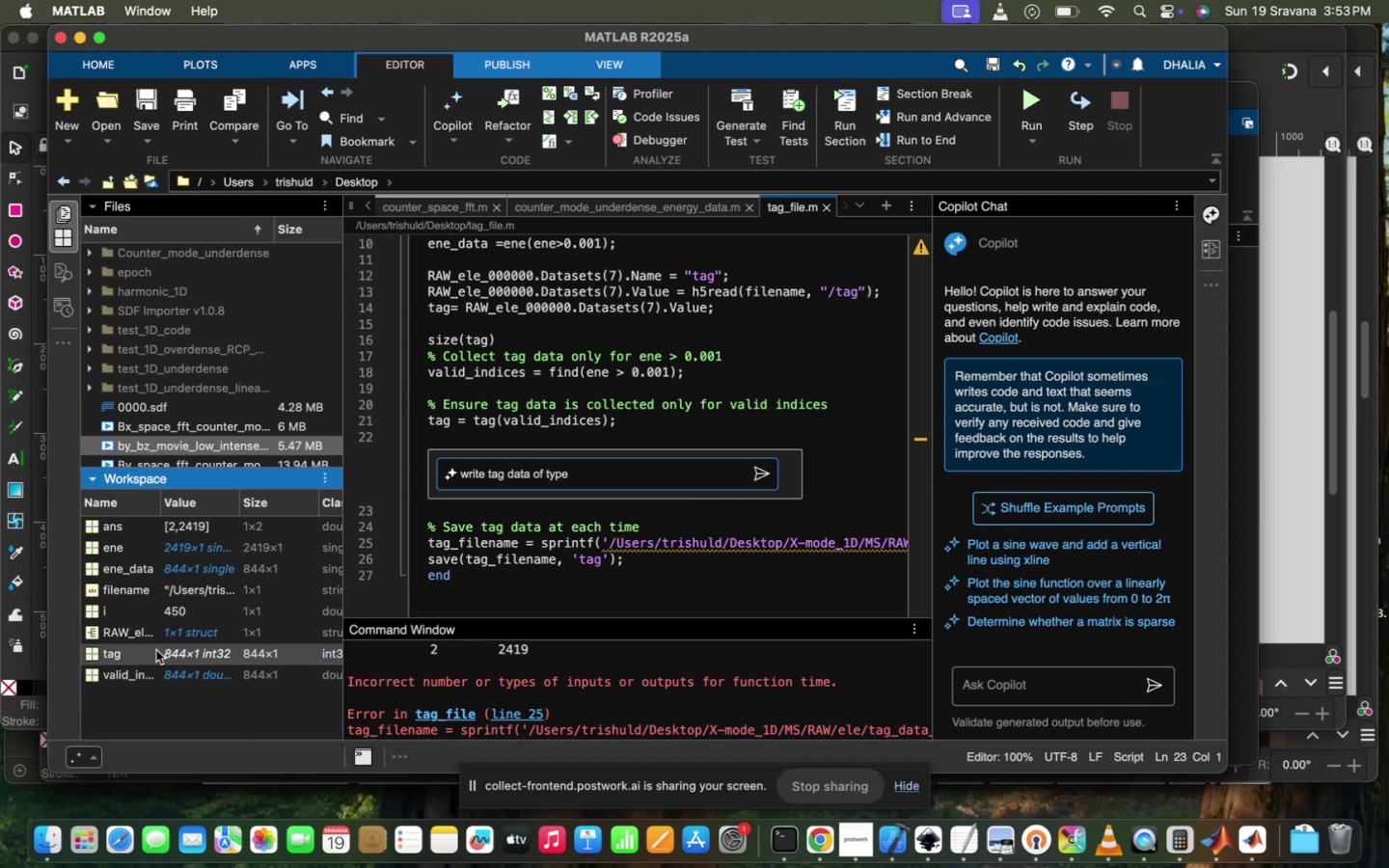 
left_click_drag(start_coordinate=[162, 651], to_coordinate=[149, 650])
 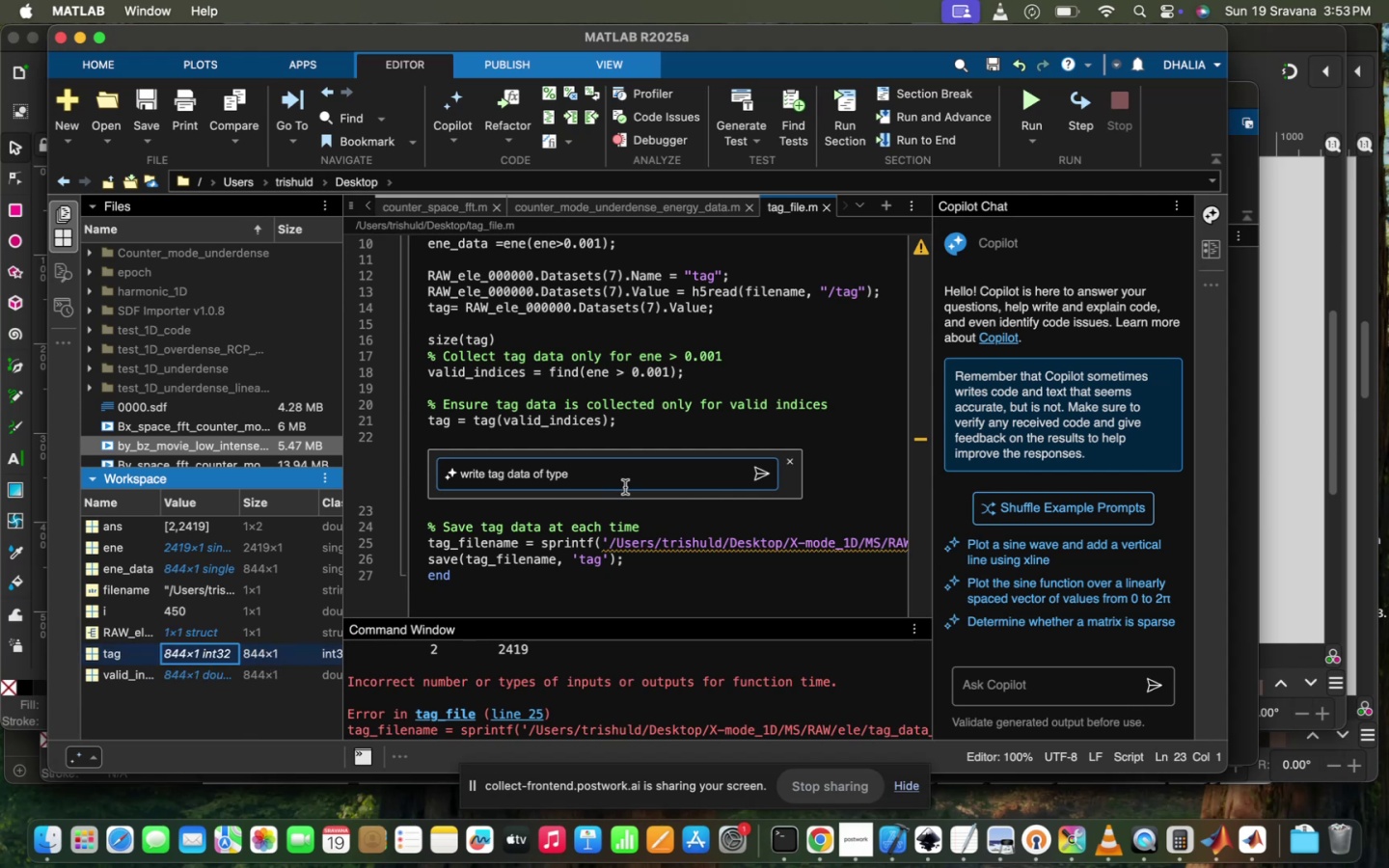 
left_click([603, 478])
 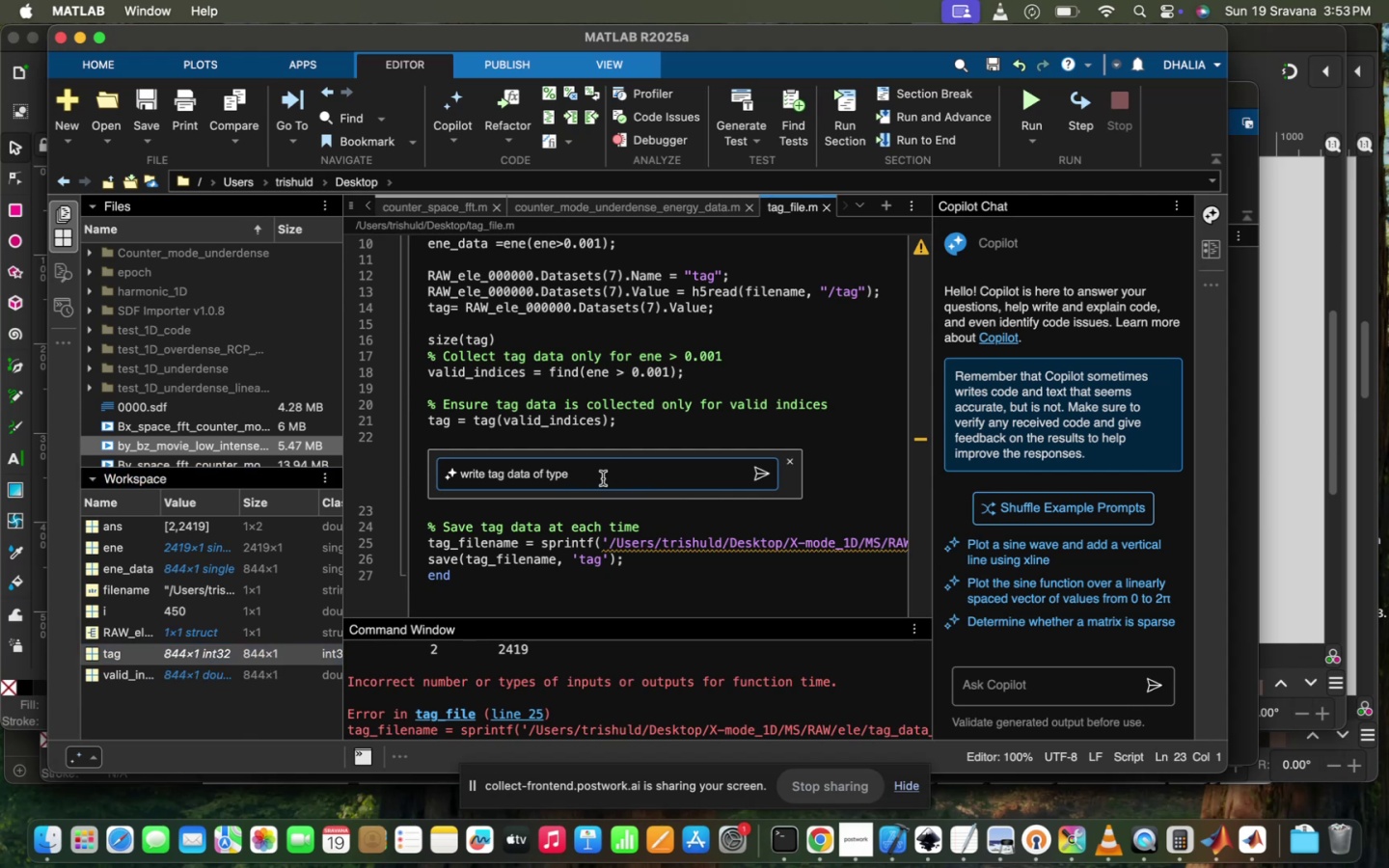 
type(844* INT)
key(Backspace)
key(Backspace)
key(Backspace)
 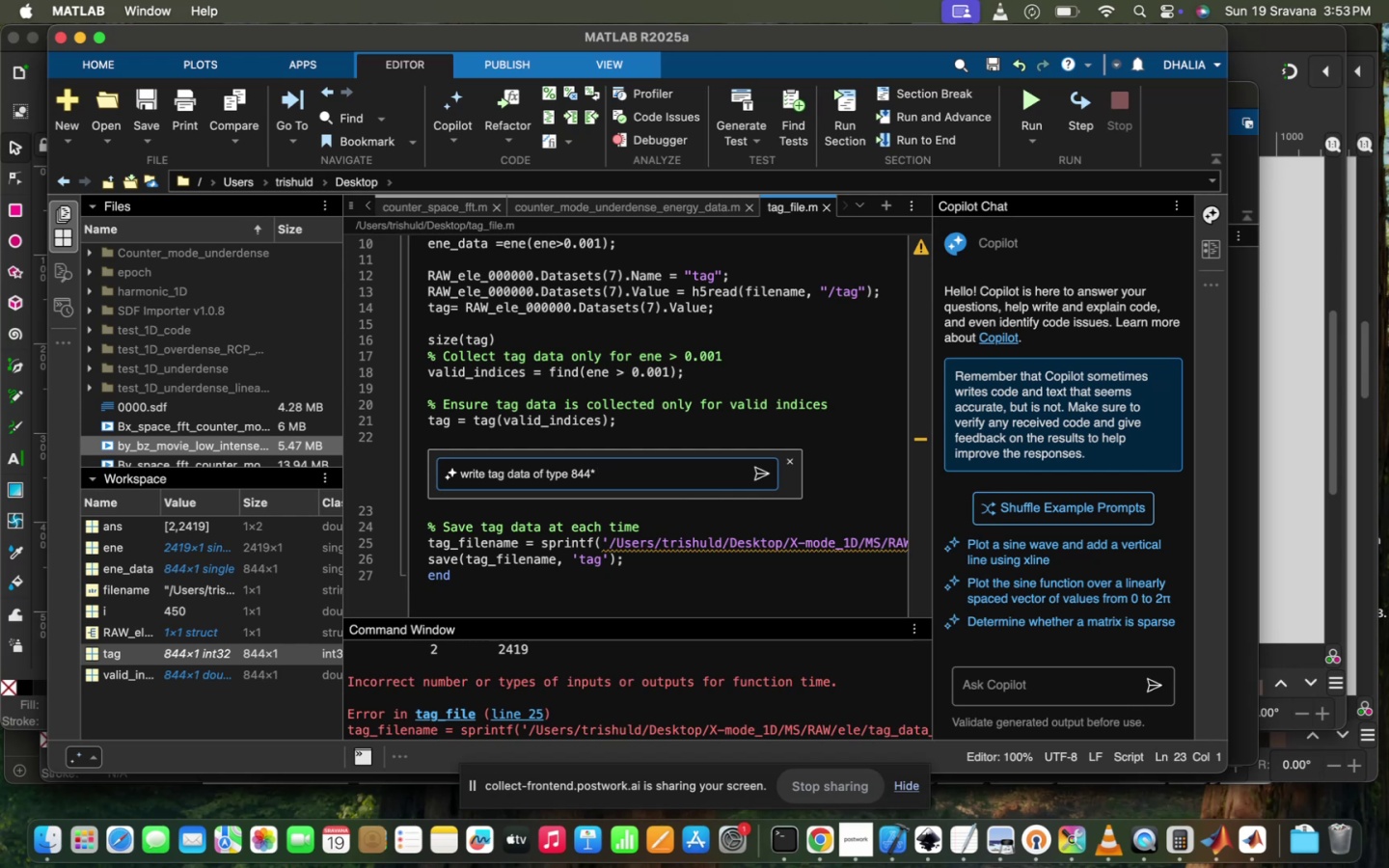 
wait(7.74)
 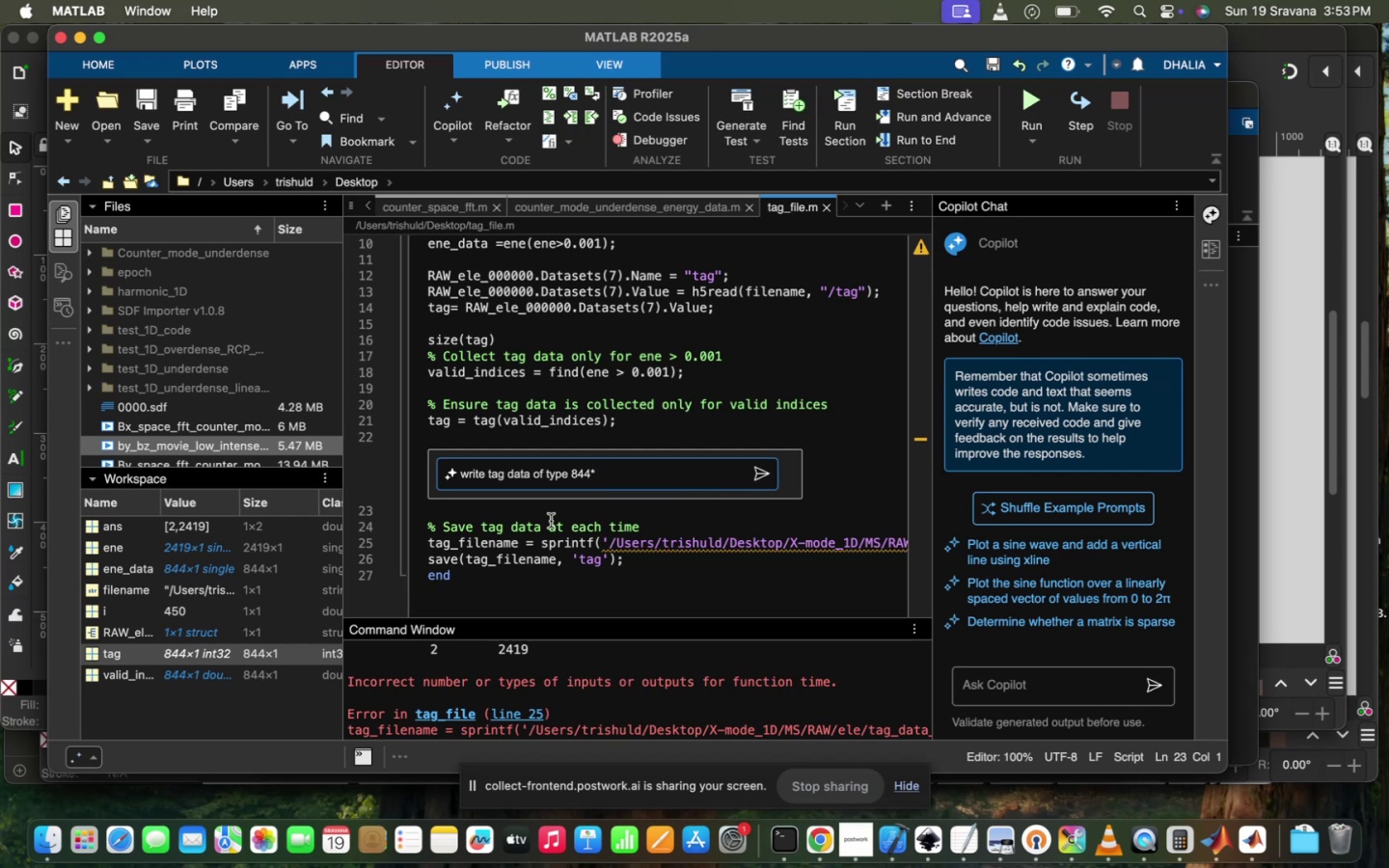 
key(Backspace)
key(Backspace)
key(Backspace)
type(RR)
key(Backspace)
key(Backspace)
type(44)
 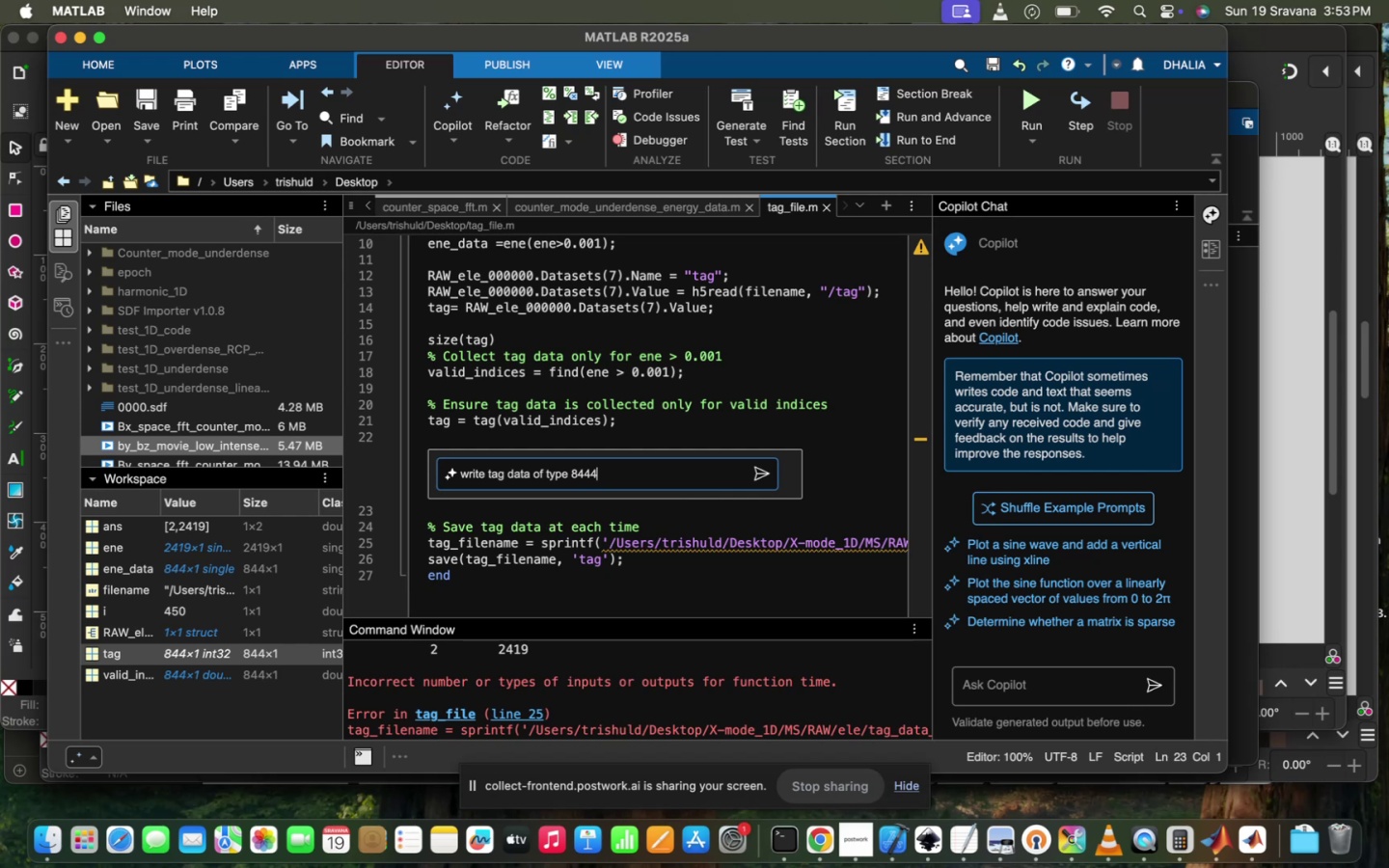 
hold_key(key=ShiftRight, duration=0.68)
 